 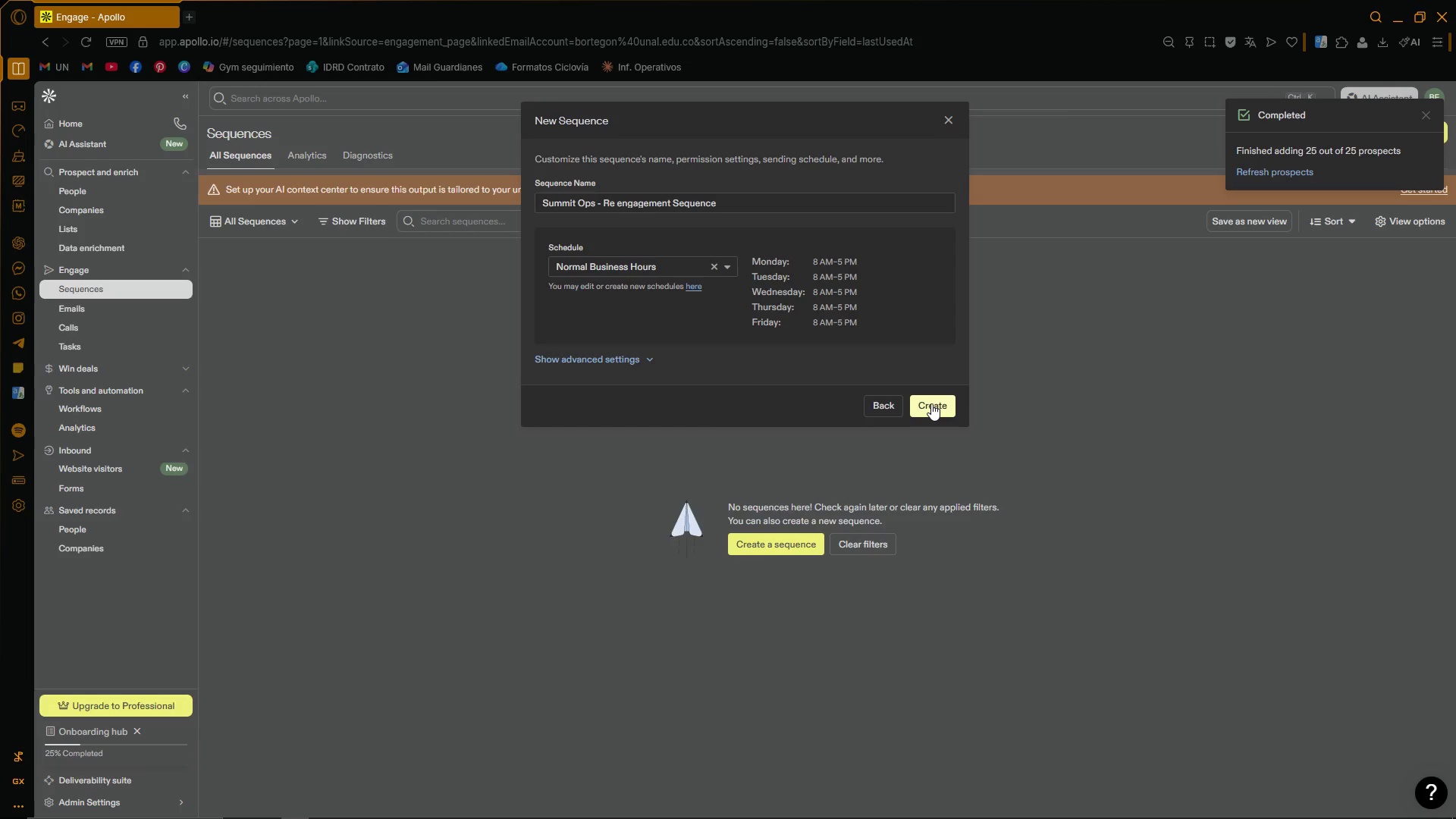 
left_click([925, 369])
 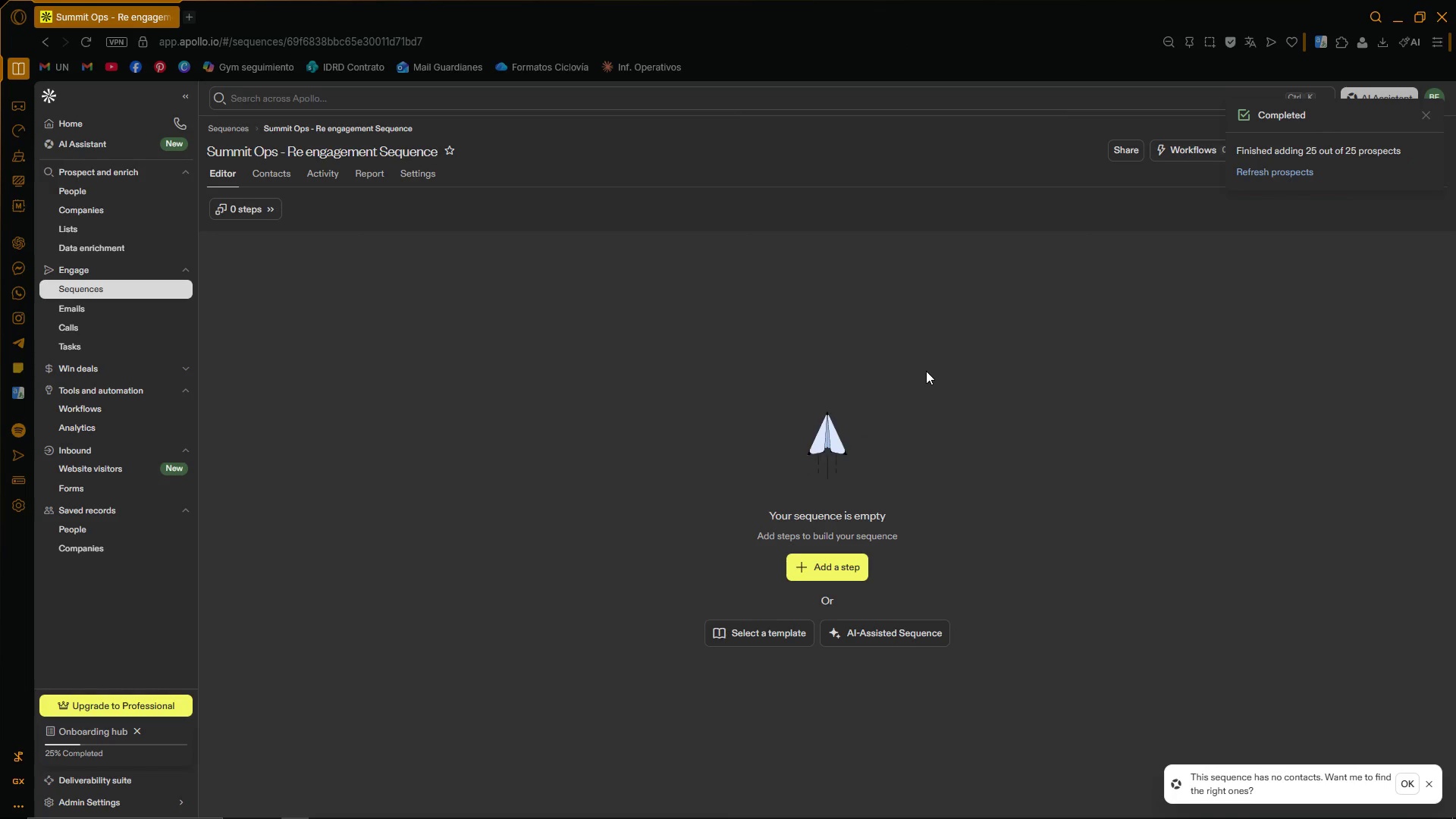 
wait(8.62)
 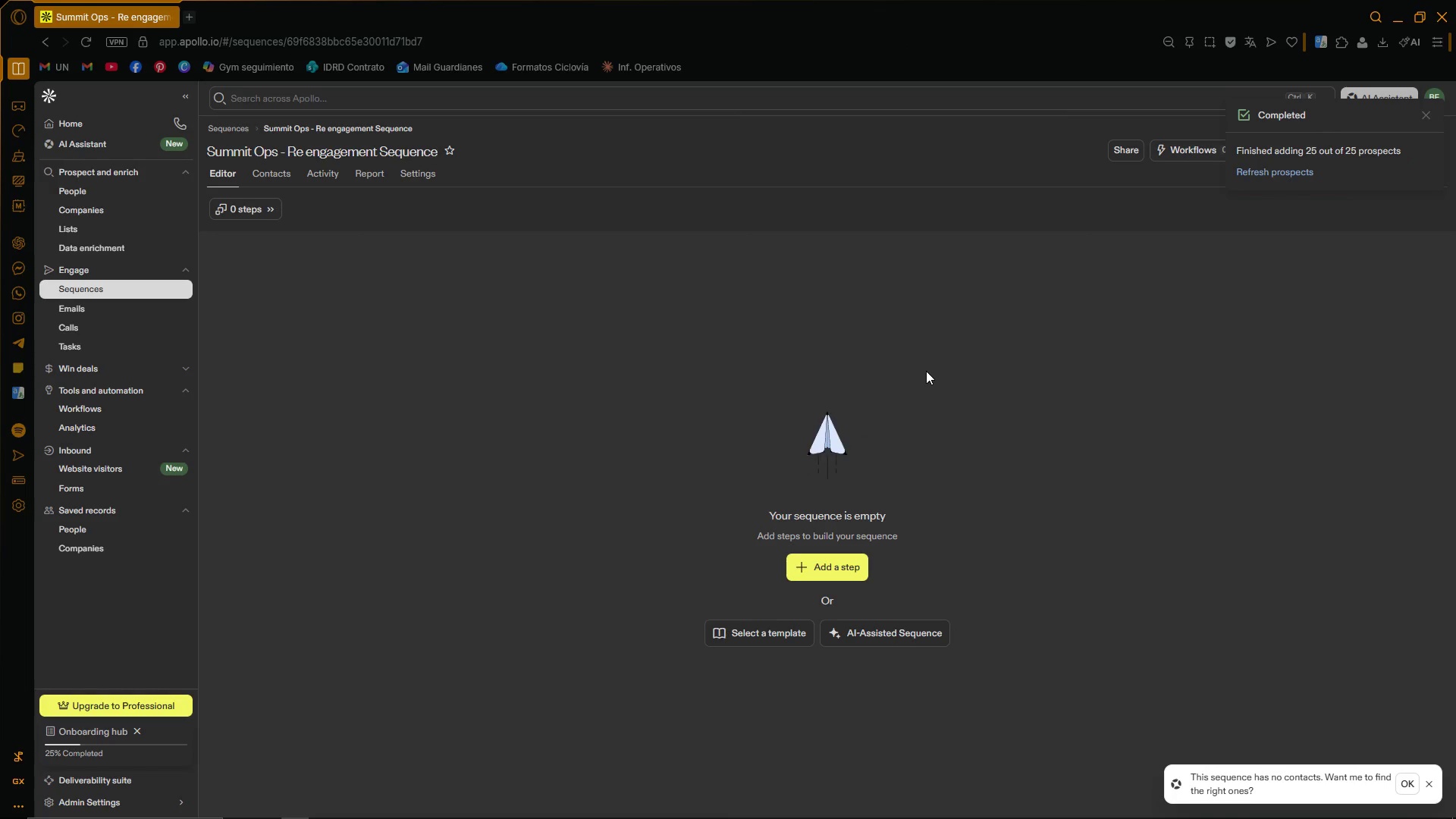 
left_click([827, 557])
 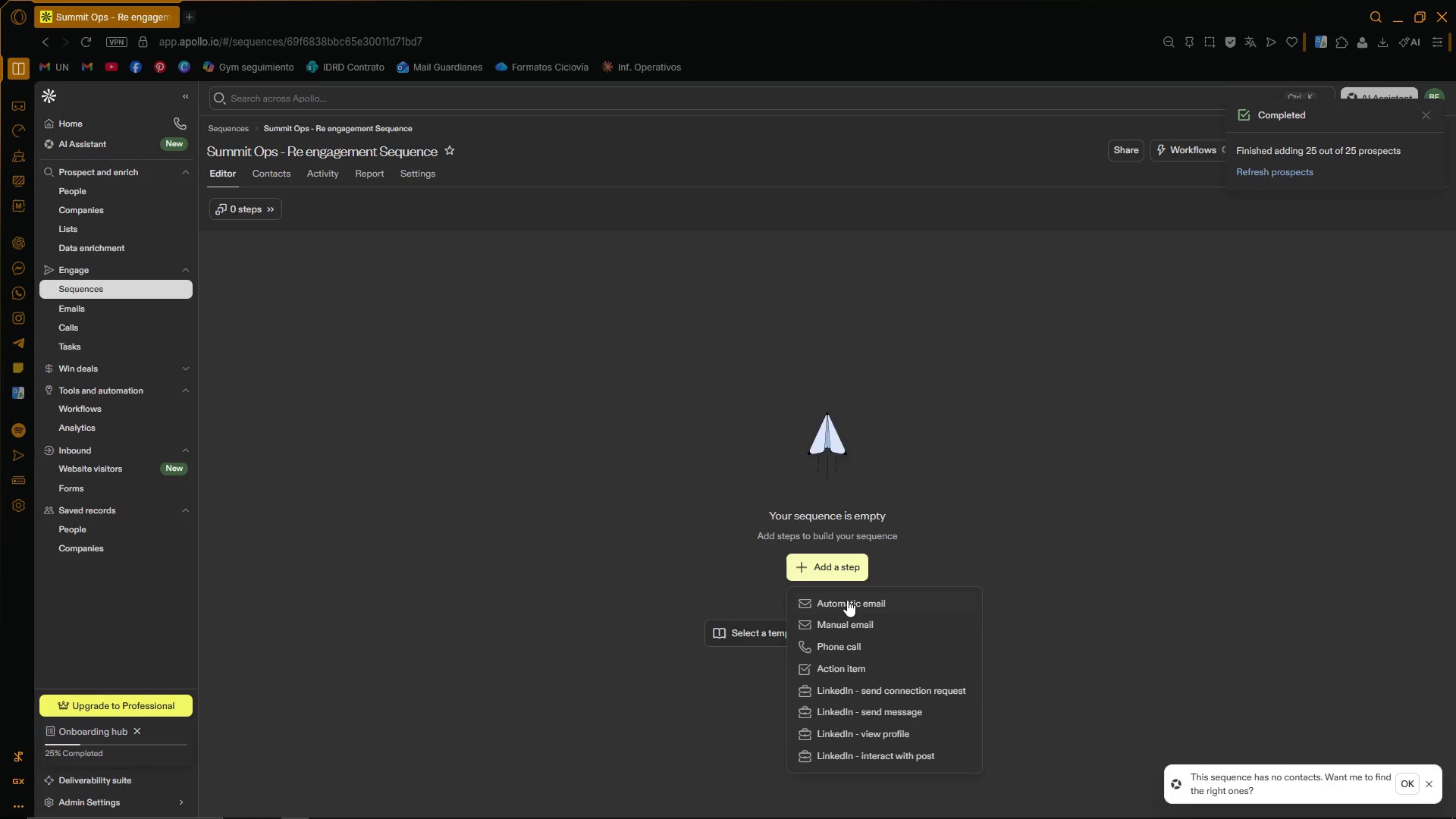 
left_click([847, 600])
 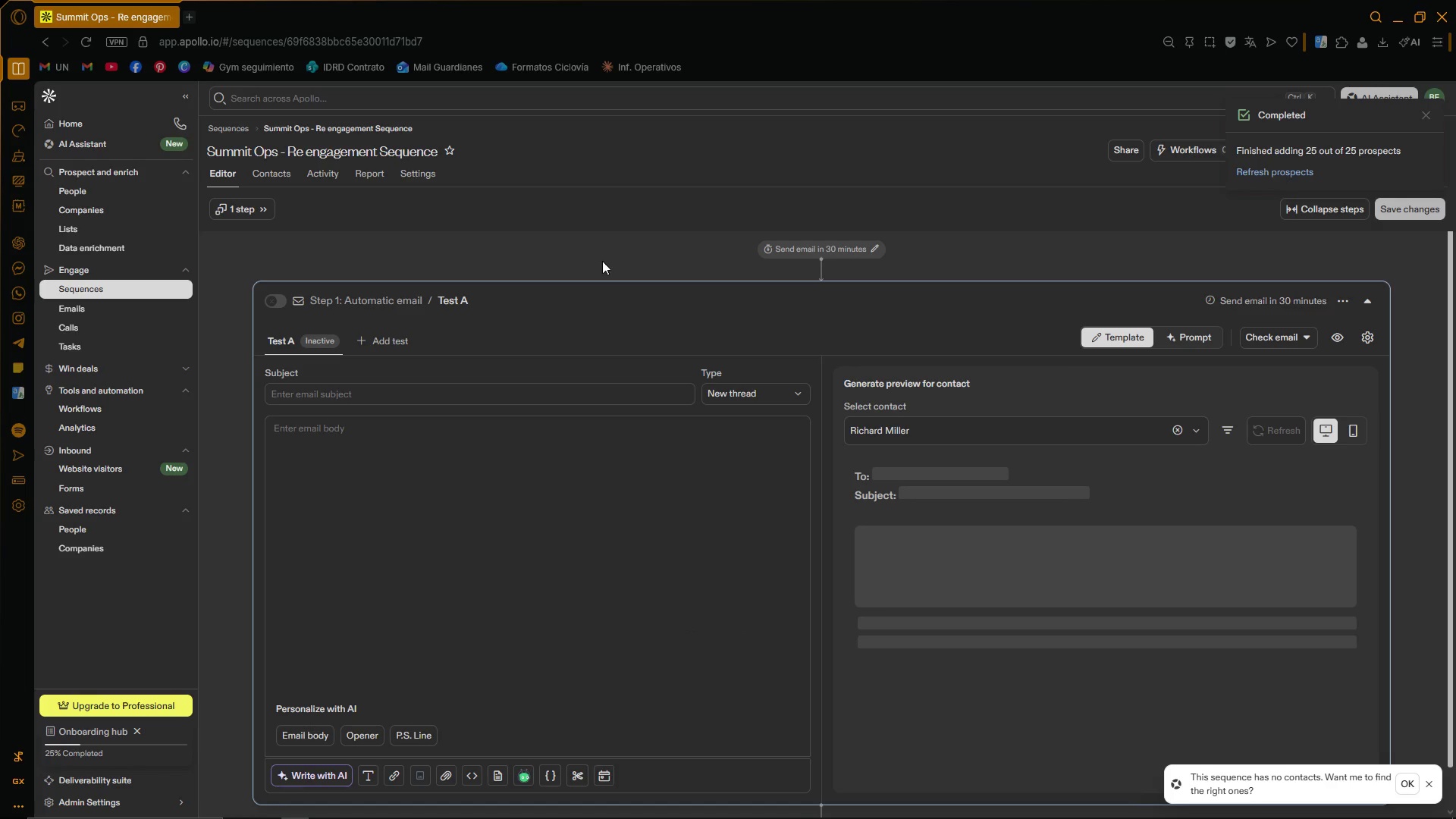 
scroll: coordinate [600, 263], scroll_direction: none, amount: 0.0
 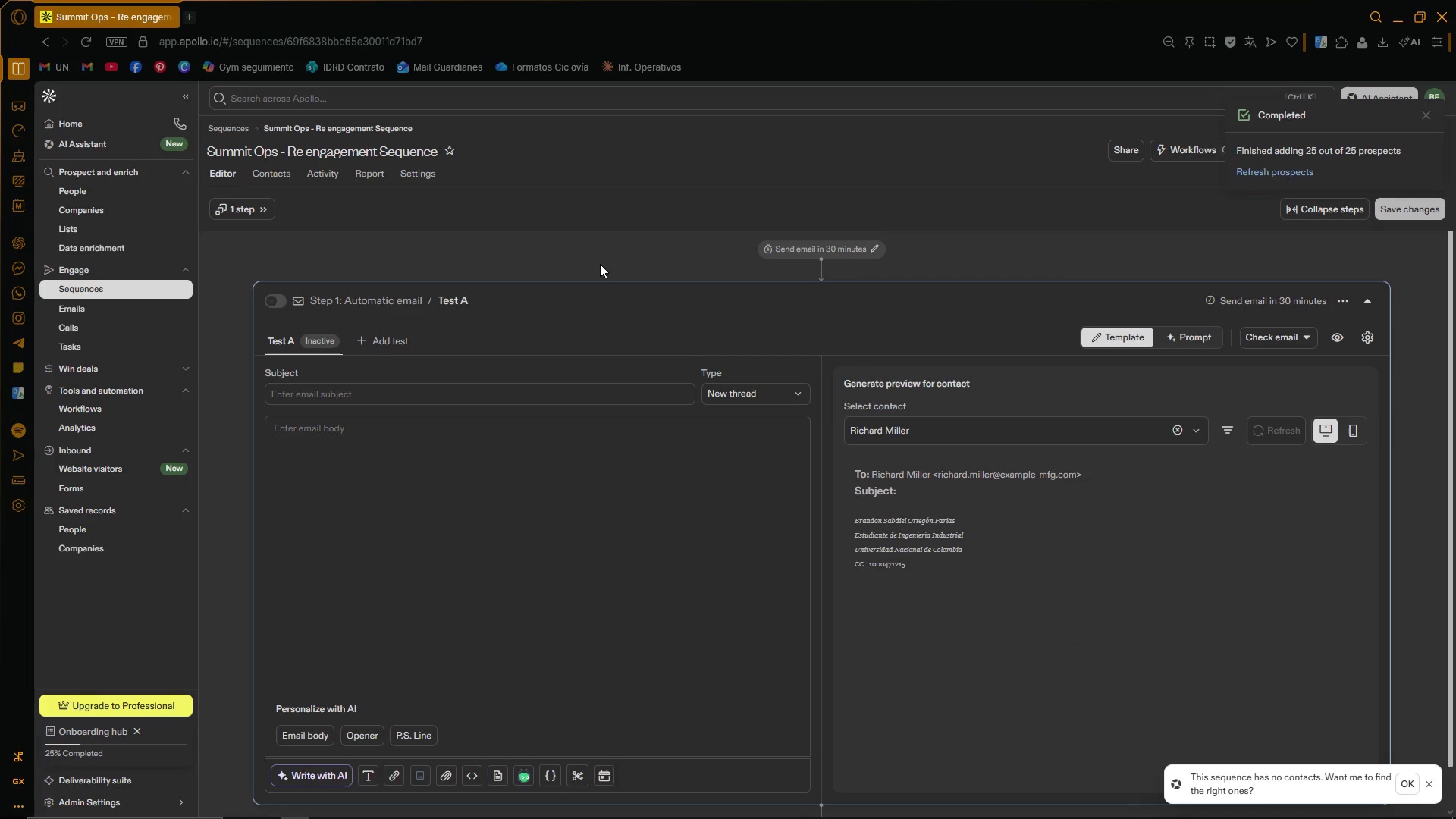 
wait(5.43)
 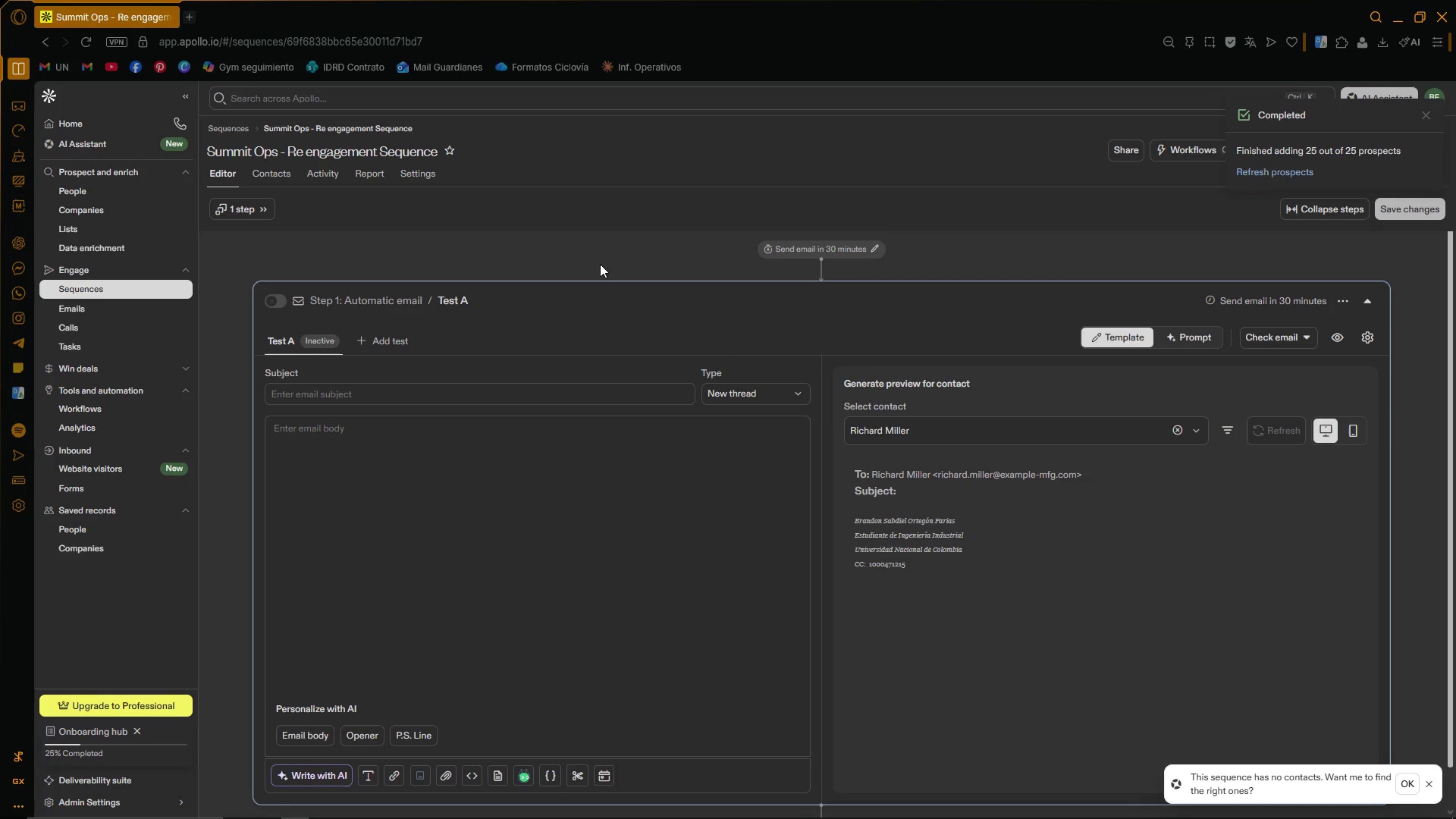 
scroll: coordinate [1401, 326], scroll_direction: down, amount: 3.0
 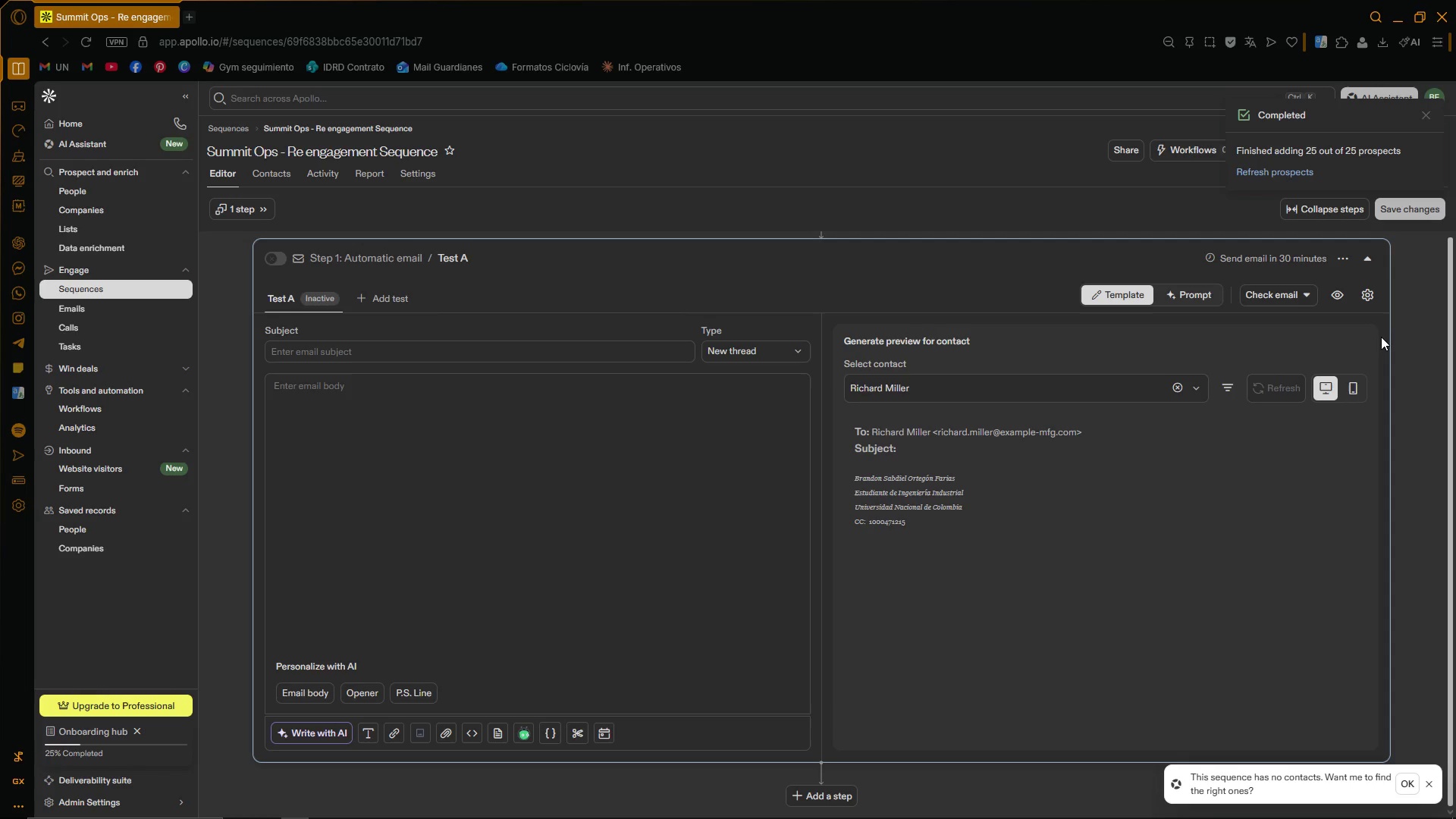 
scroll: coordinate [1382, 336], scroll_direction: up, amount: 2.0
 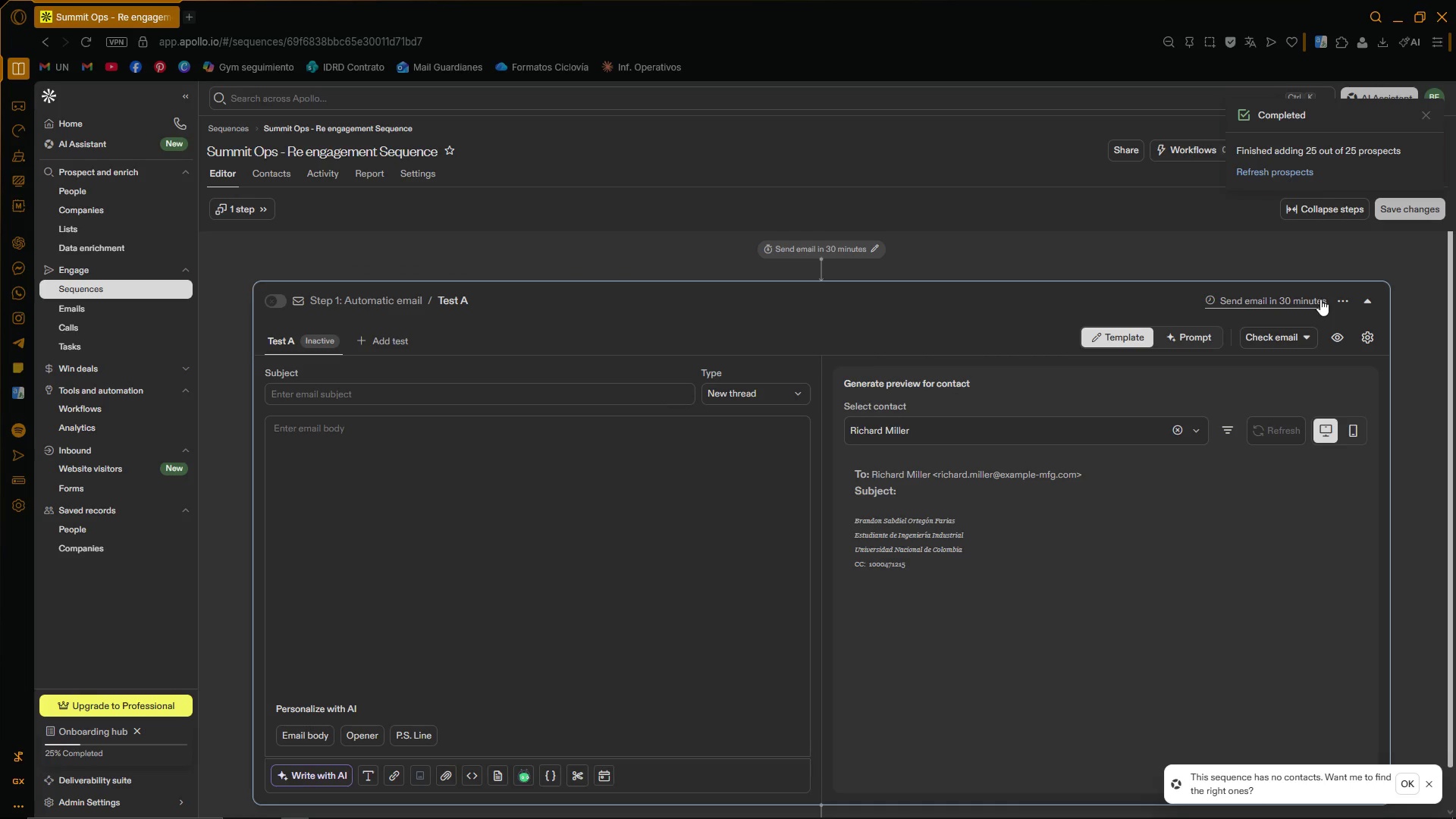 
left_click([1320, 299])
 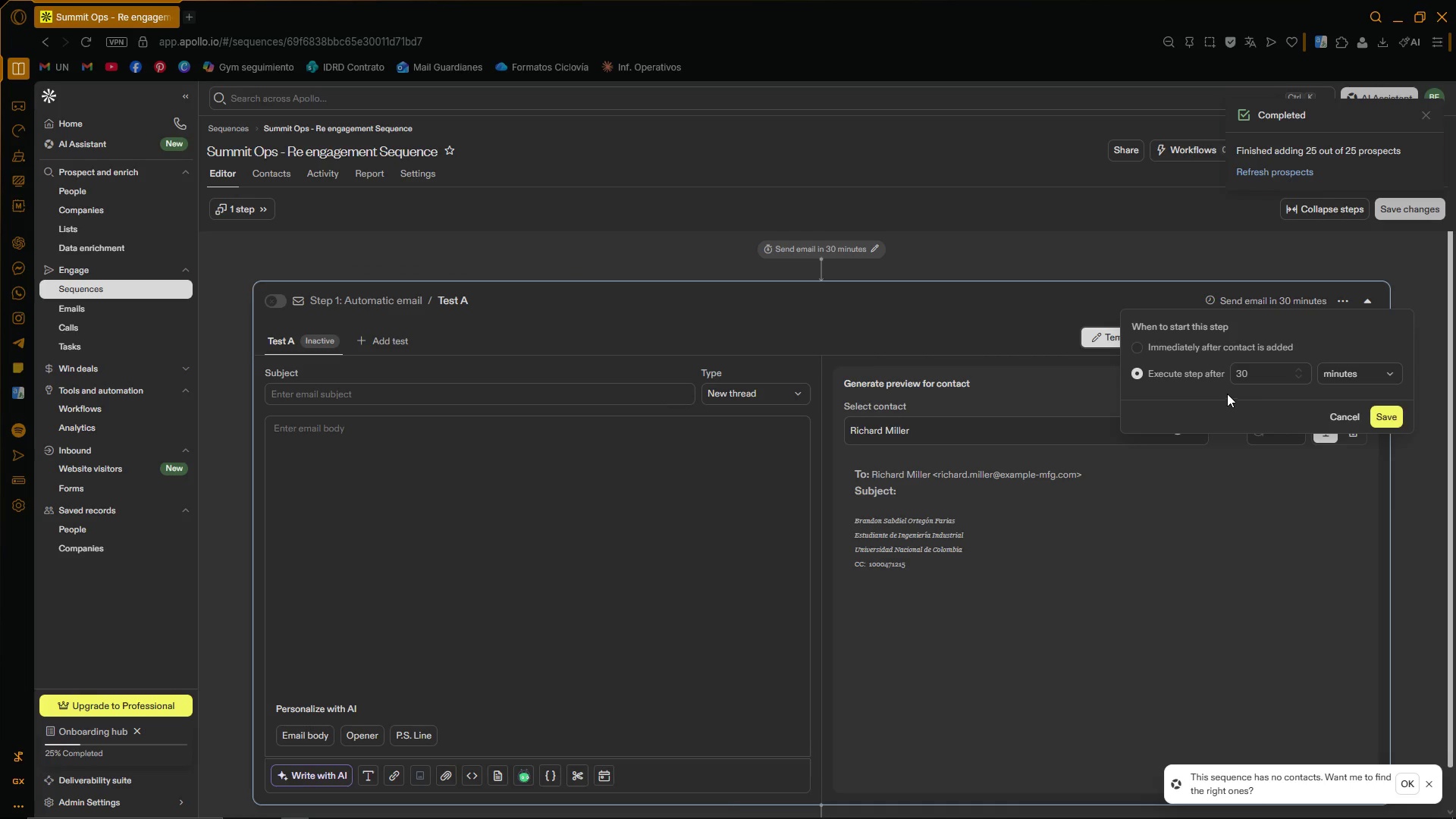 
left_click([1407, 262])
 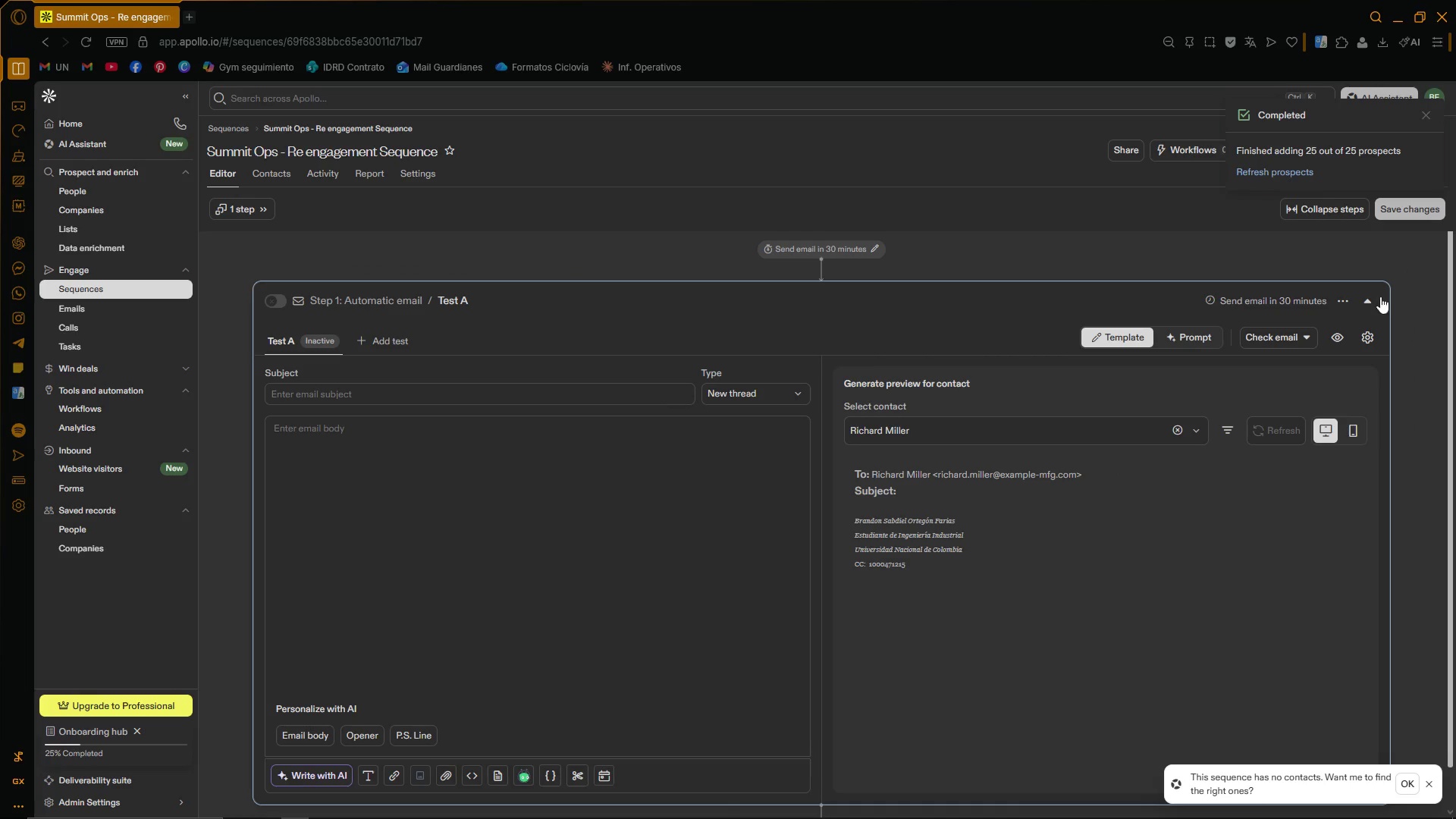 
left_click([1308, 300])
 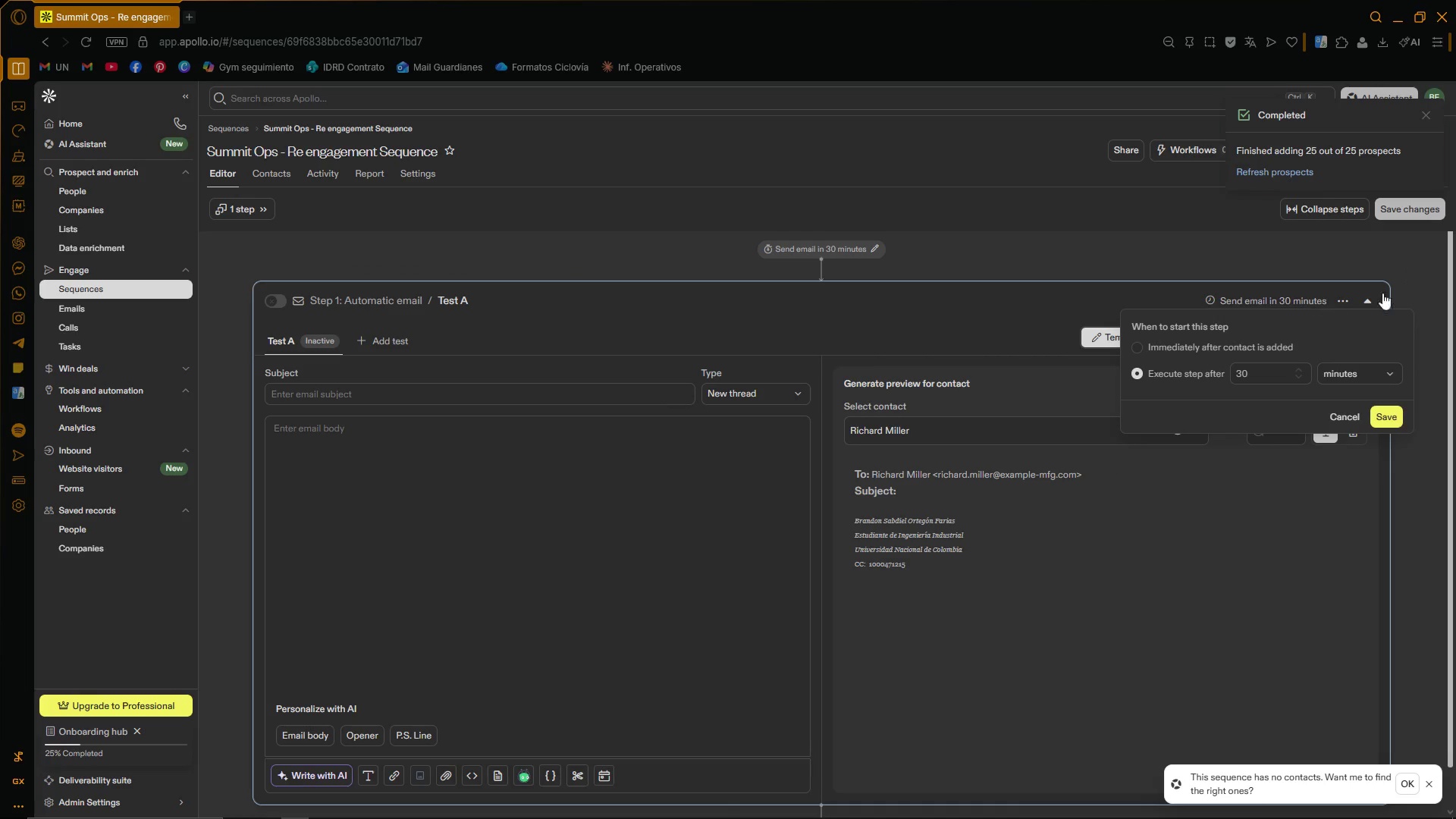 
left_click([1431, 275])
 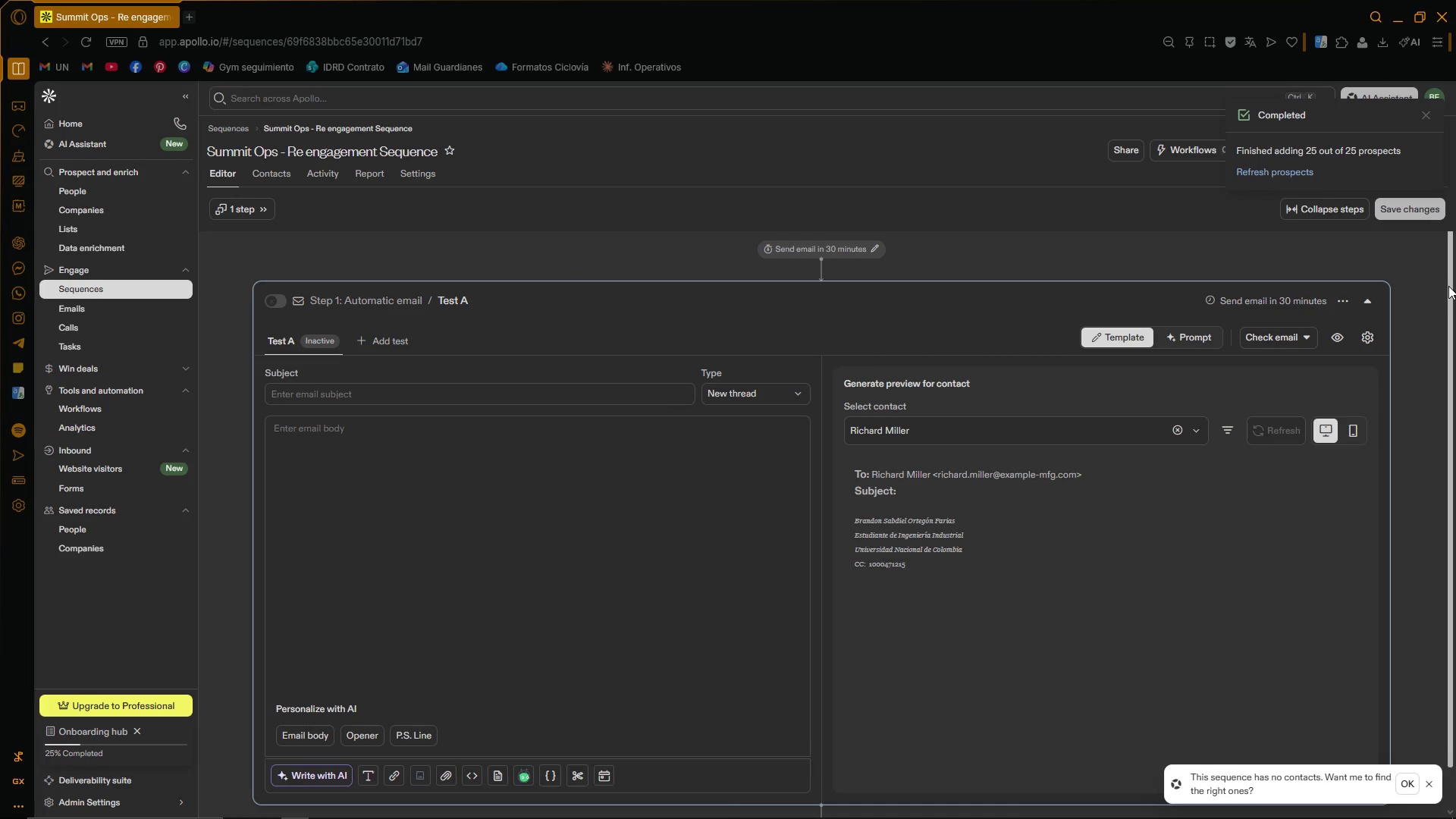 
left_click_drag(start_coordinate=[1449, 286], to_coordinate=[1455, 344])
 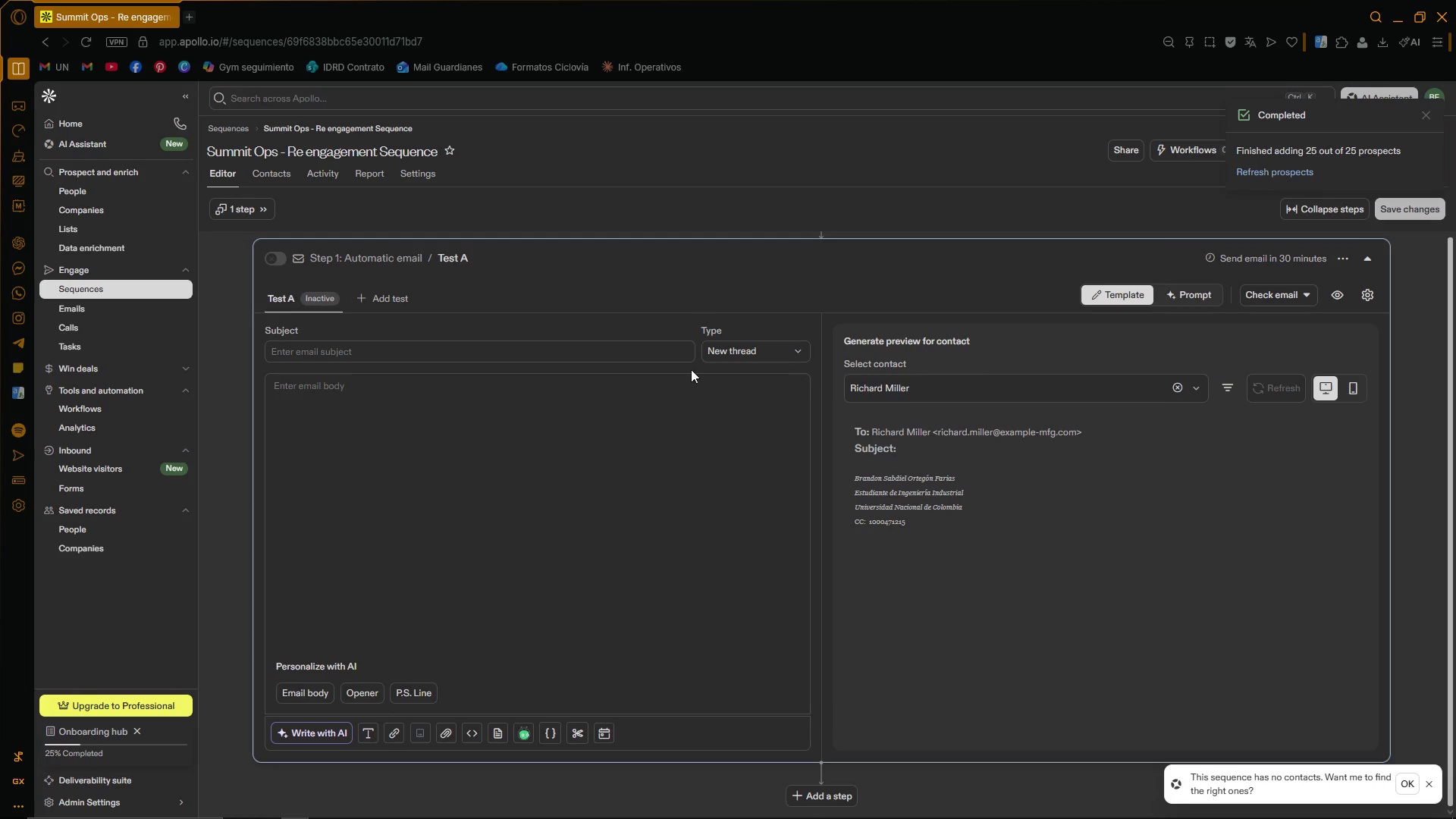 
scroll: coordinate [454, 309], scroll_direction: down, amount: 2.0
 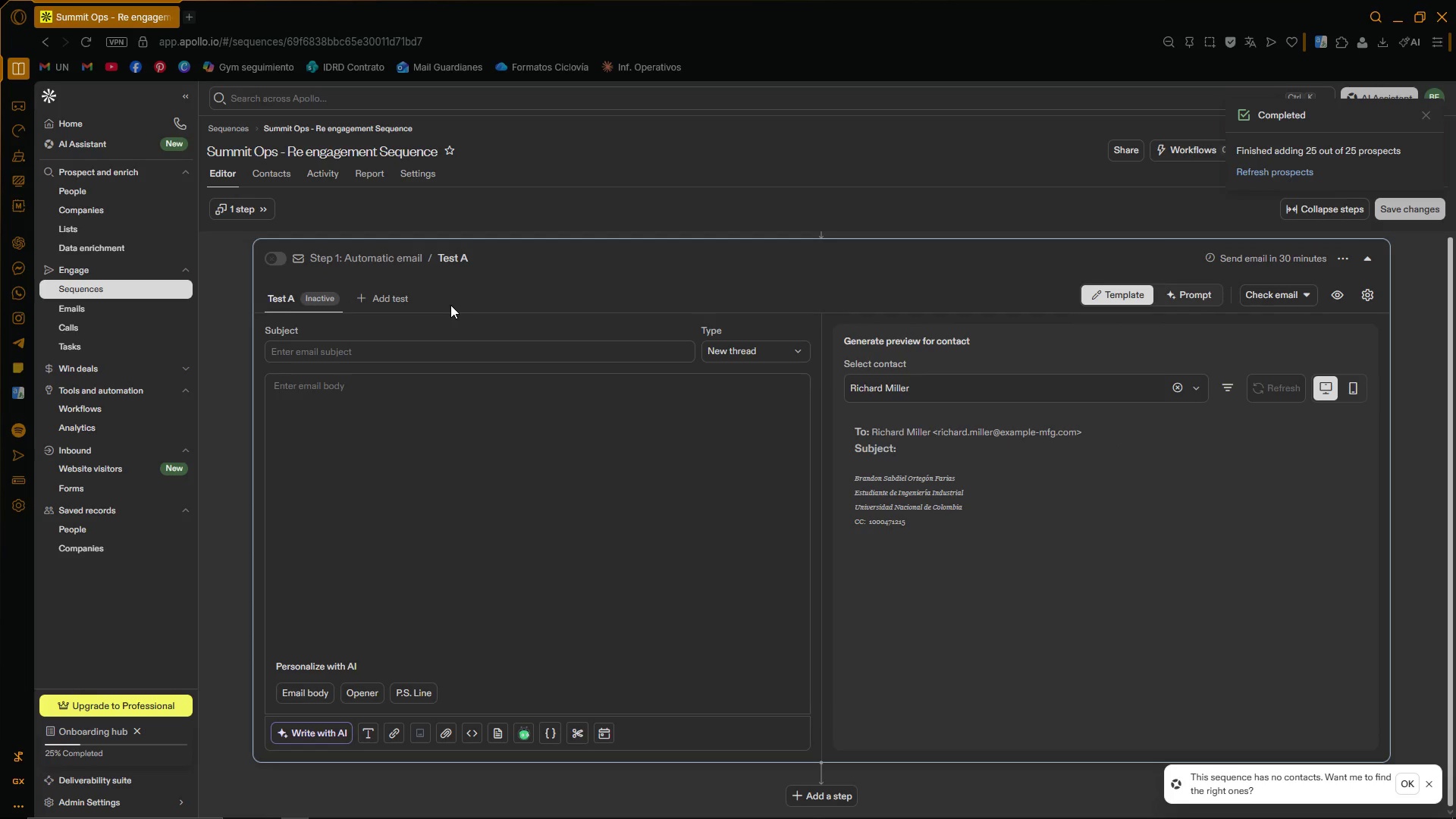 
left_click([340, 400])
 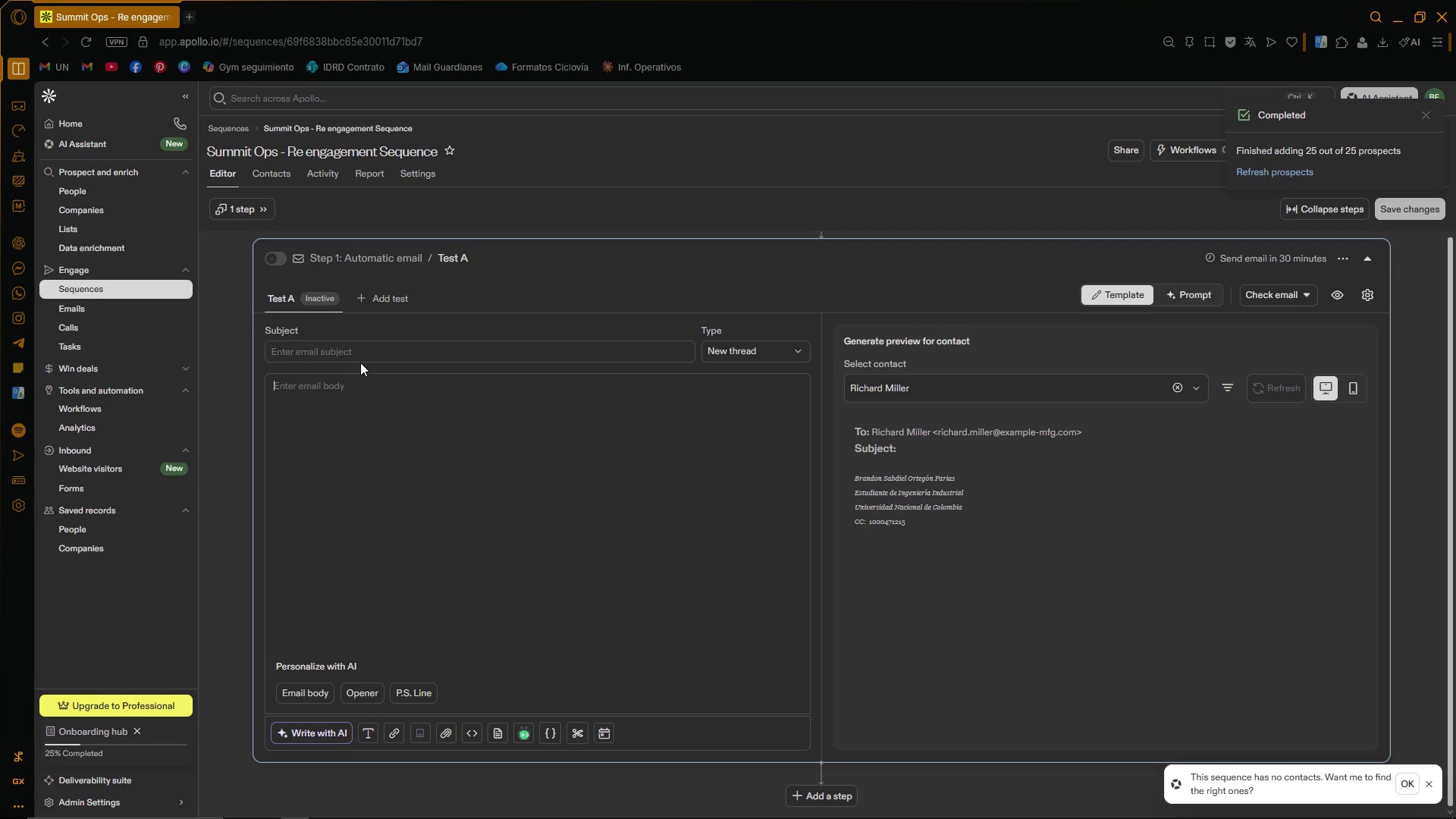 
double_click([375, 350])
 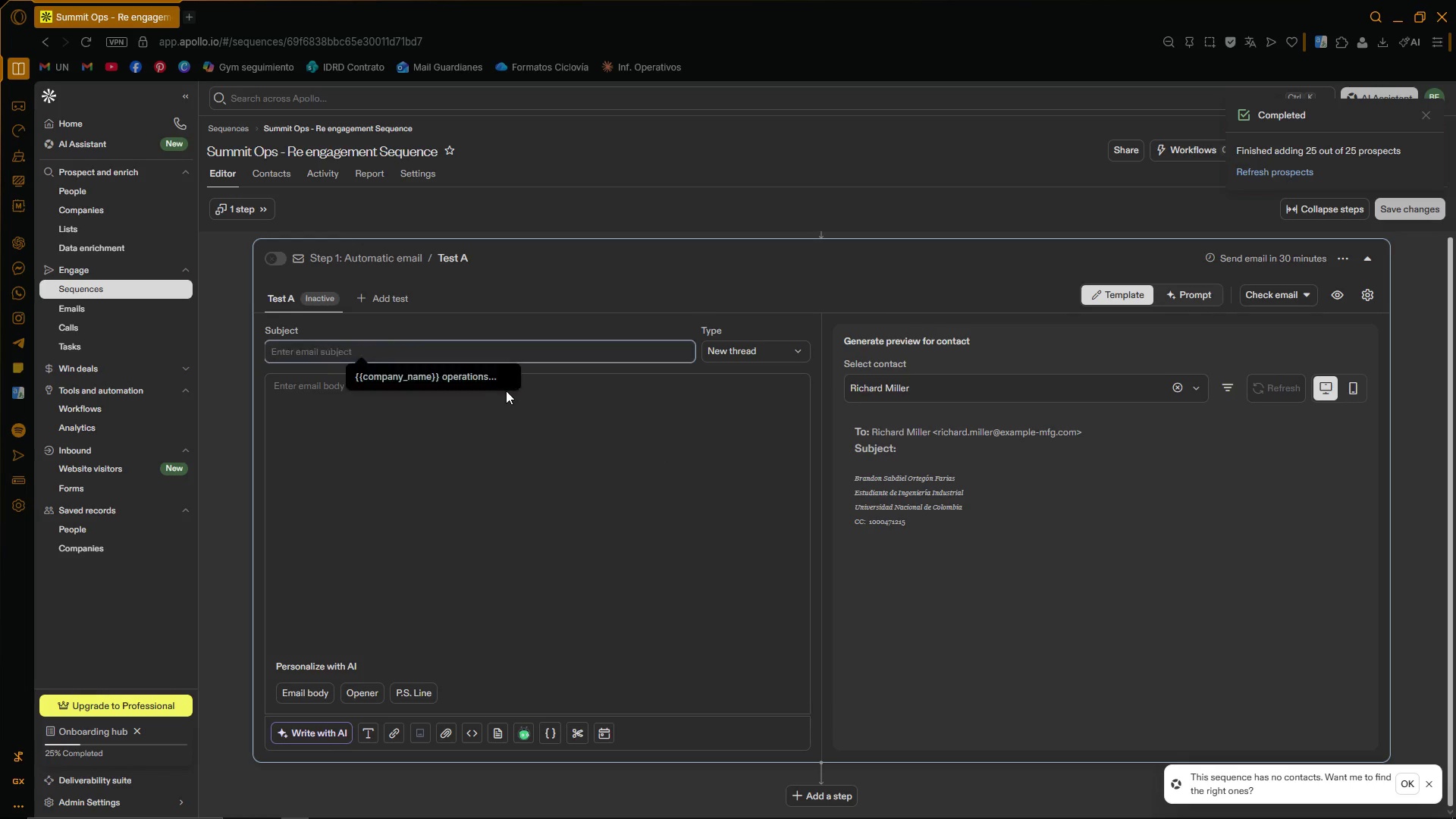 
double_click([563, 435])
 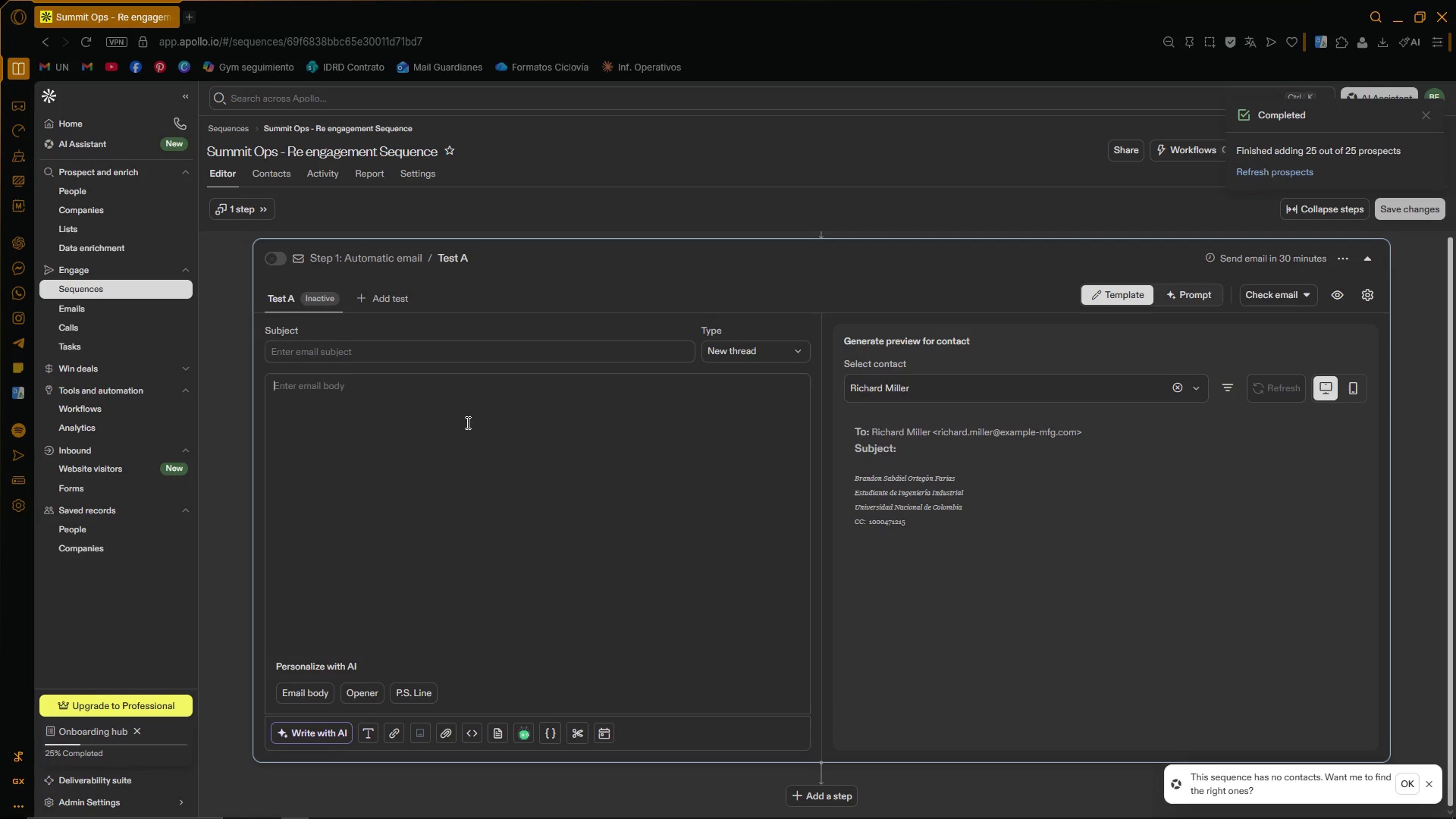 
left_click([459, 425])
 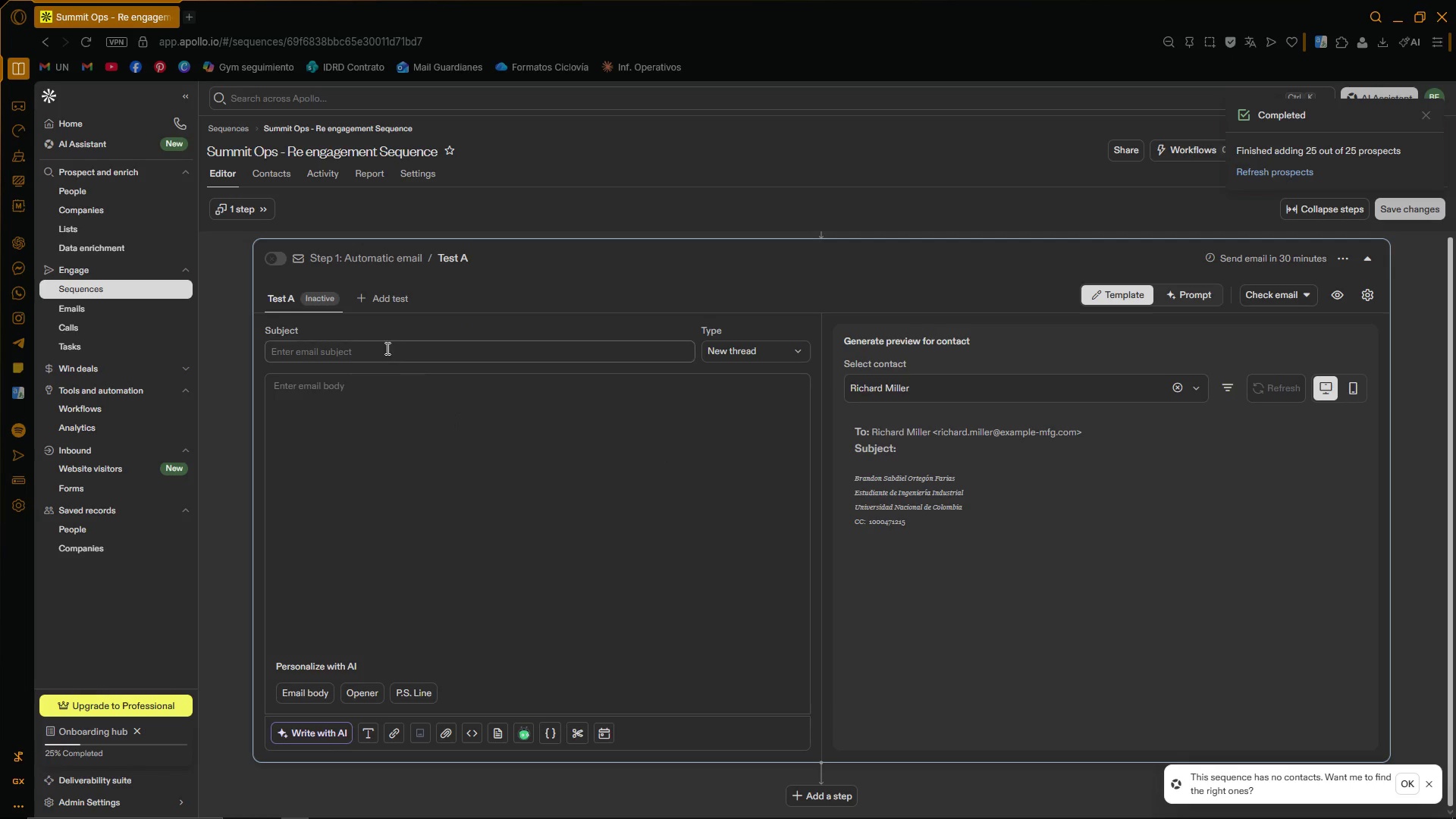 
left_click([385, 348])
 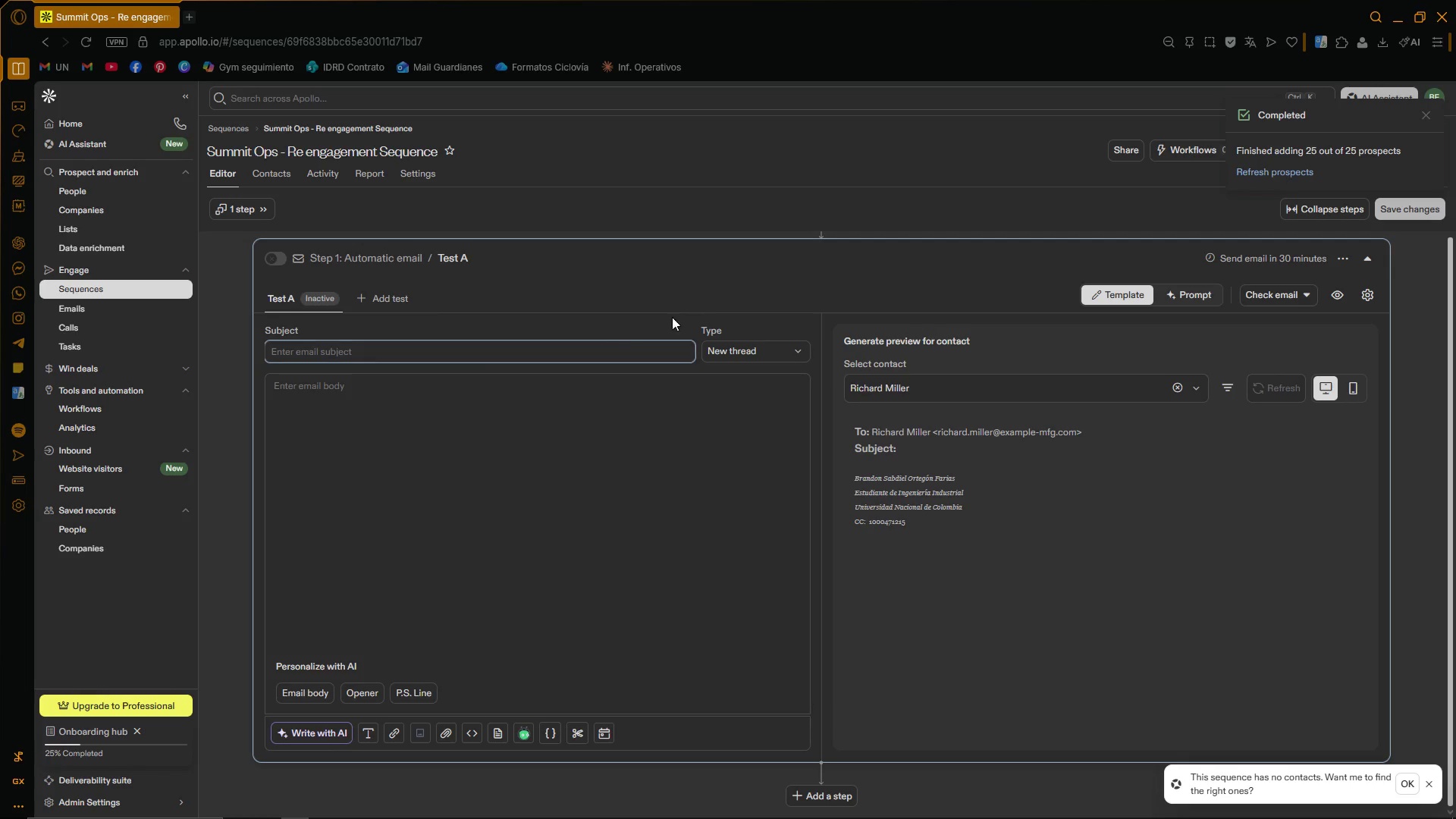 
wait(8.25)
 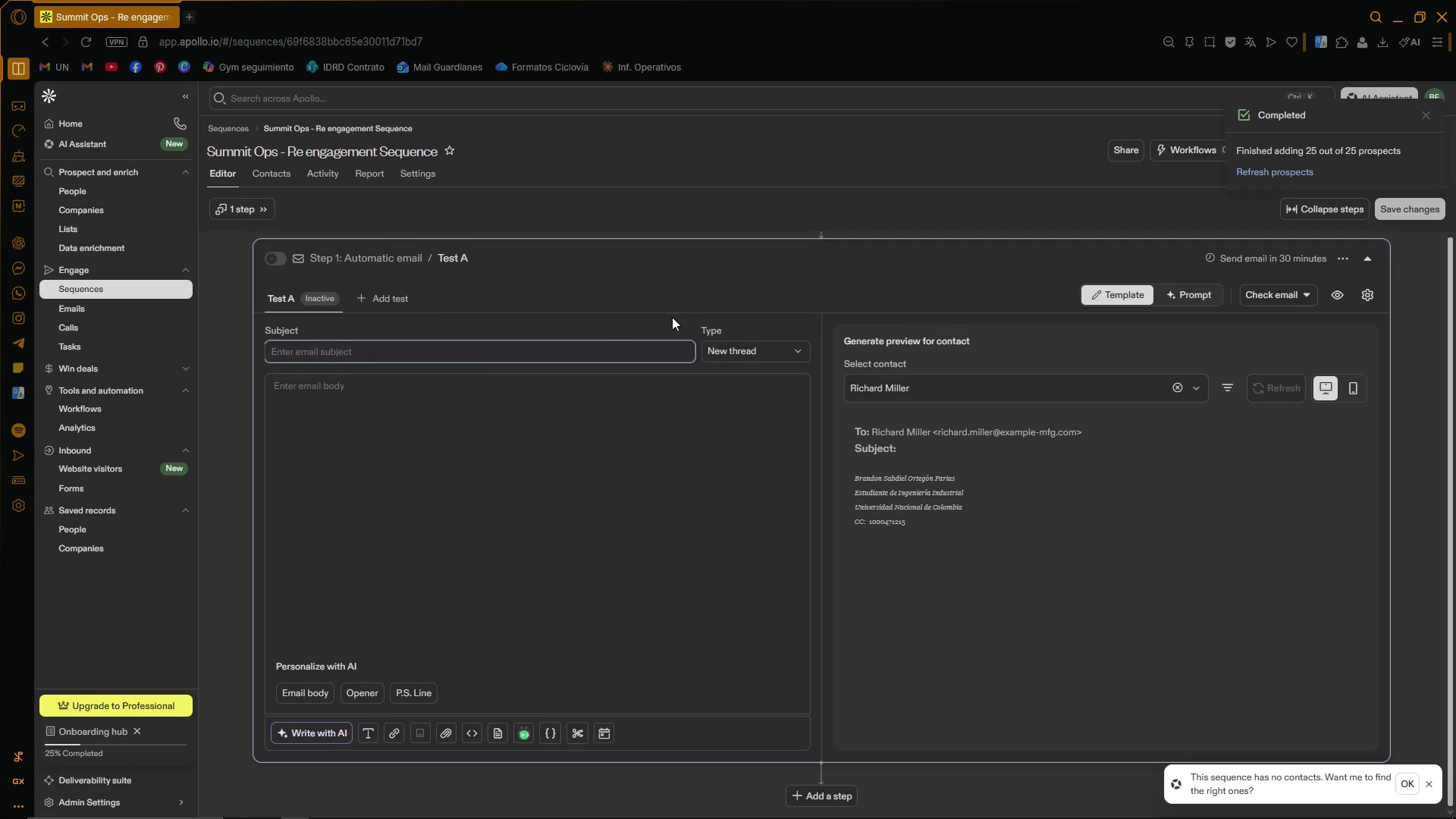 
left_click([551, 733])
 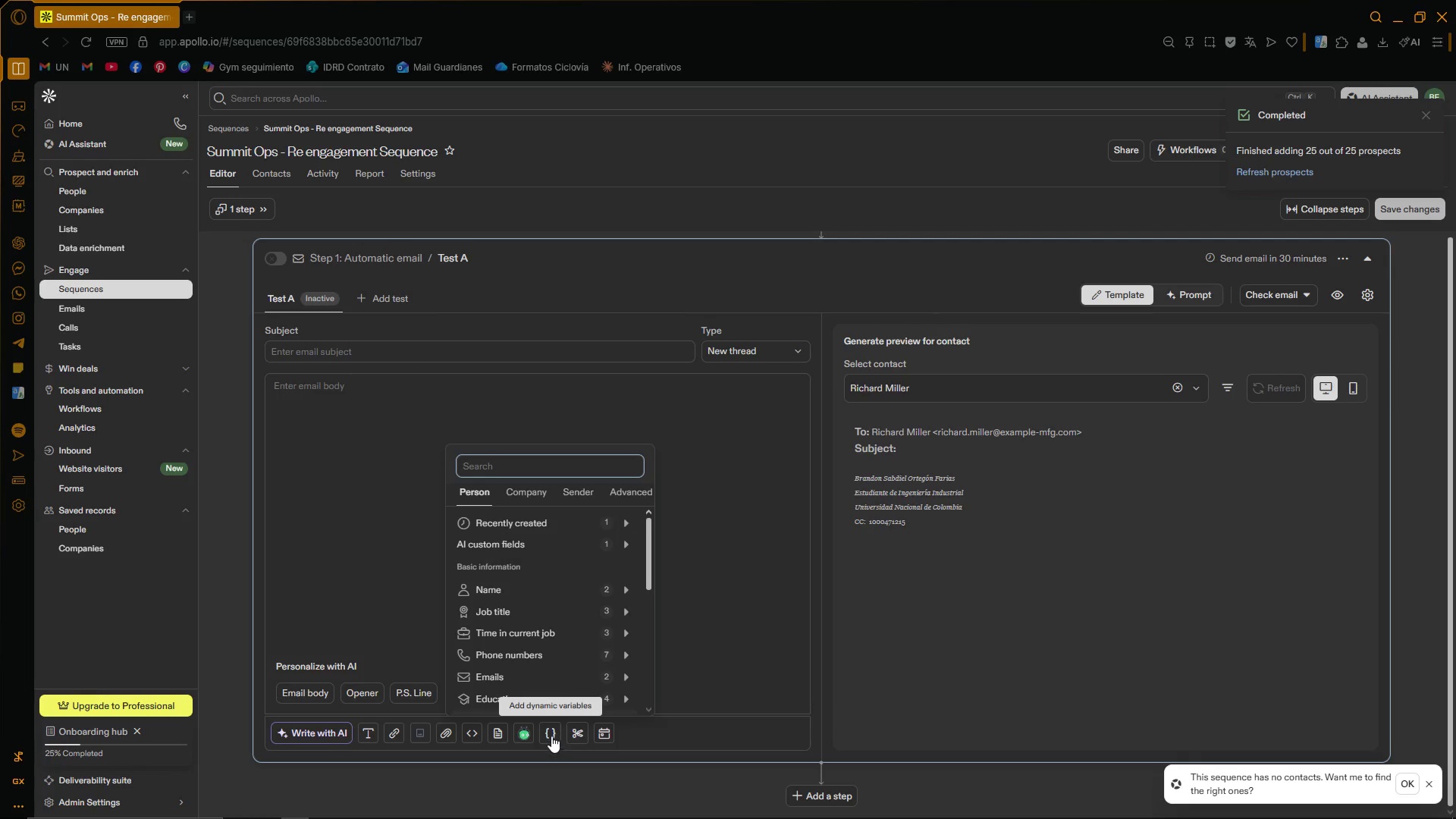 
left_click_drag(start_coordinate=[546, 734], to_coordinate=[556, 736])
 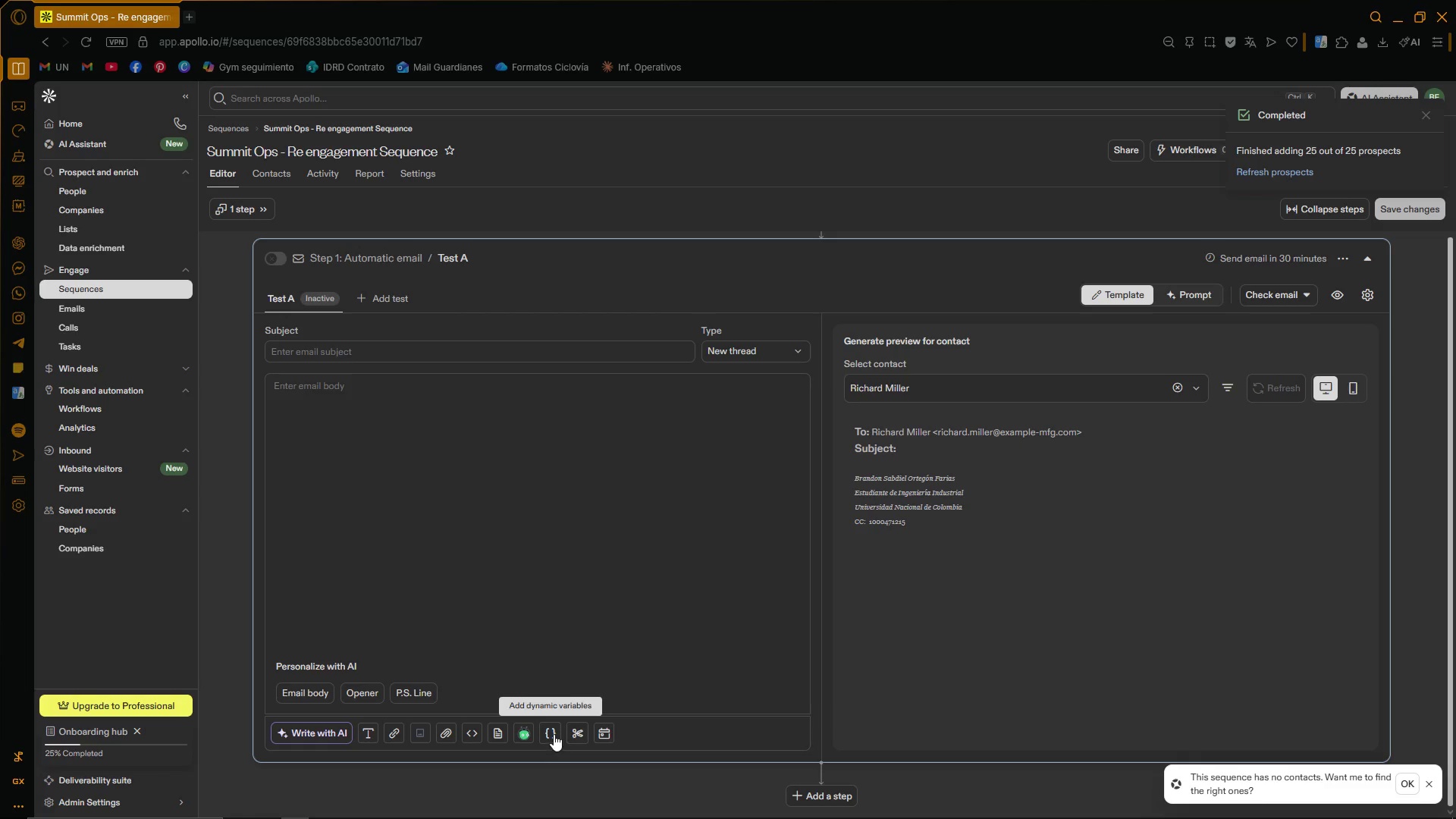 
left_click([554, 734])
 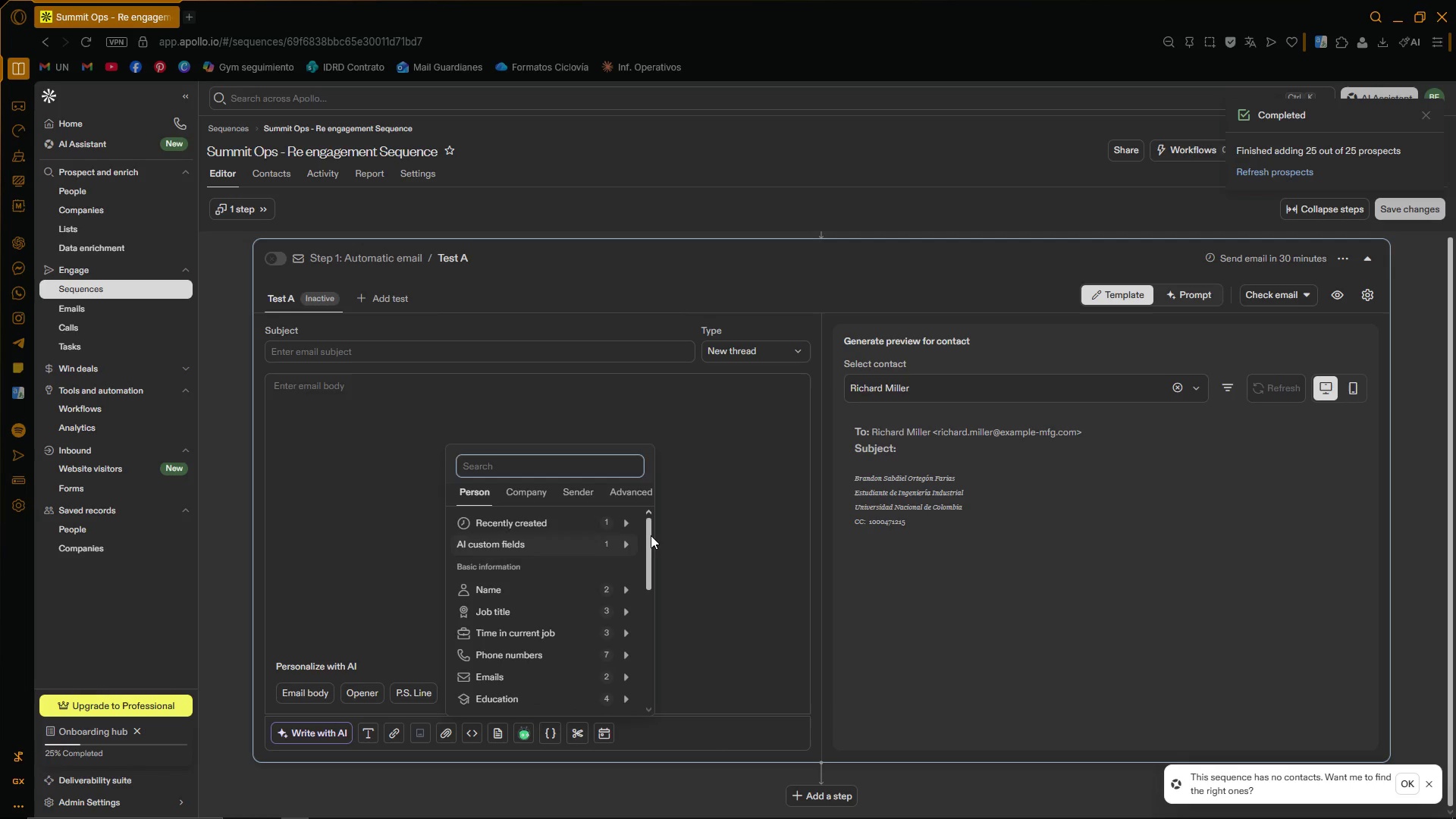 
left_click_drag(start_coordinate=[651, 535], to_coordinate=[647, 504])
 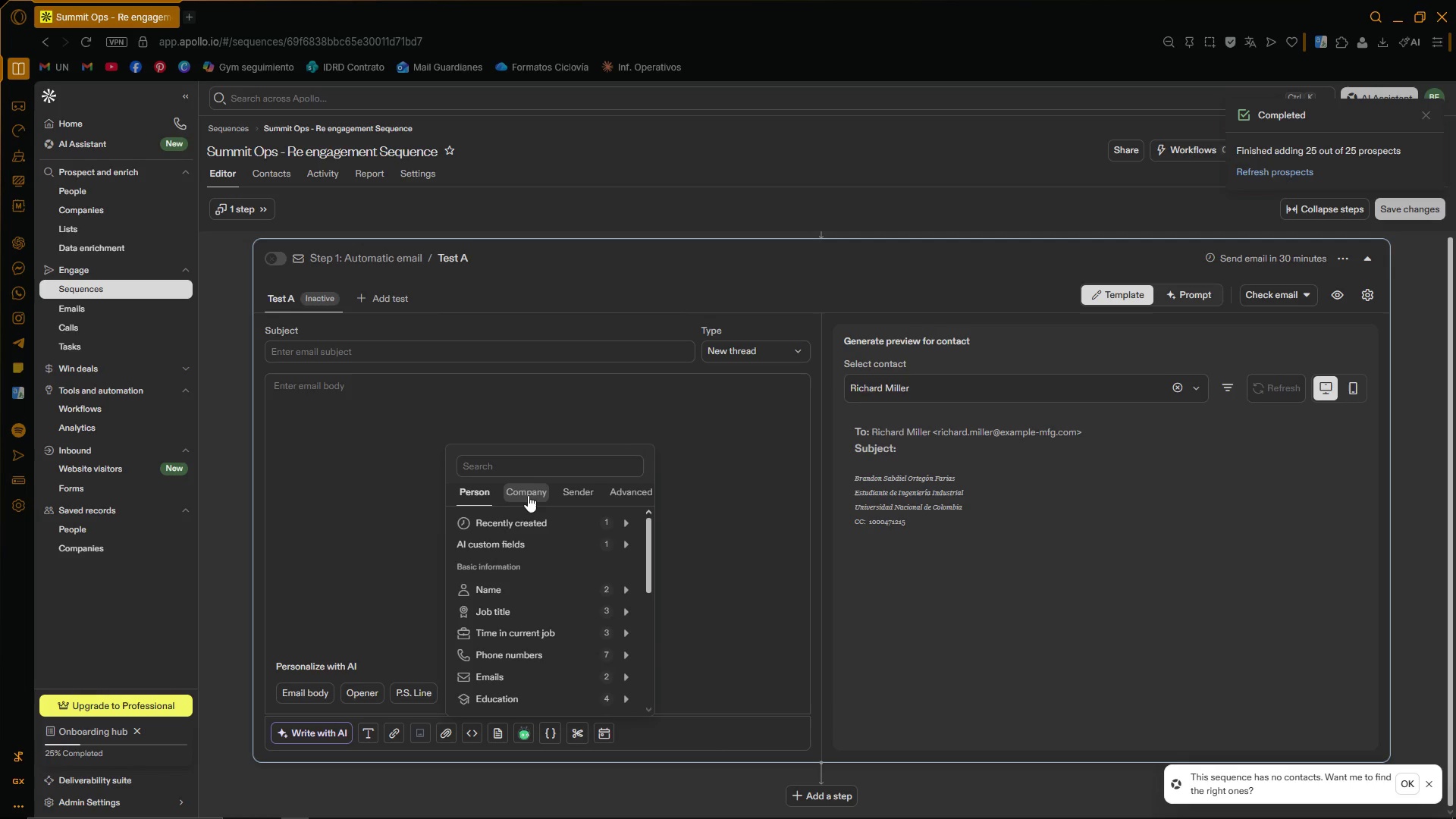 
left_click([529, 494])
 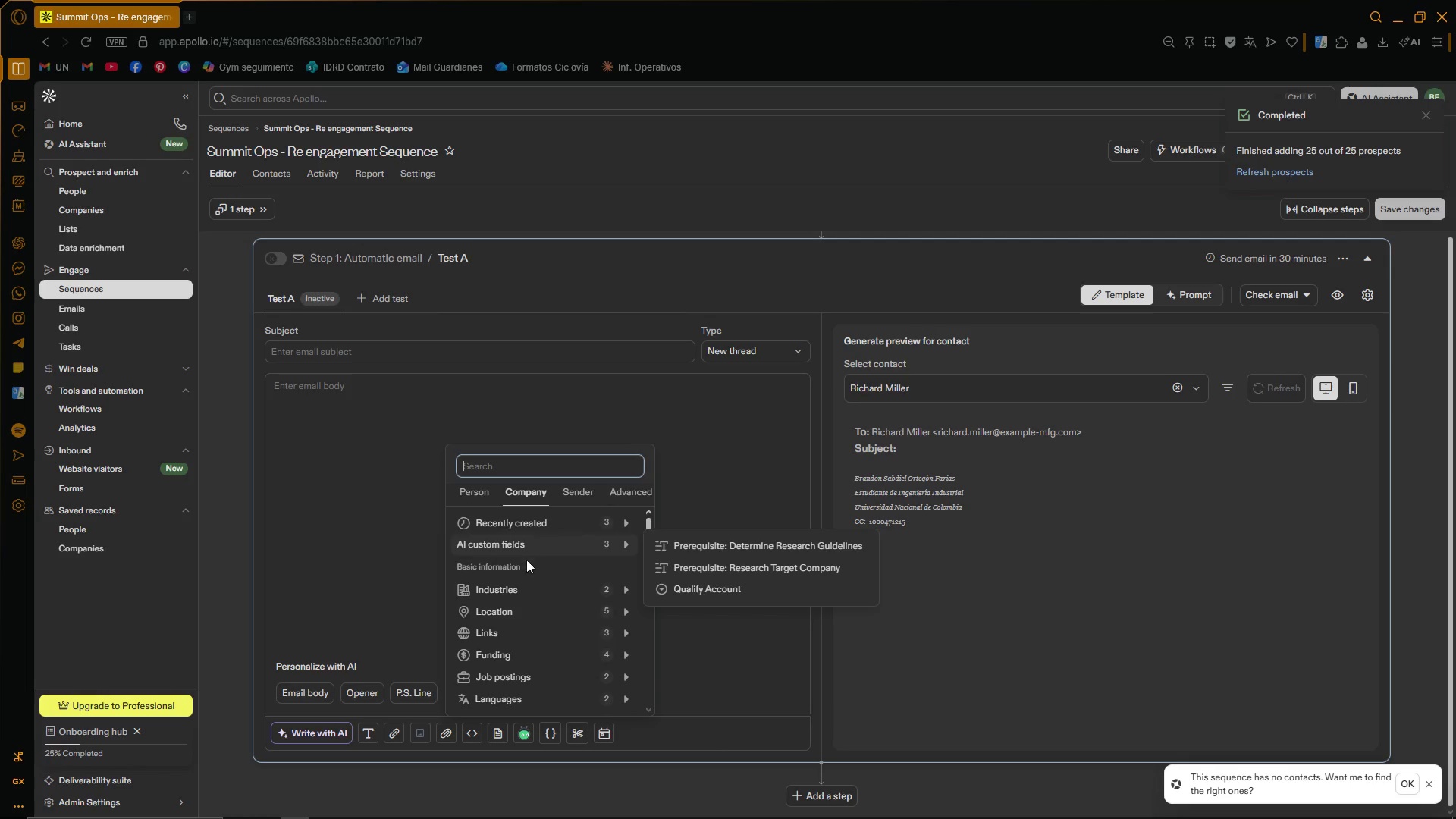 
mouse_move([527, 543])
 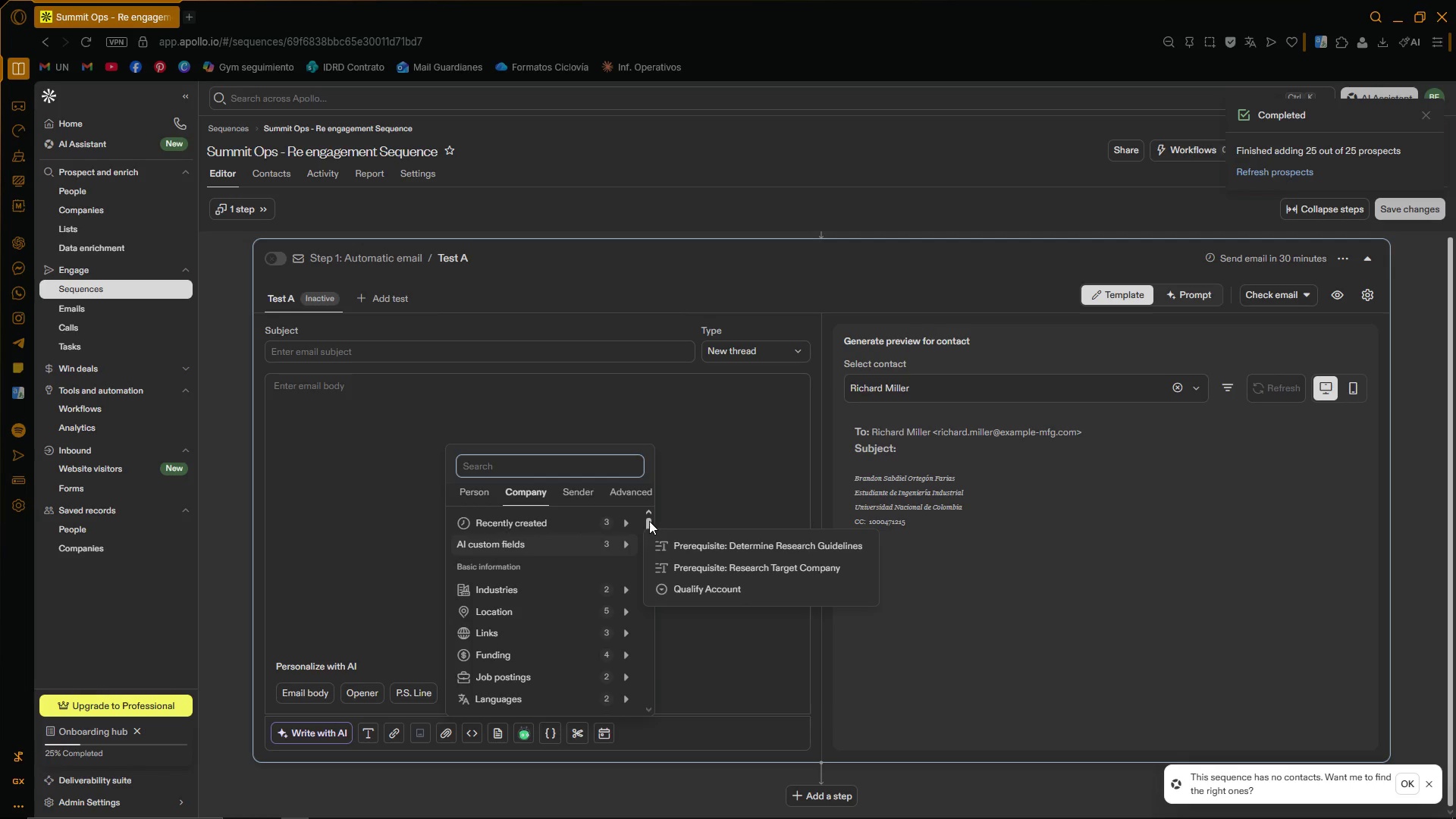 
left_click_drag(start_coordinate=[649, 521], to_coordinate=[648, 535])
 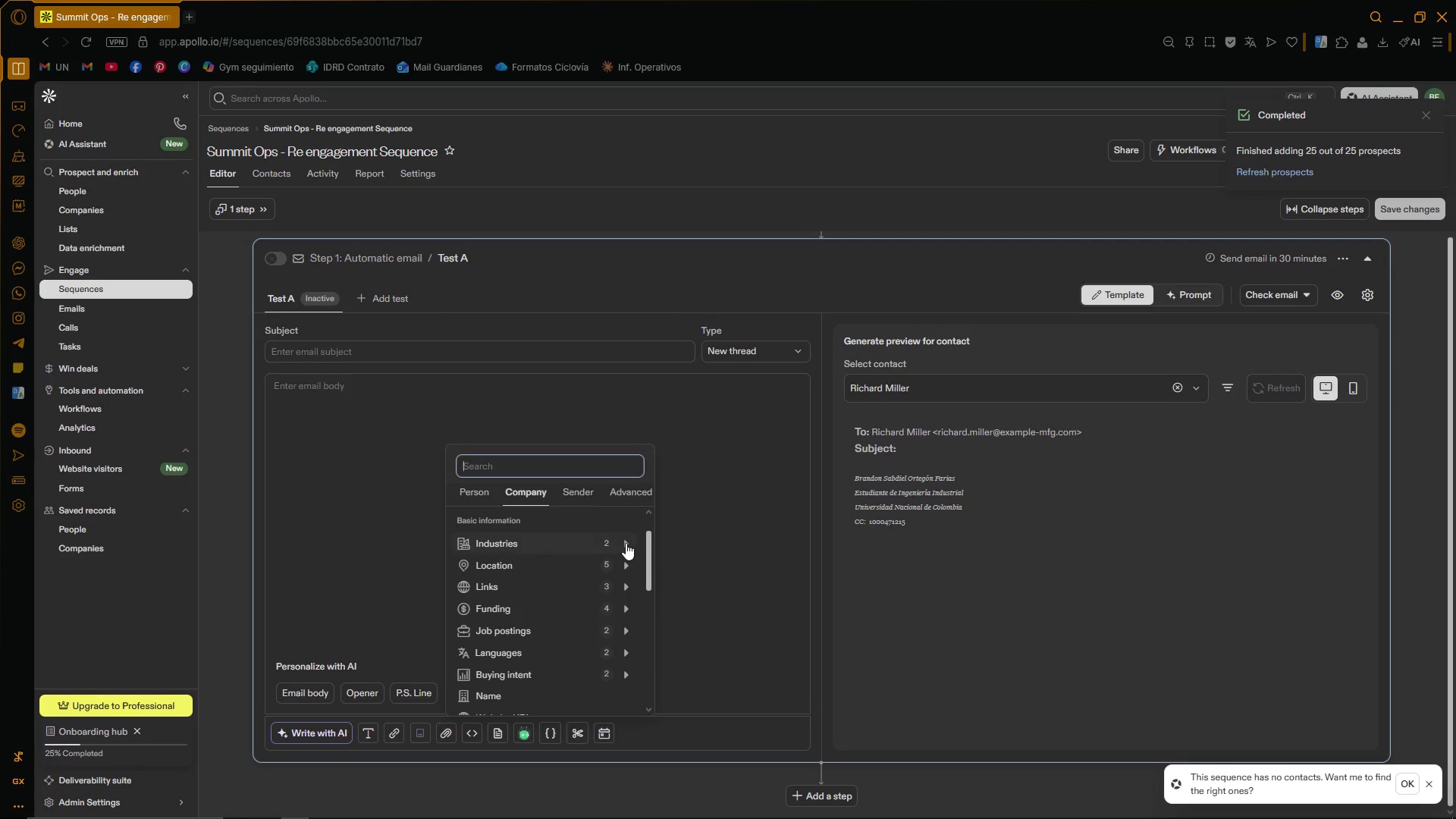 
mouse_move([593, 543])
 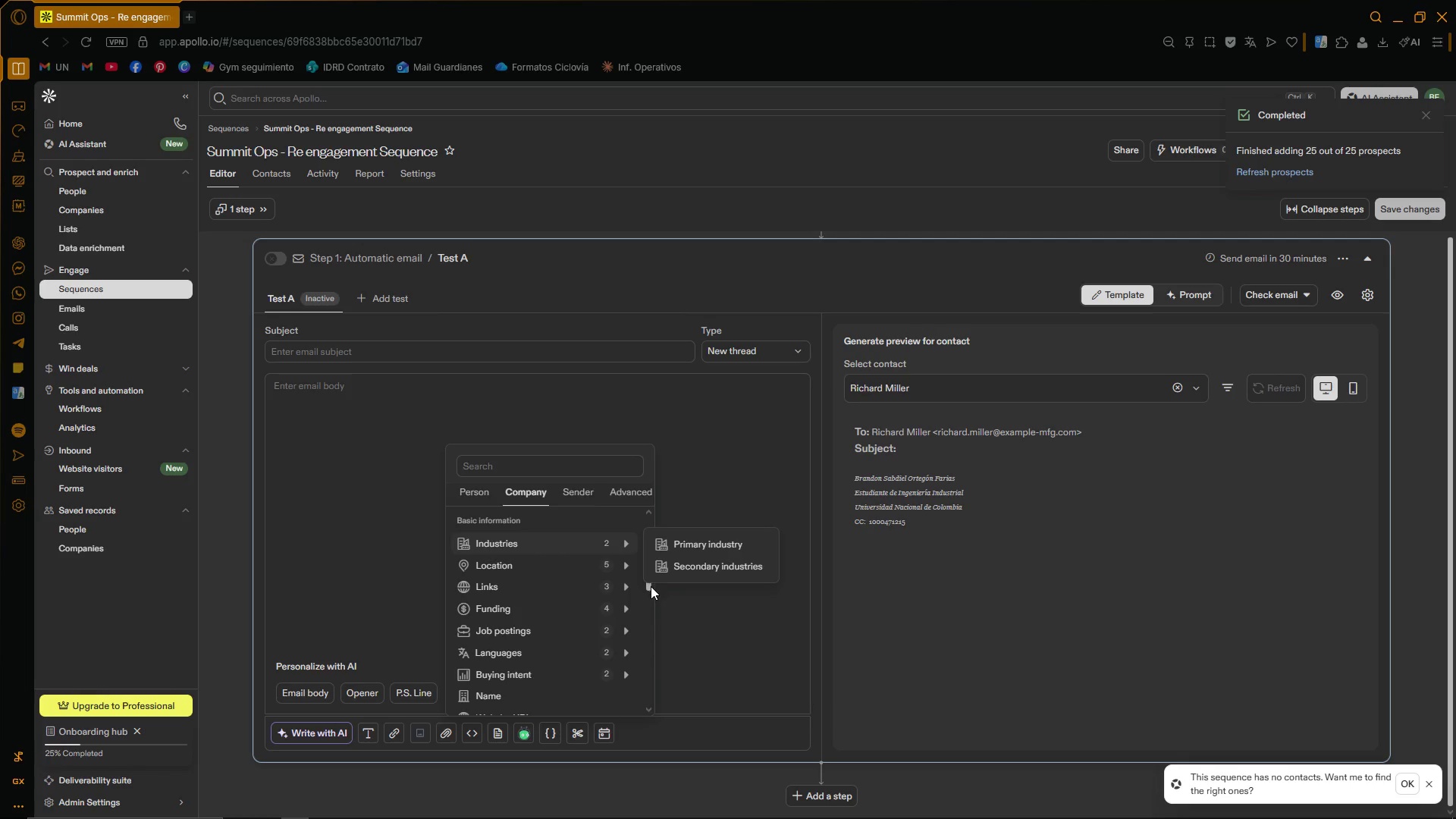 
left_click_drag(start_coordinate=[650, 587], to_coordinate=[651, 521])
 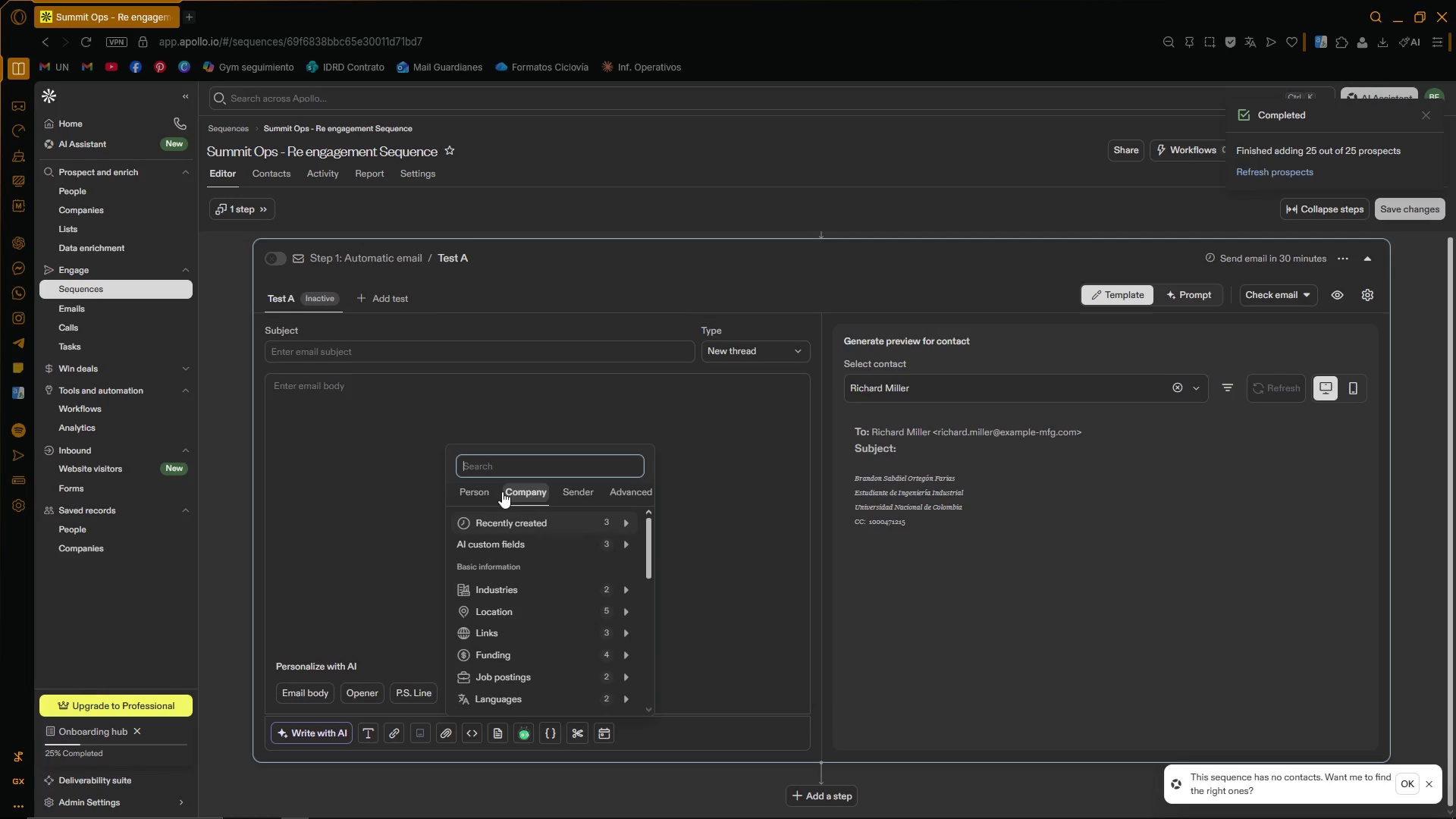 
left_click([479, 489])
 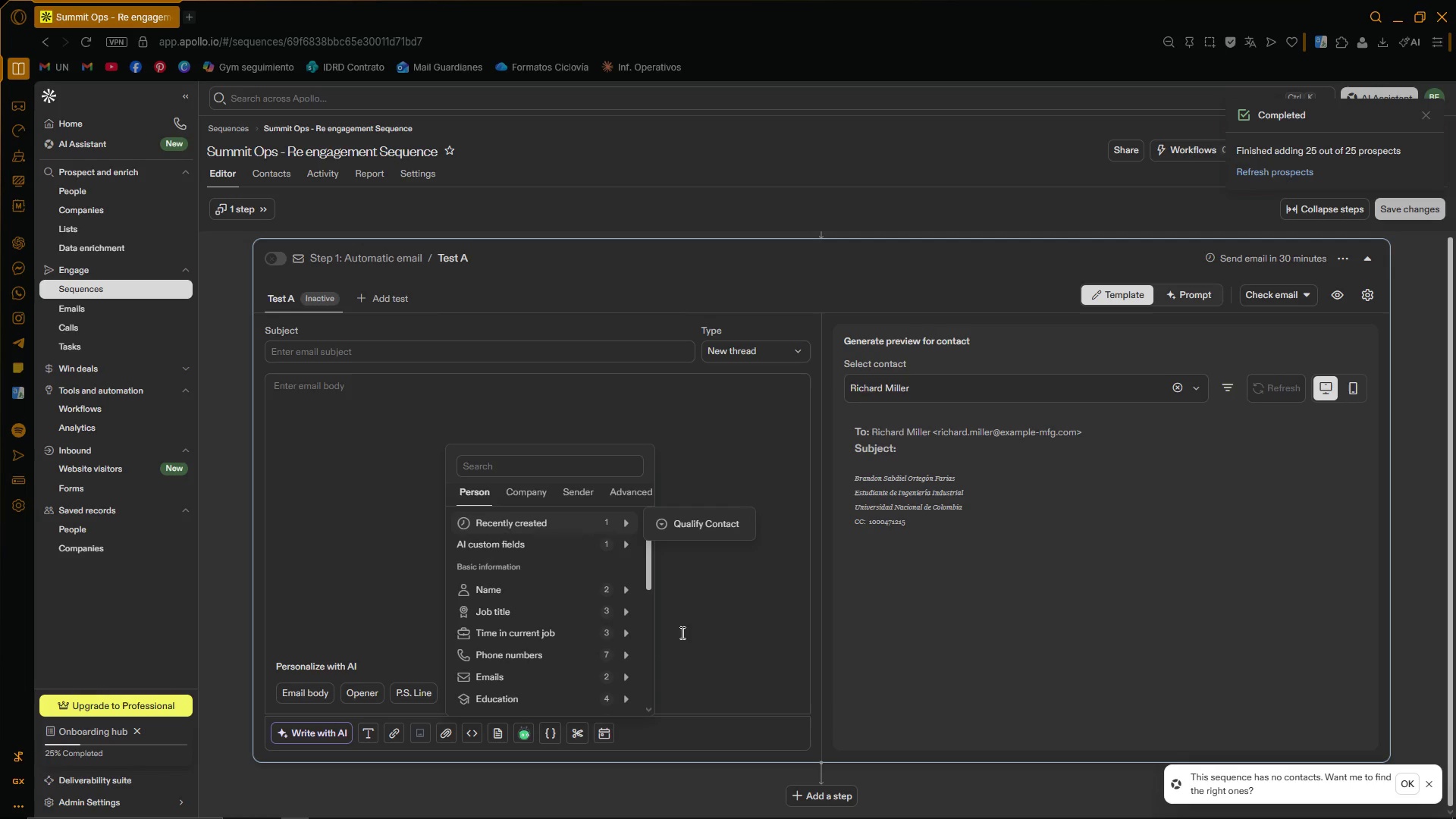 
mouse_move([616, 572])
 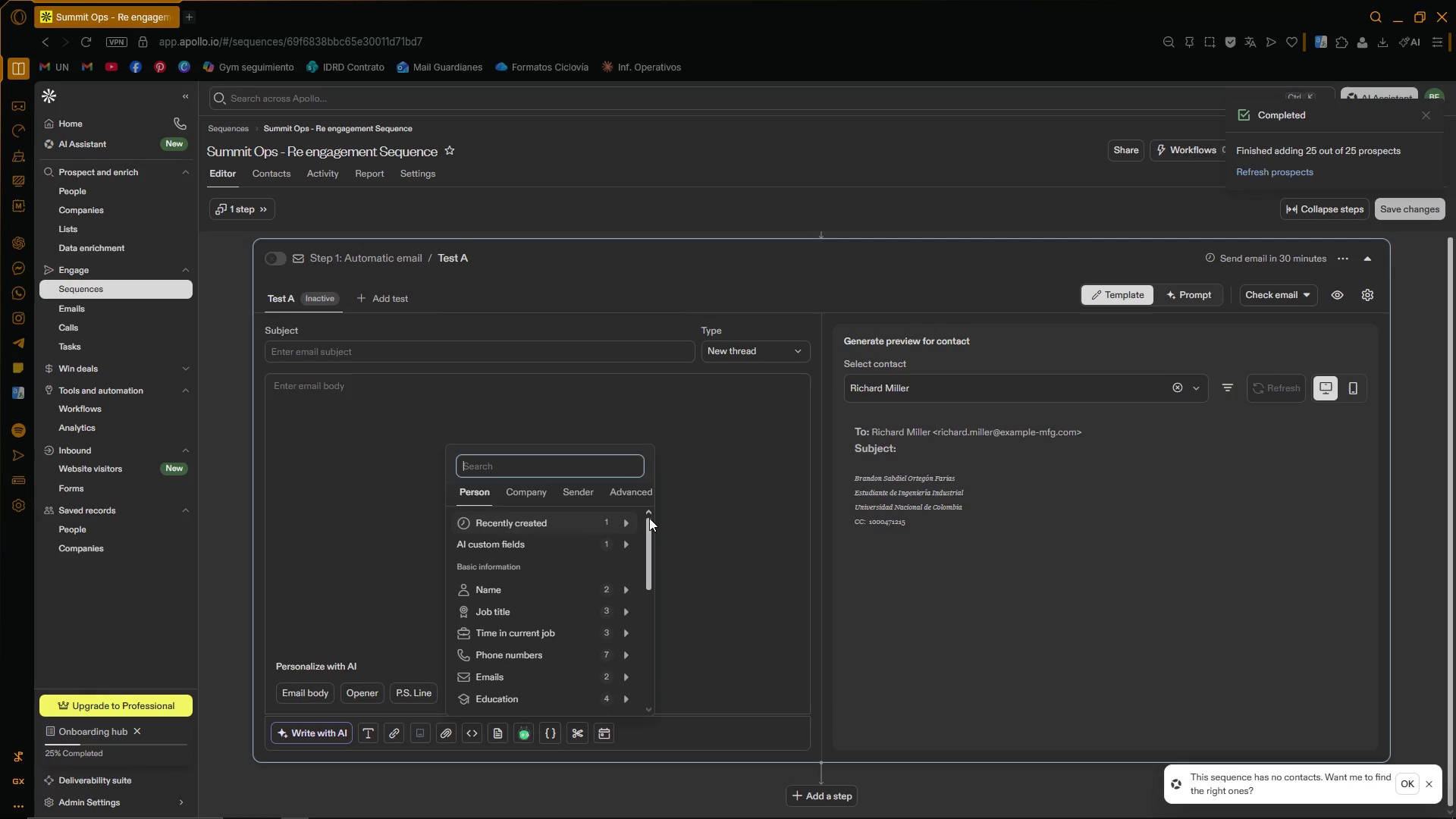 
left_click_drag(start_coordinate=[648, 521], to_coordinate=[648, 482])
 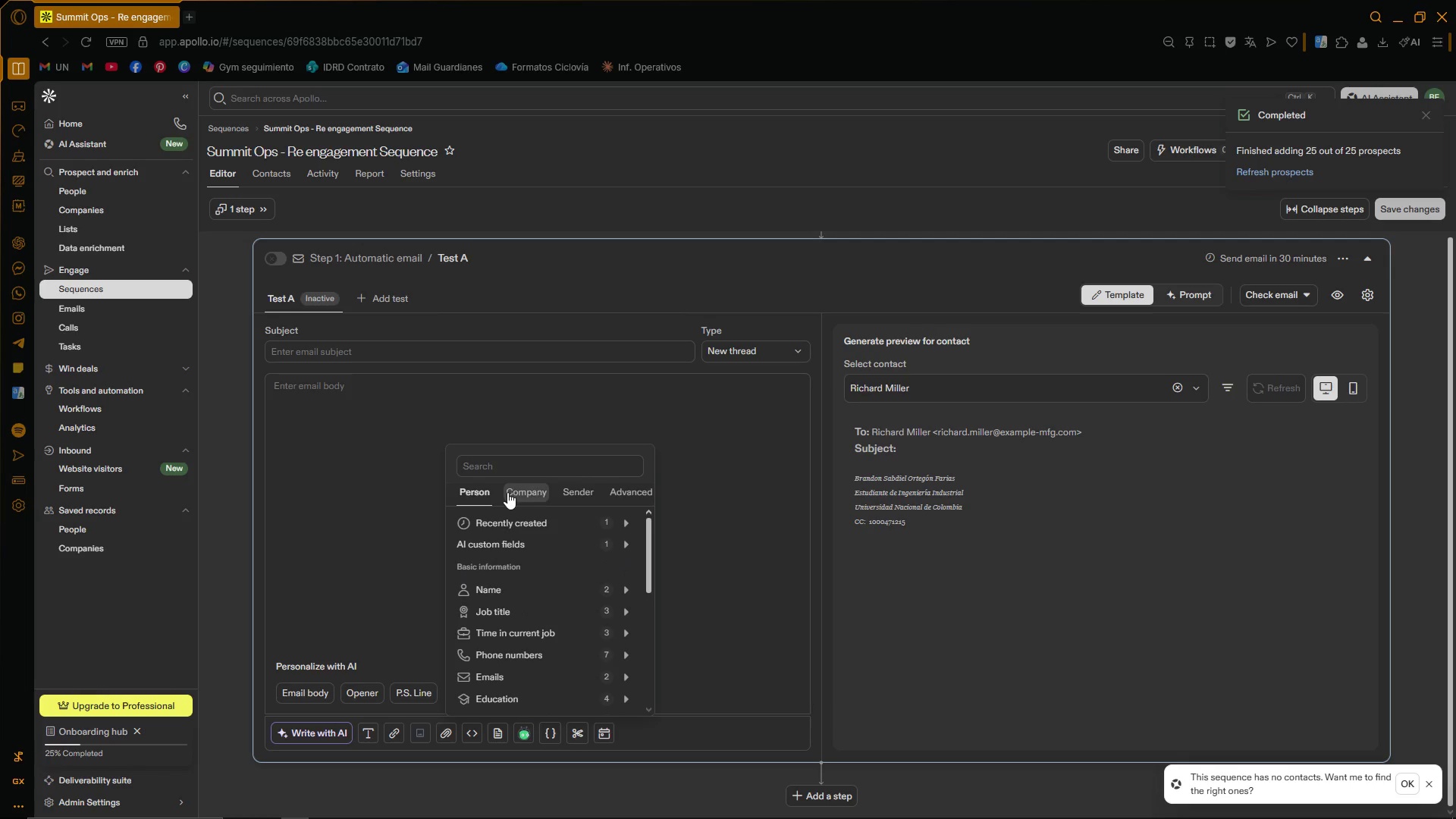 
left_click([517, 494])
 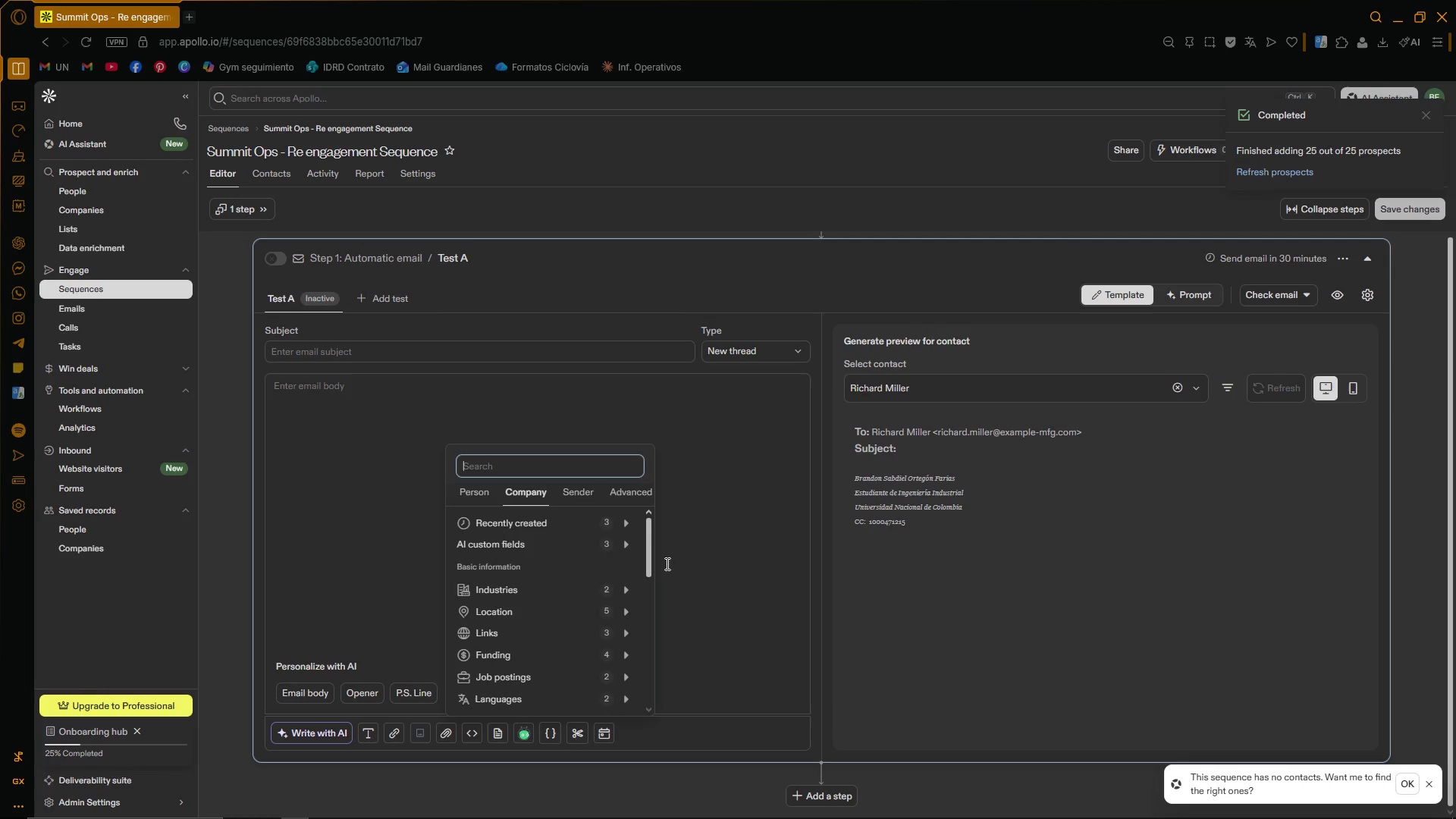 
left_click_drag(start_coordinate=[648, 551], to_coordinate=[632, 499])
 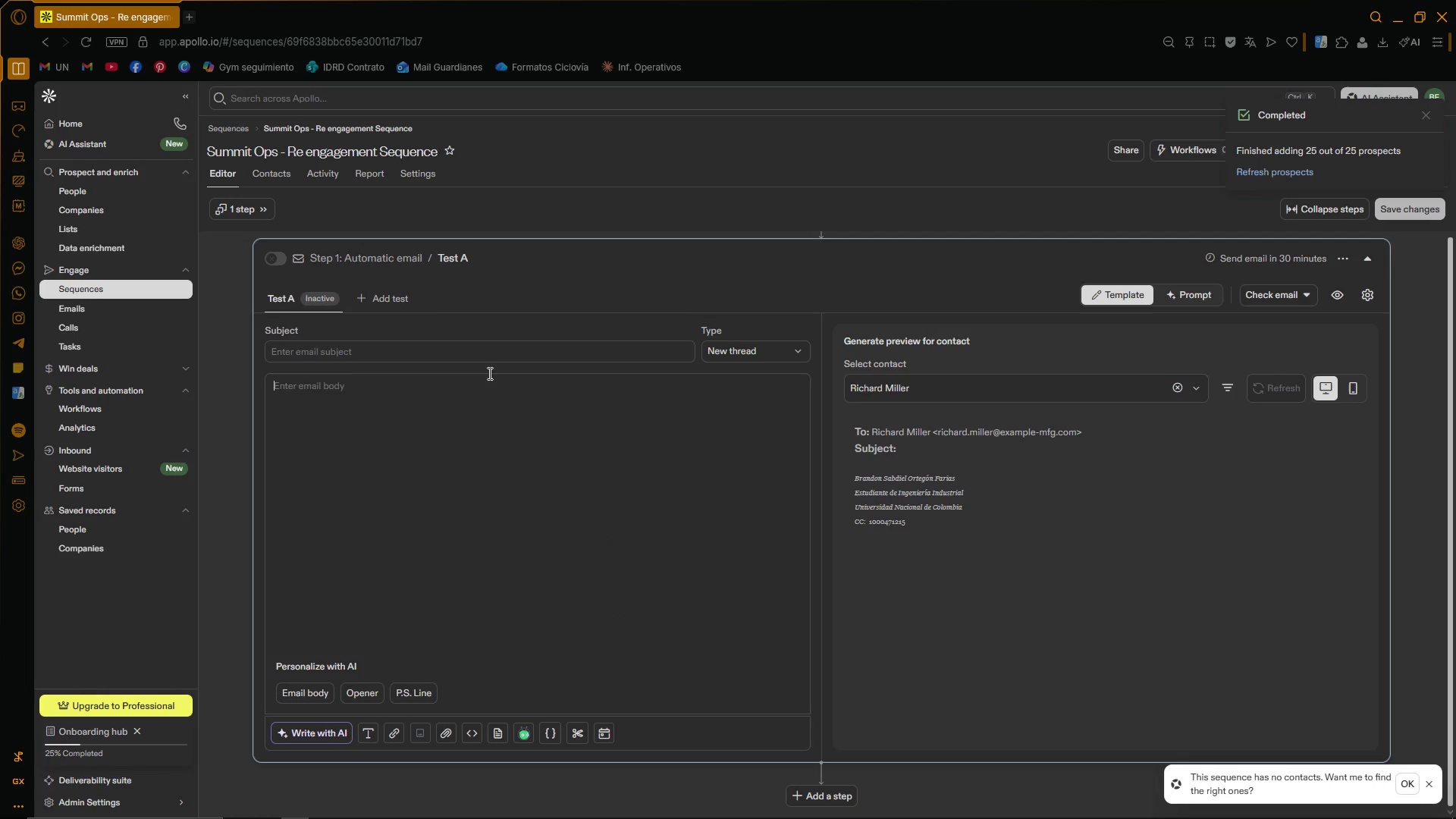 
double_click([471, 344])
 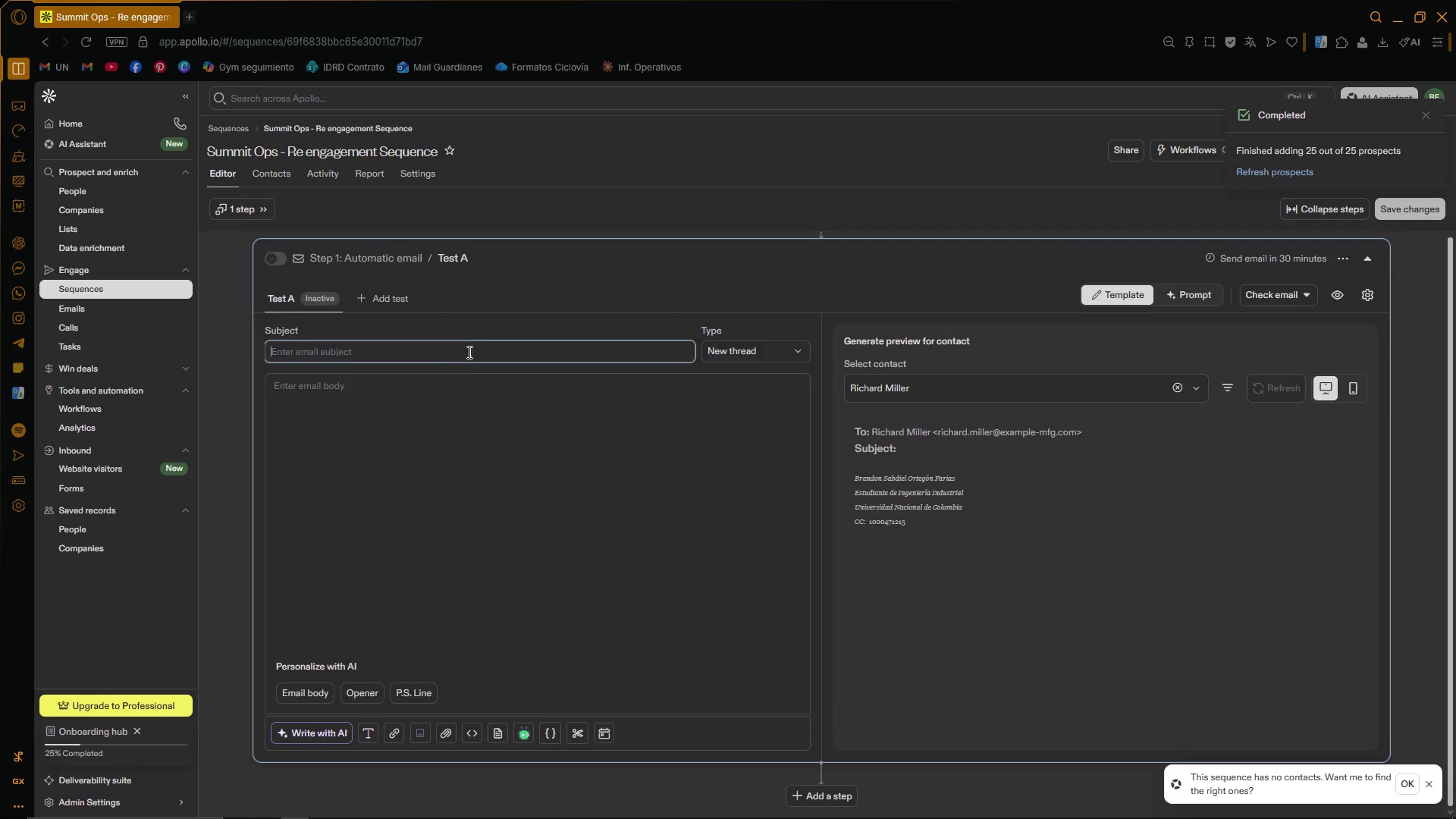 
triple_click([466, 357])
 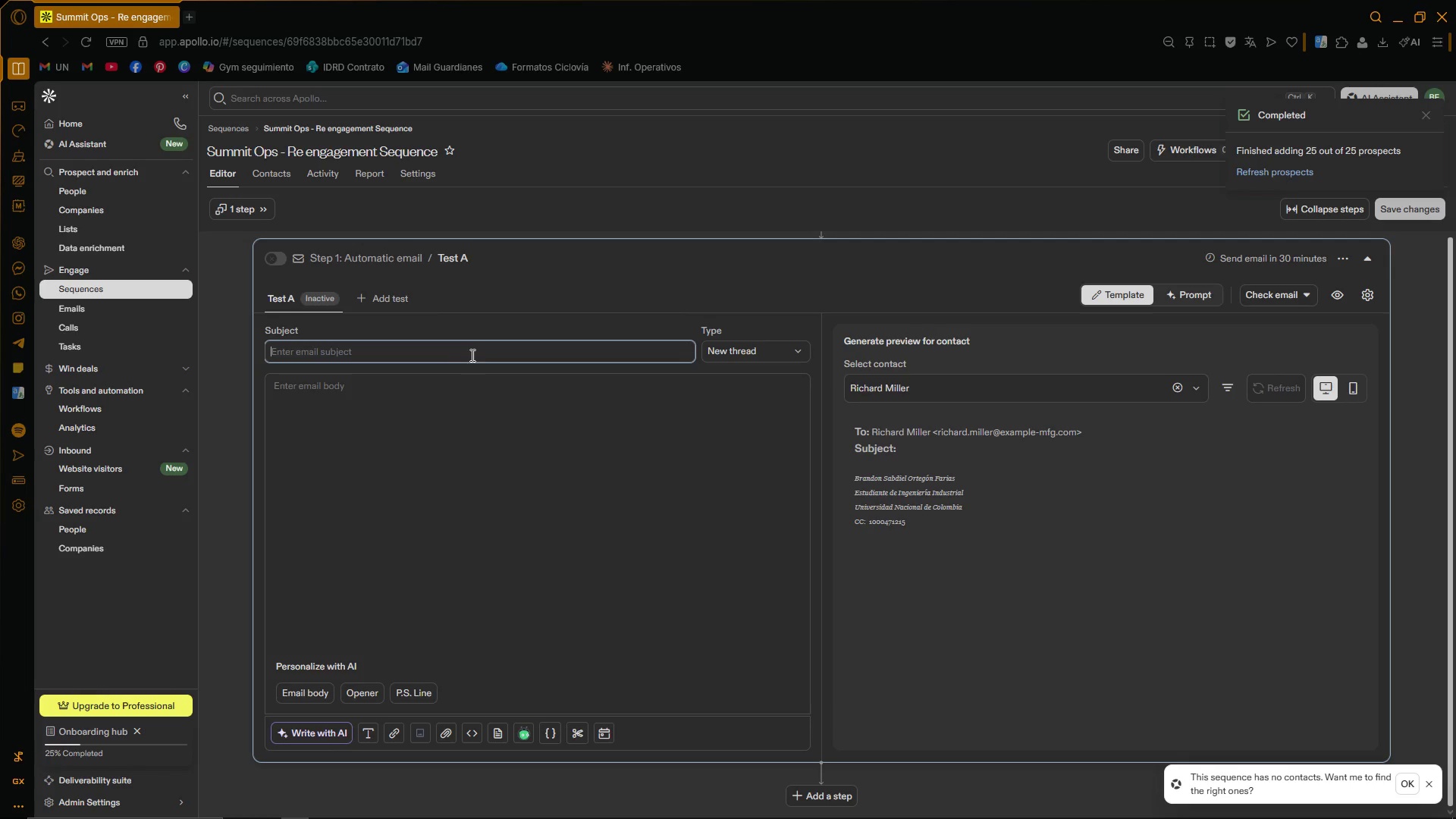 
triple_click([477, 350])
 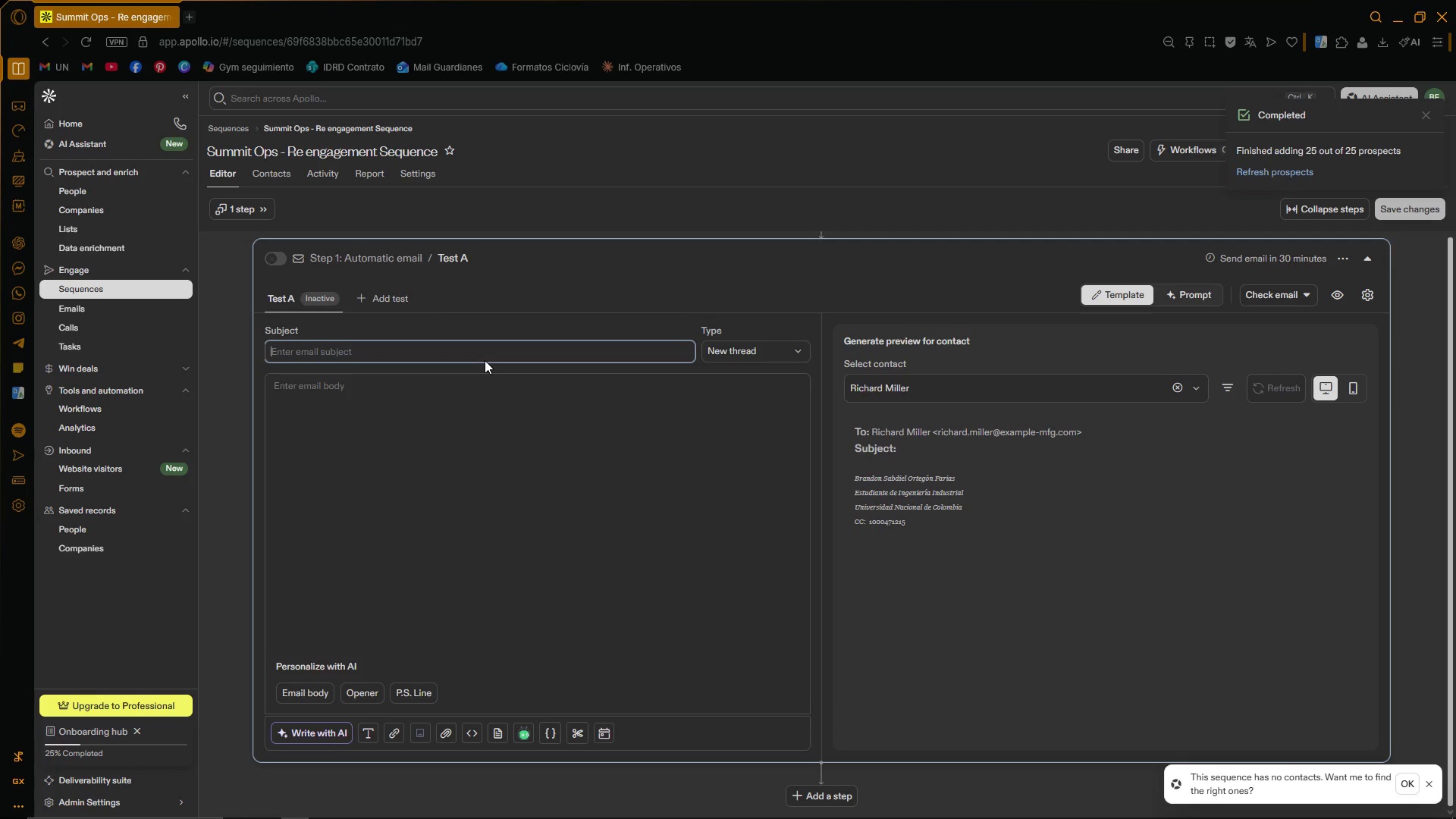 
type(:=;')
key(Backspace)
key(Backspace)
key(Backspace)
key(Backspace)
type(''coman)
key(Backspace)
key(Backspace)
type(pany_name)
 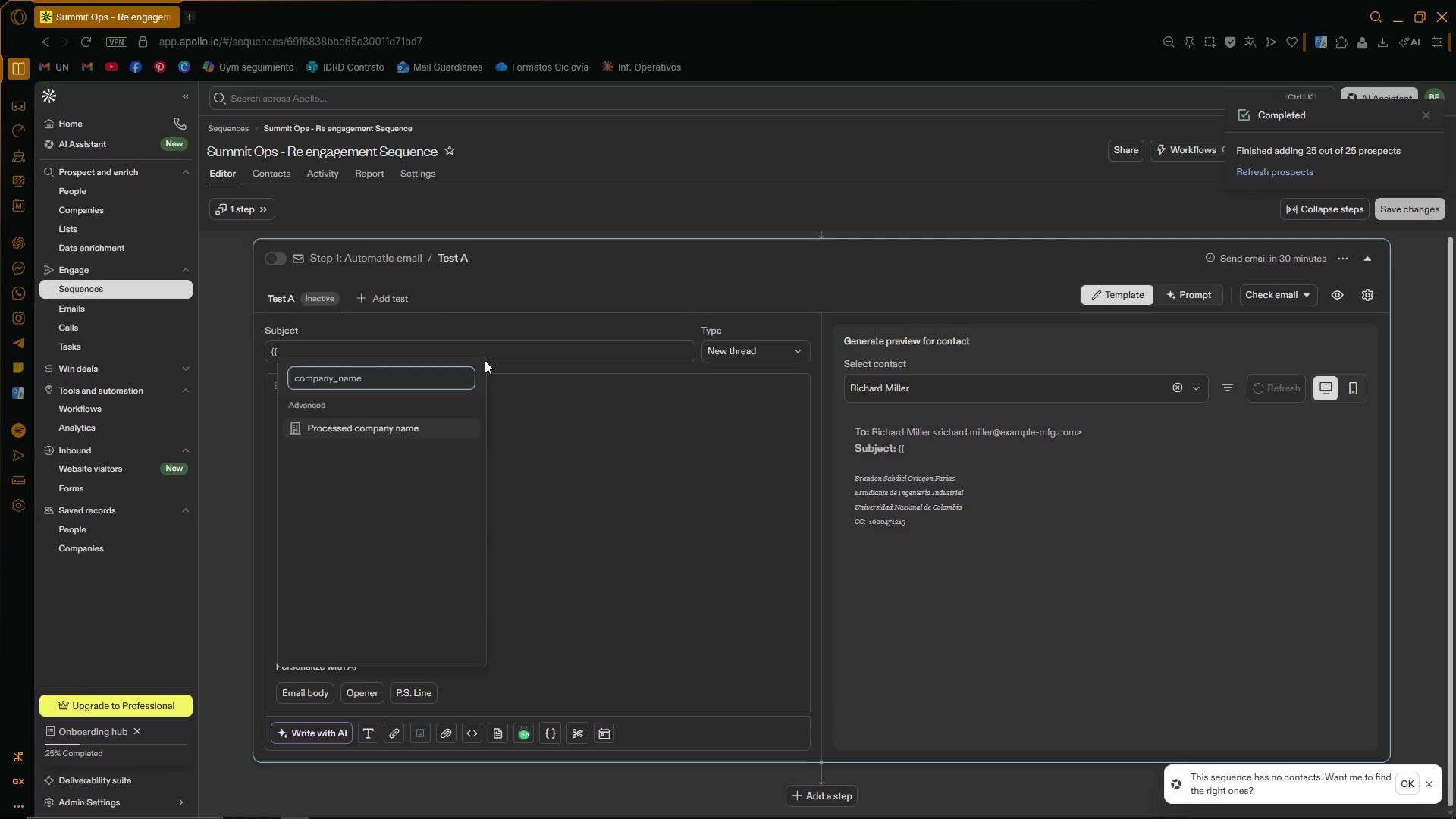 
mouse_move([419, 422])
 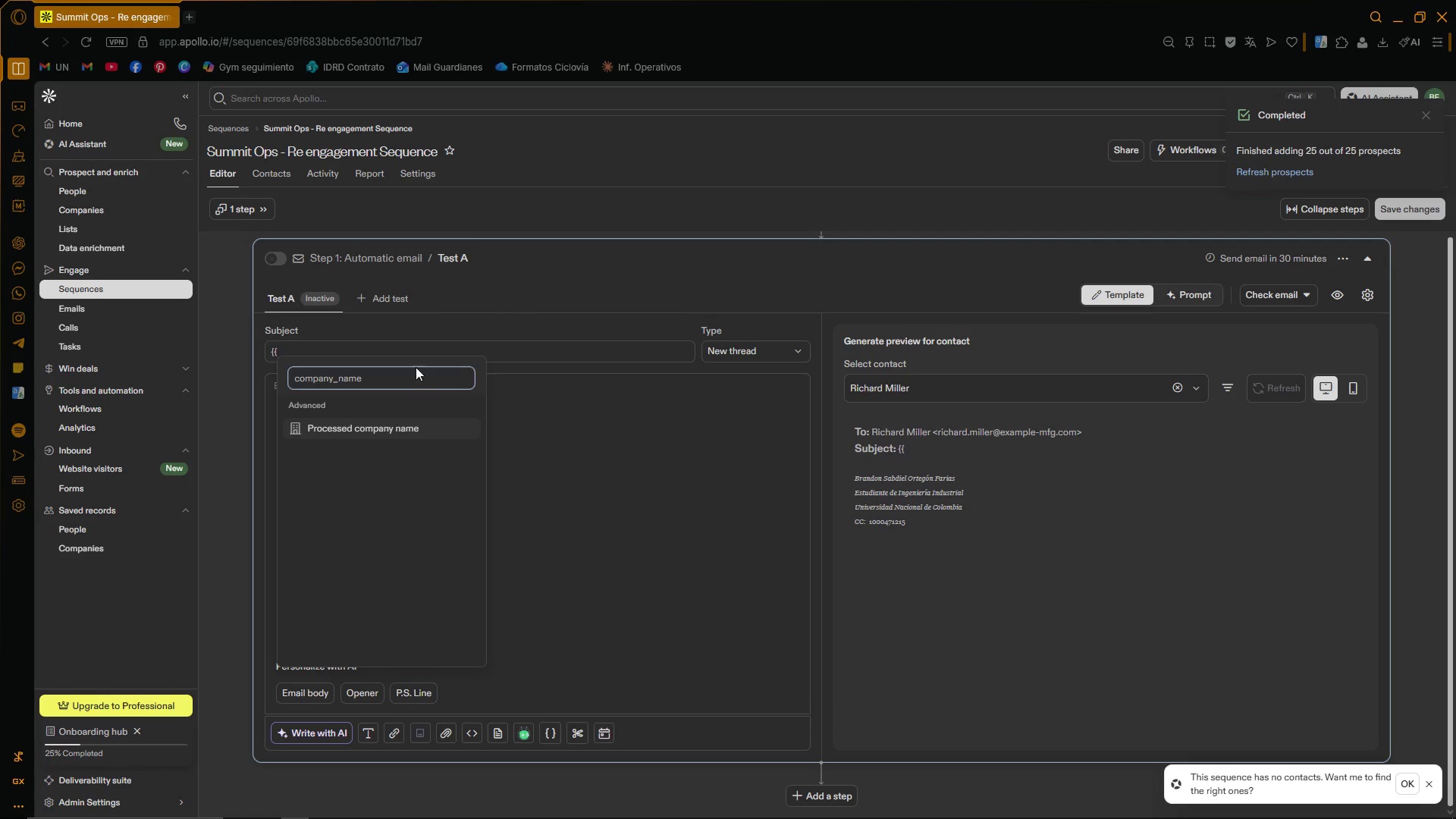 
left_click([400, 381])
 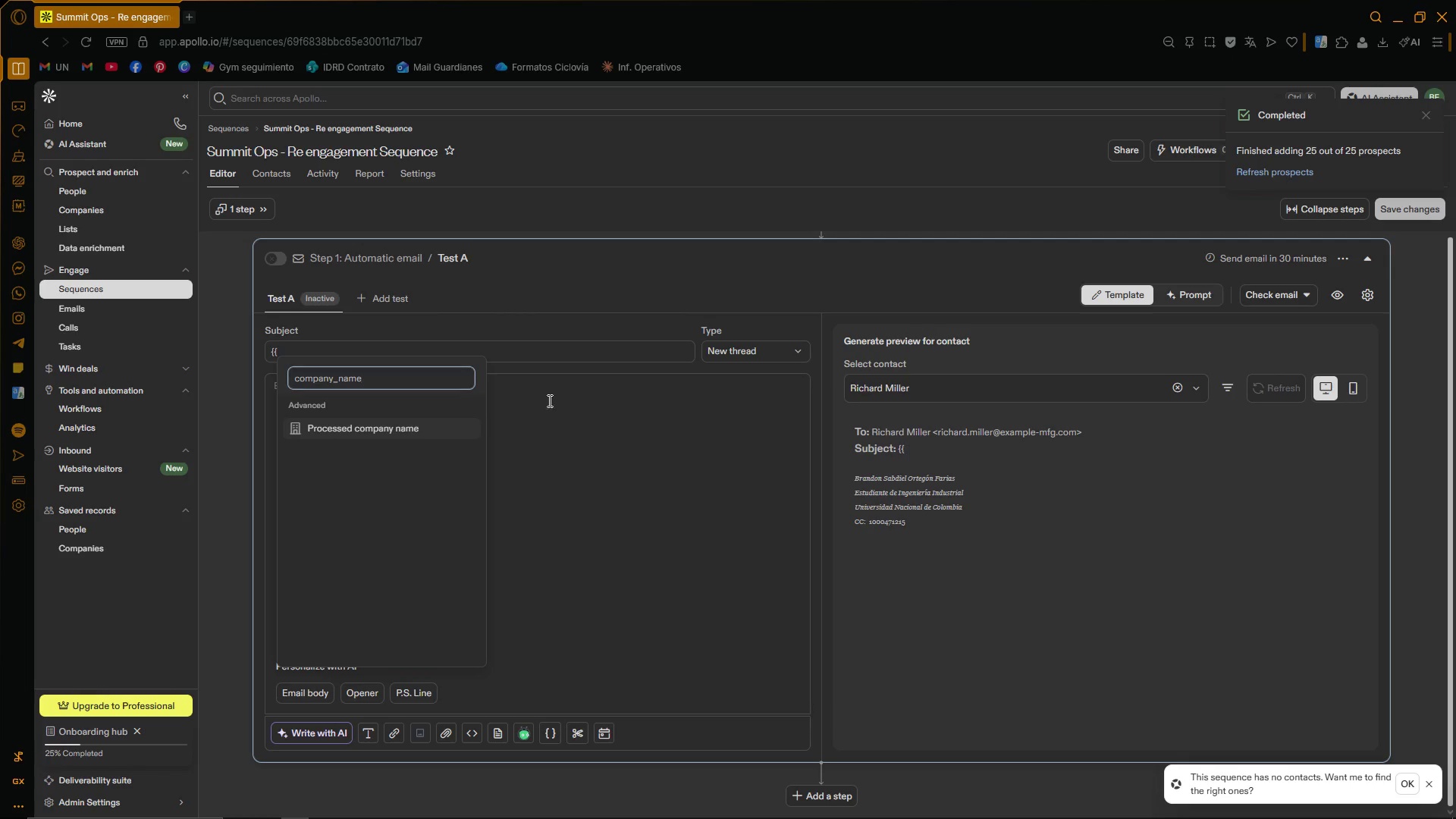 
left_click([403, 378])
 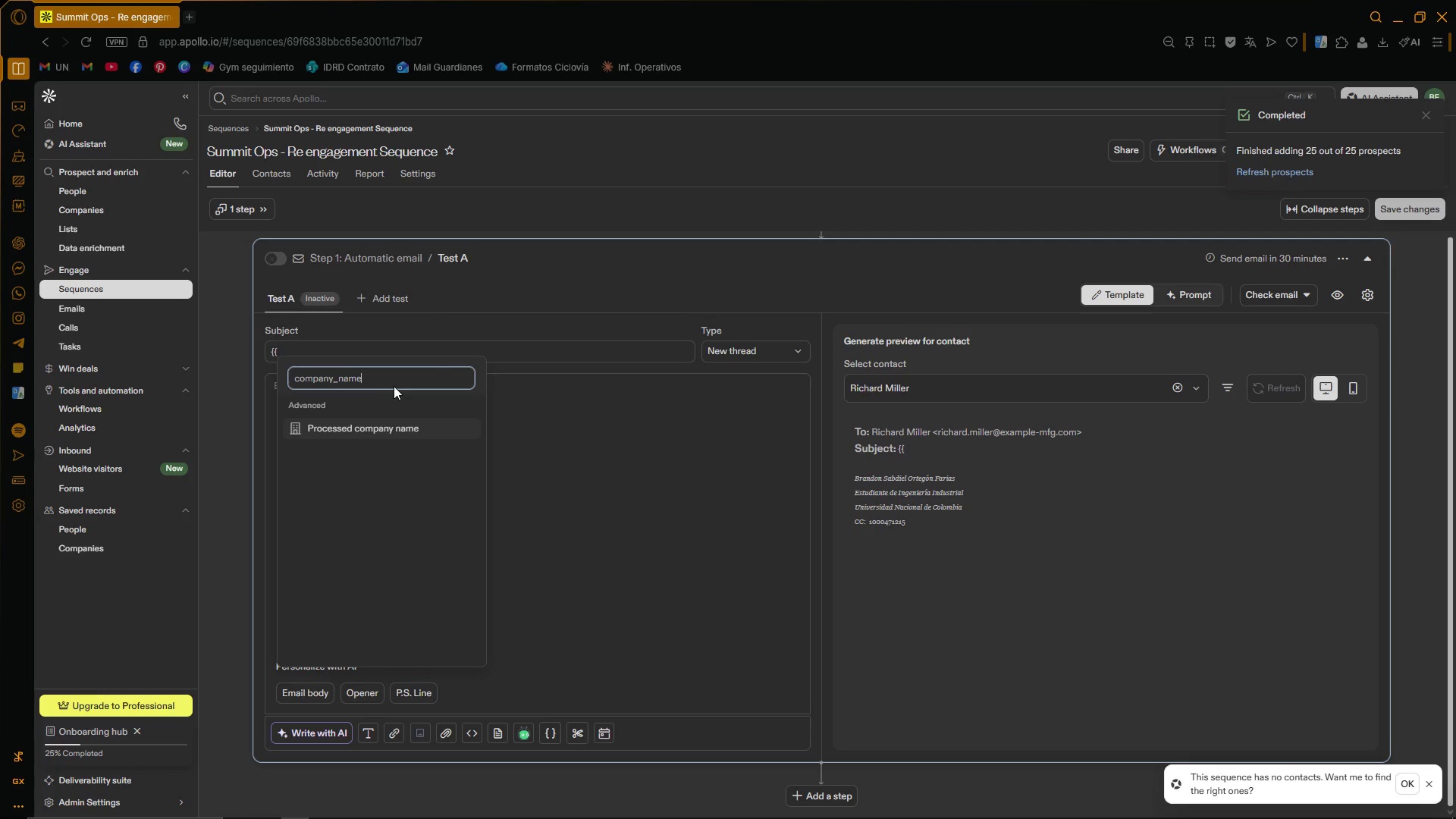 
key(Enter)
 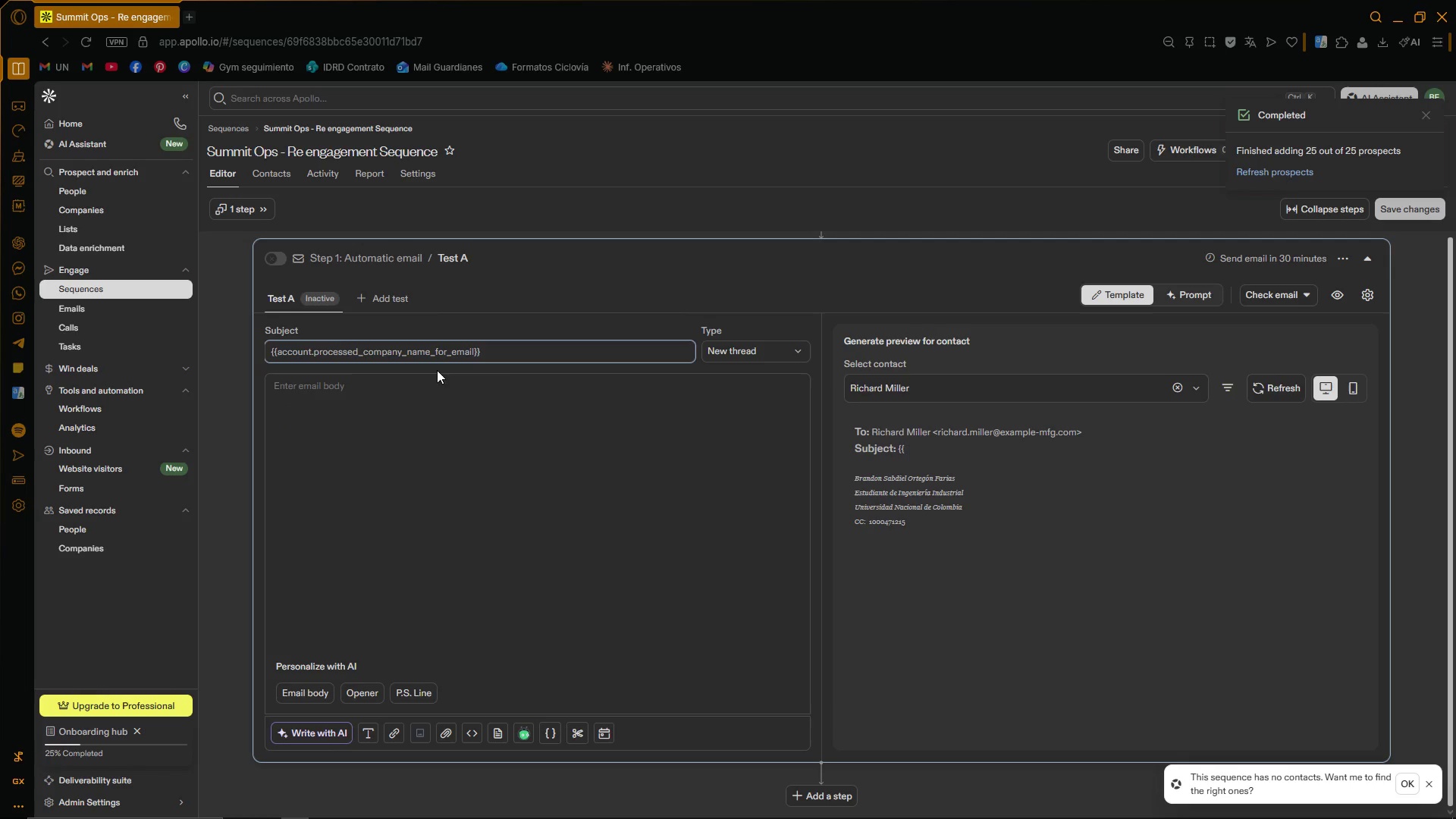 
left_click([526, 354])
 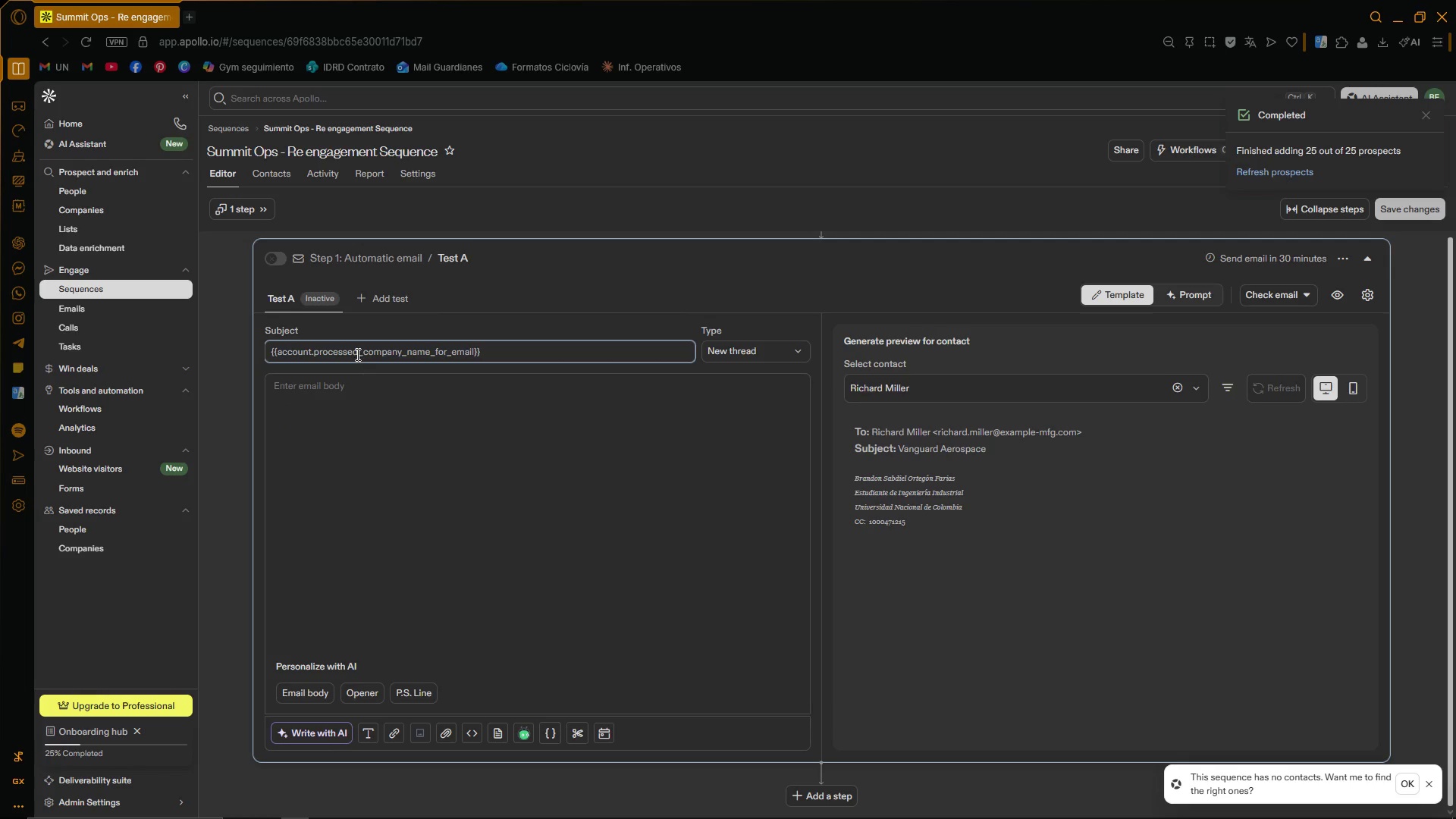 
wait(5.58)
 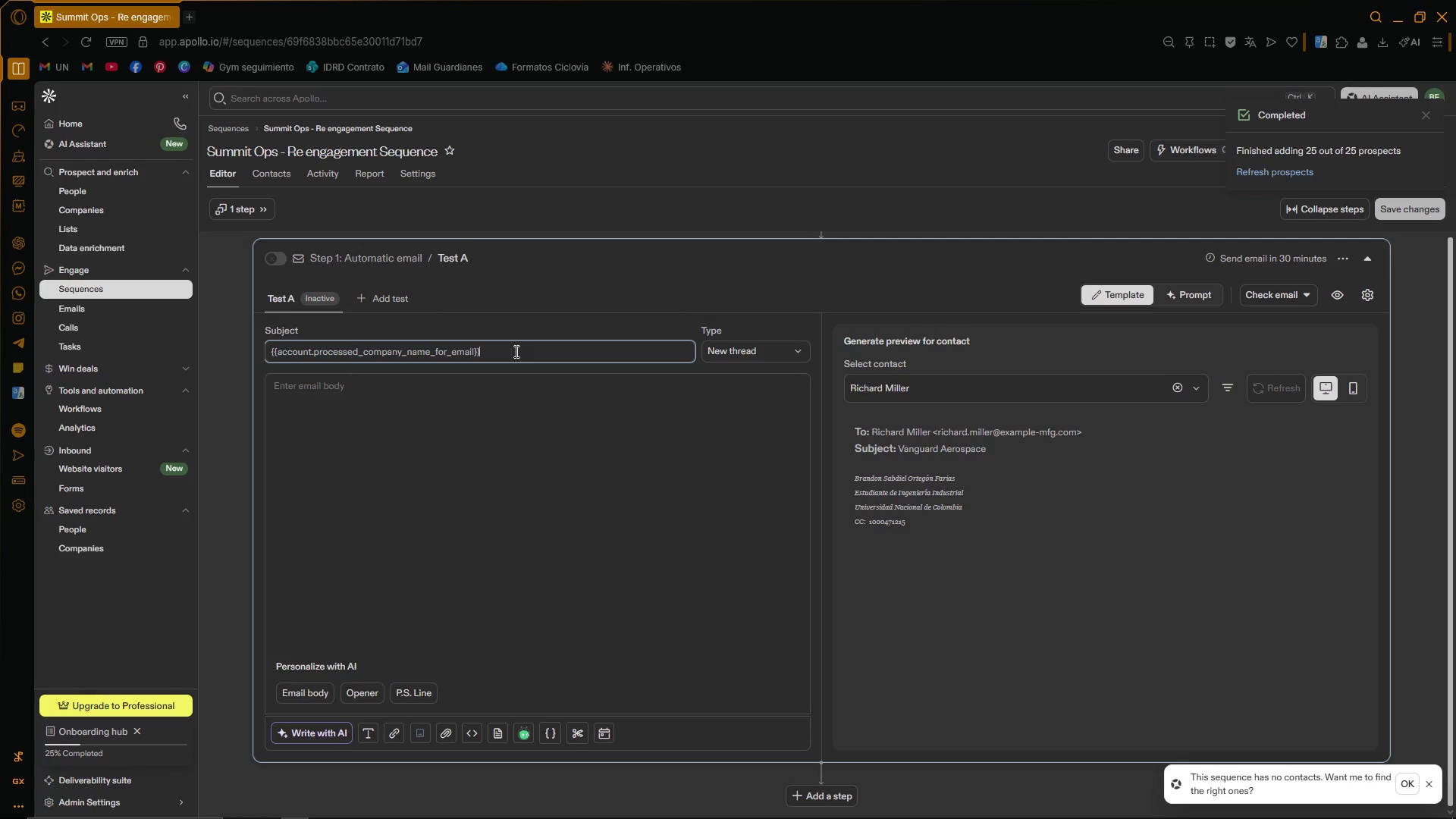 
left_click_drag(start_coordinate=[432, 350], to_coordinate=[471, 350])
 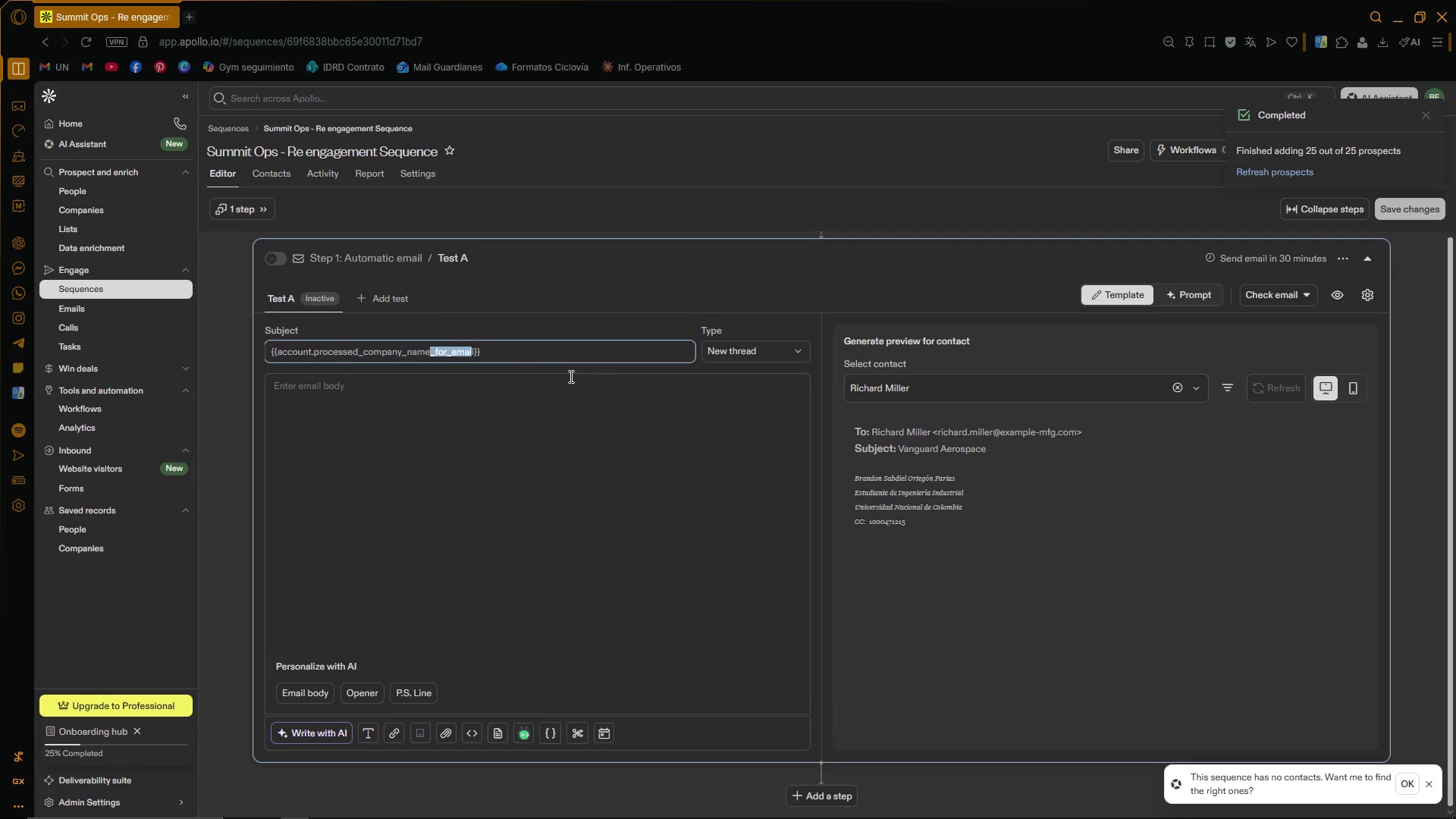 
key(Backspace)
 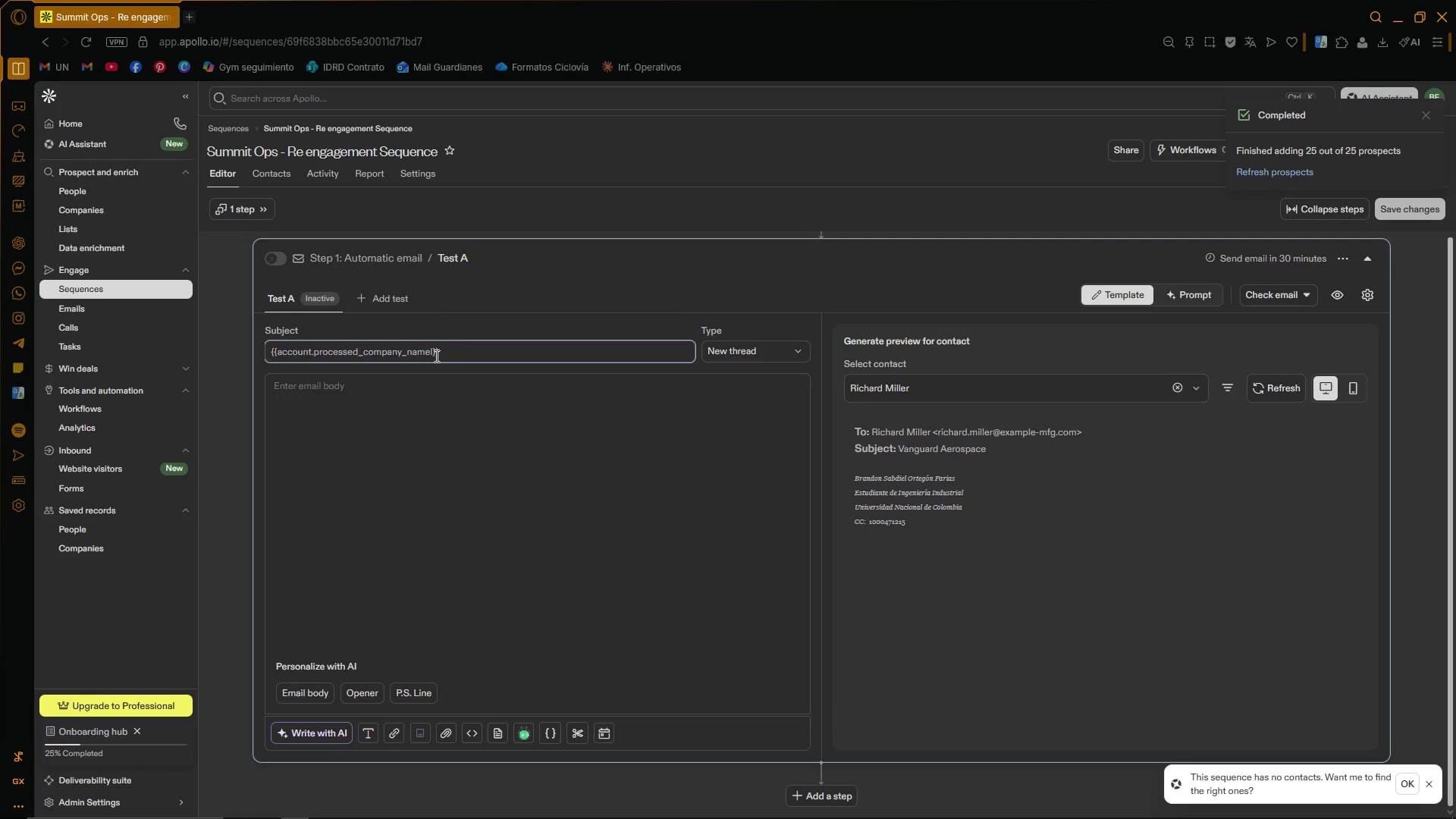 
key(ArrowRight)
 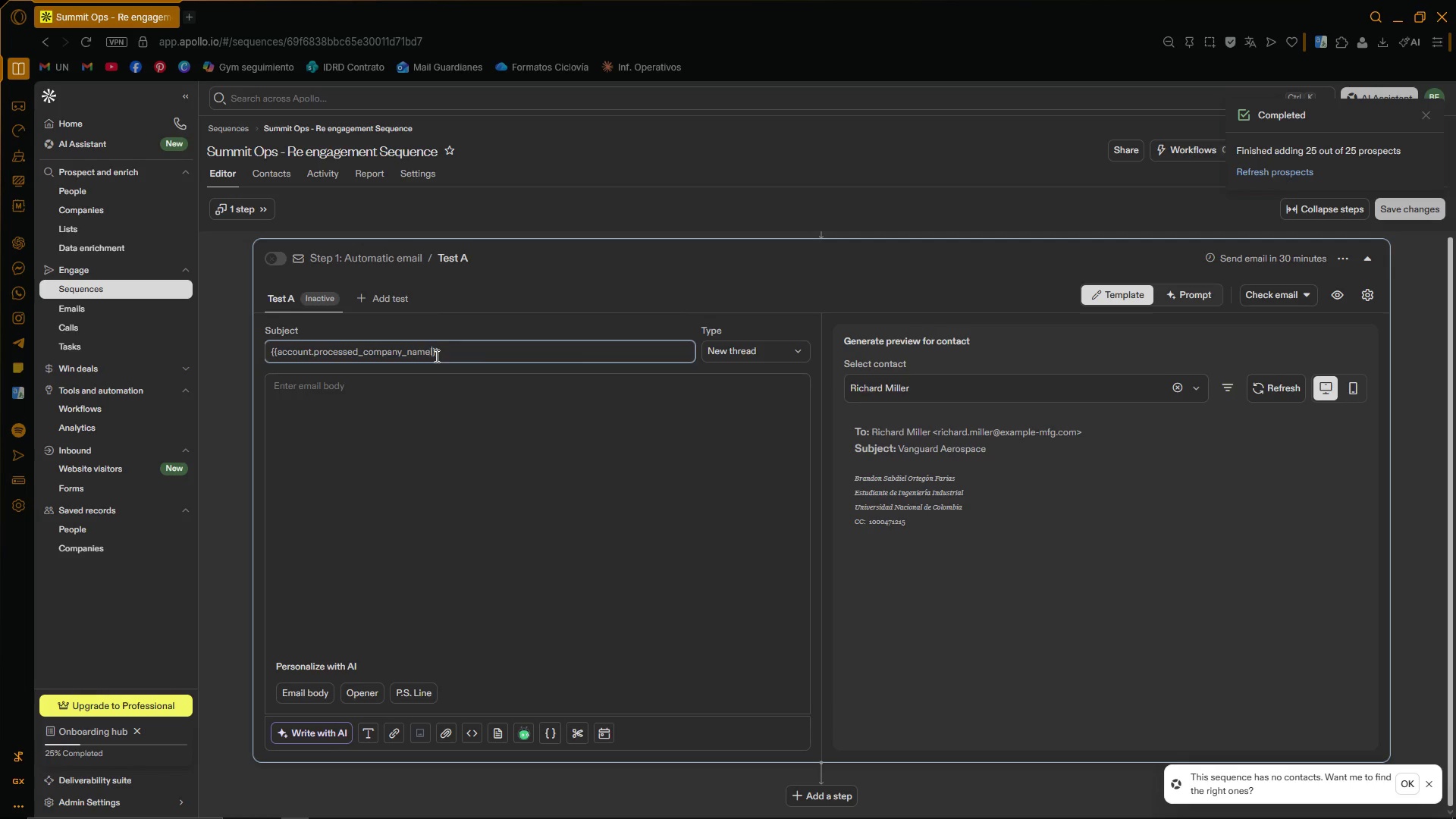 
key(Backspace)
 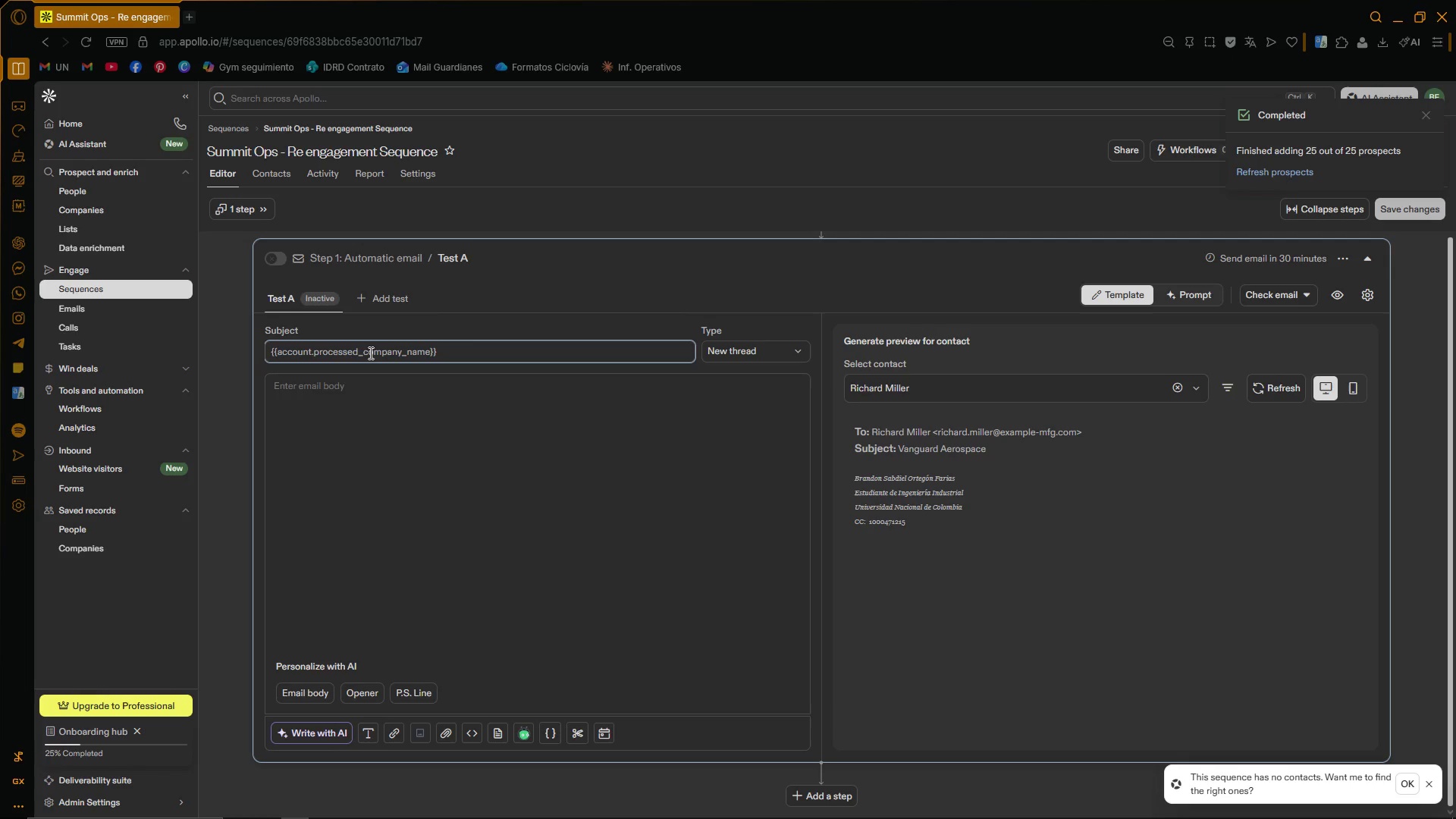 
left_click_drag(start_coordinate=[365, 352], to_coordinate=[278, 362])
 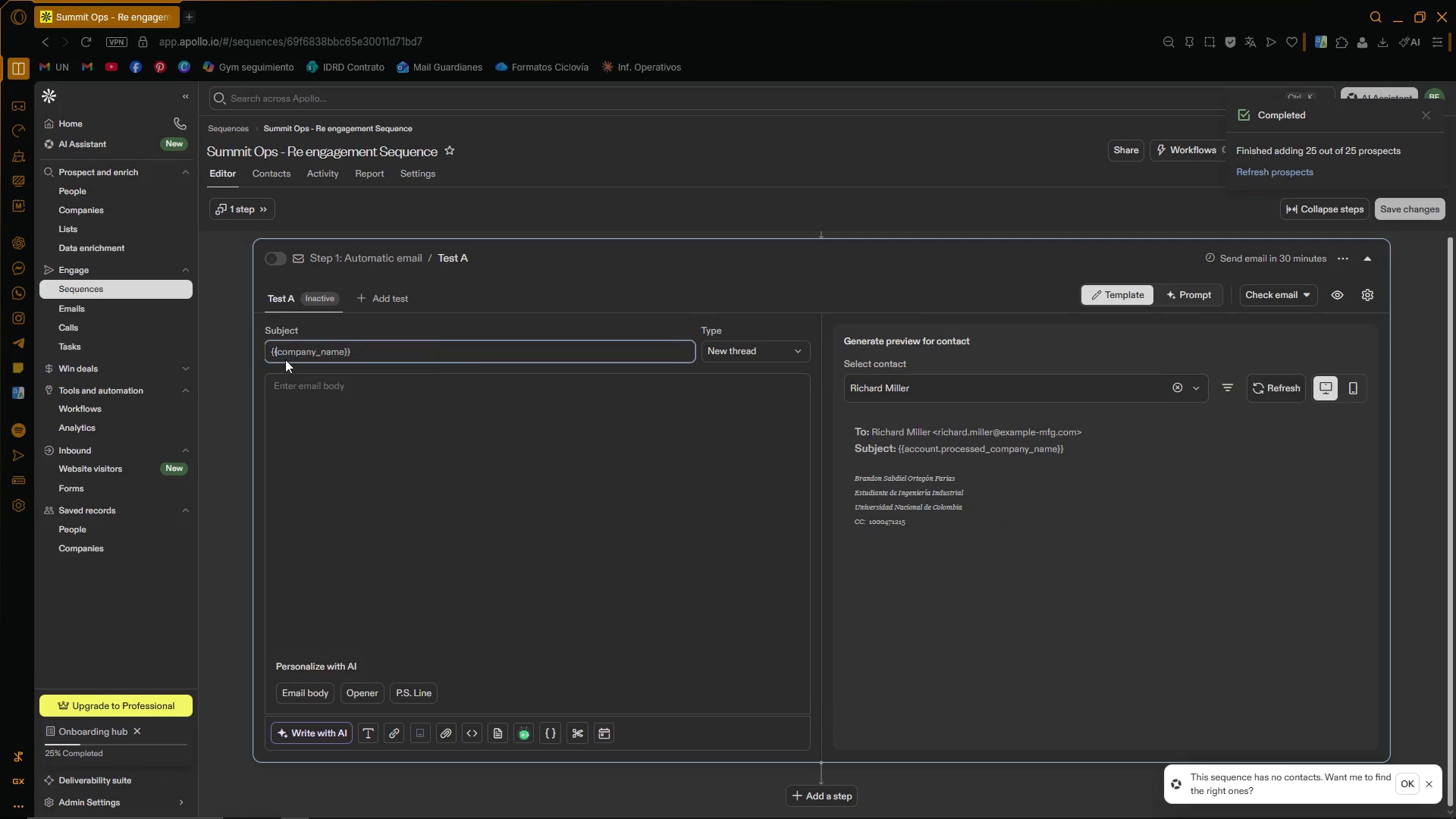 
key(Backspace)
 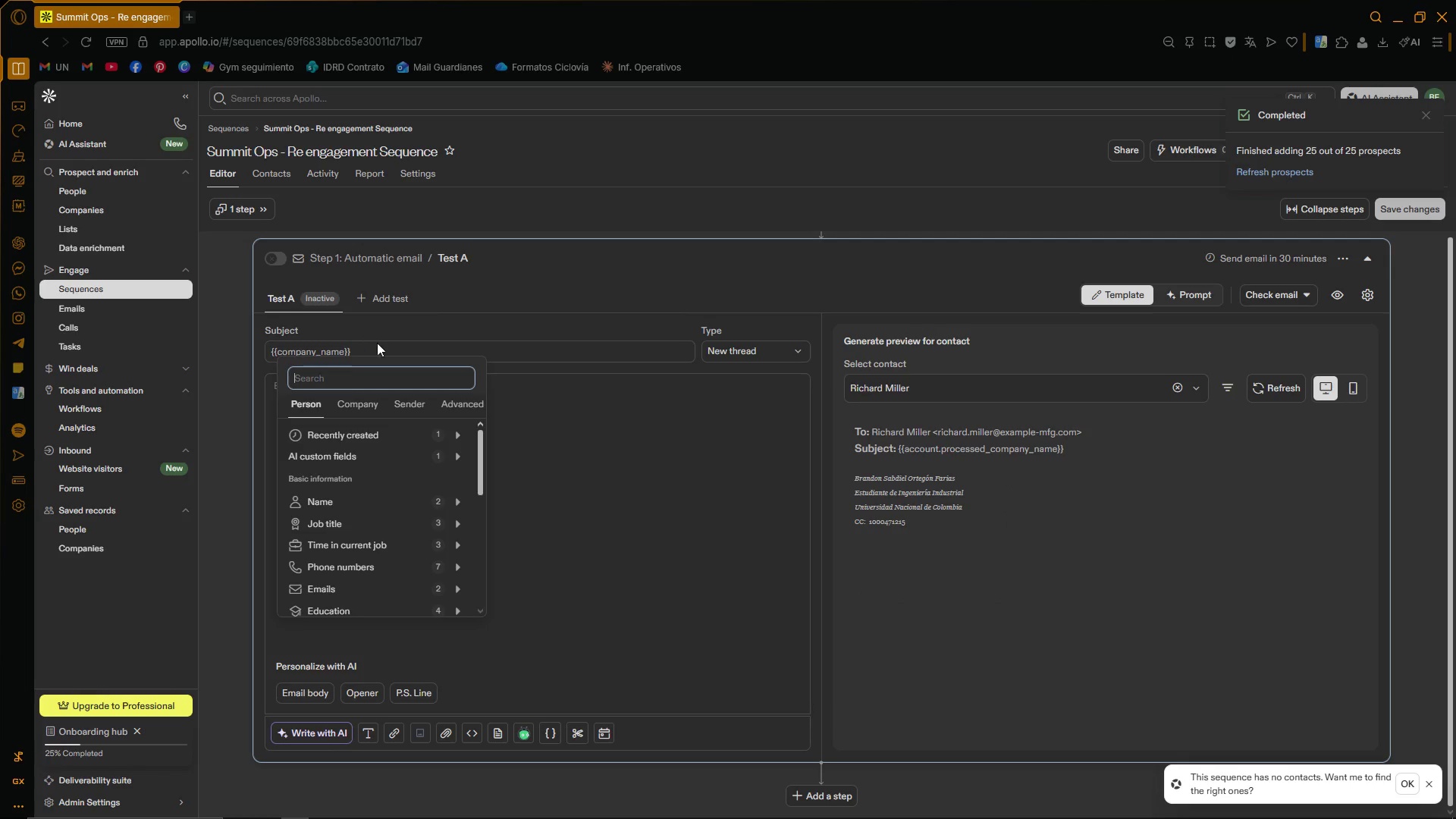 
left_click([395, 351])
 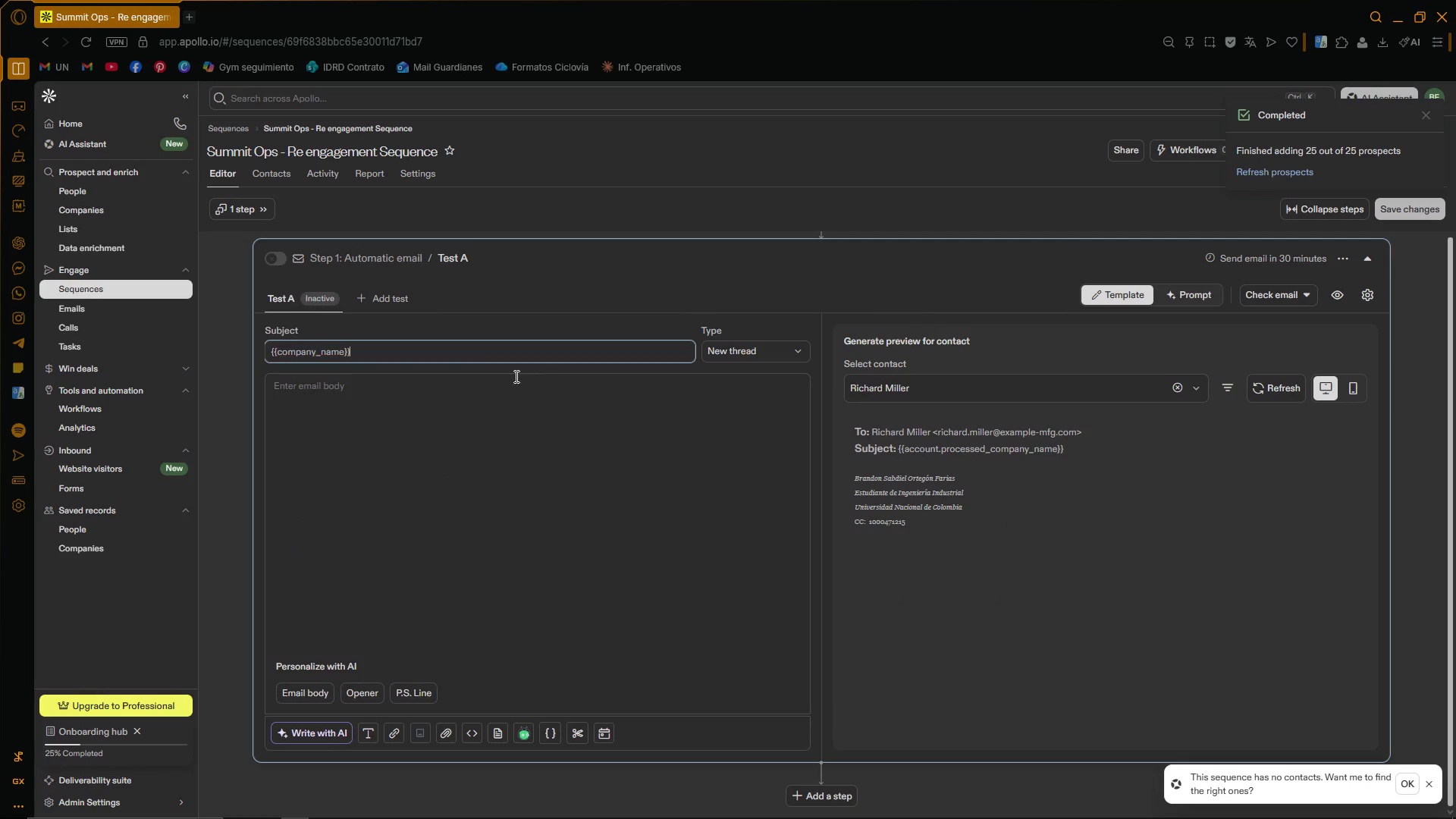 
key(Control+ControlLeft)
 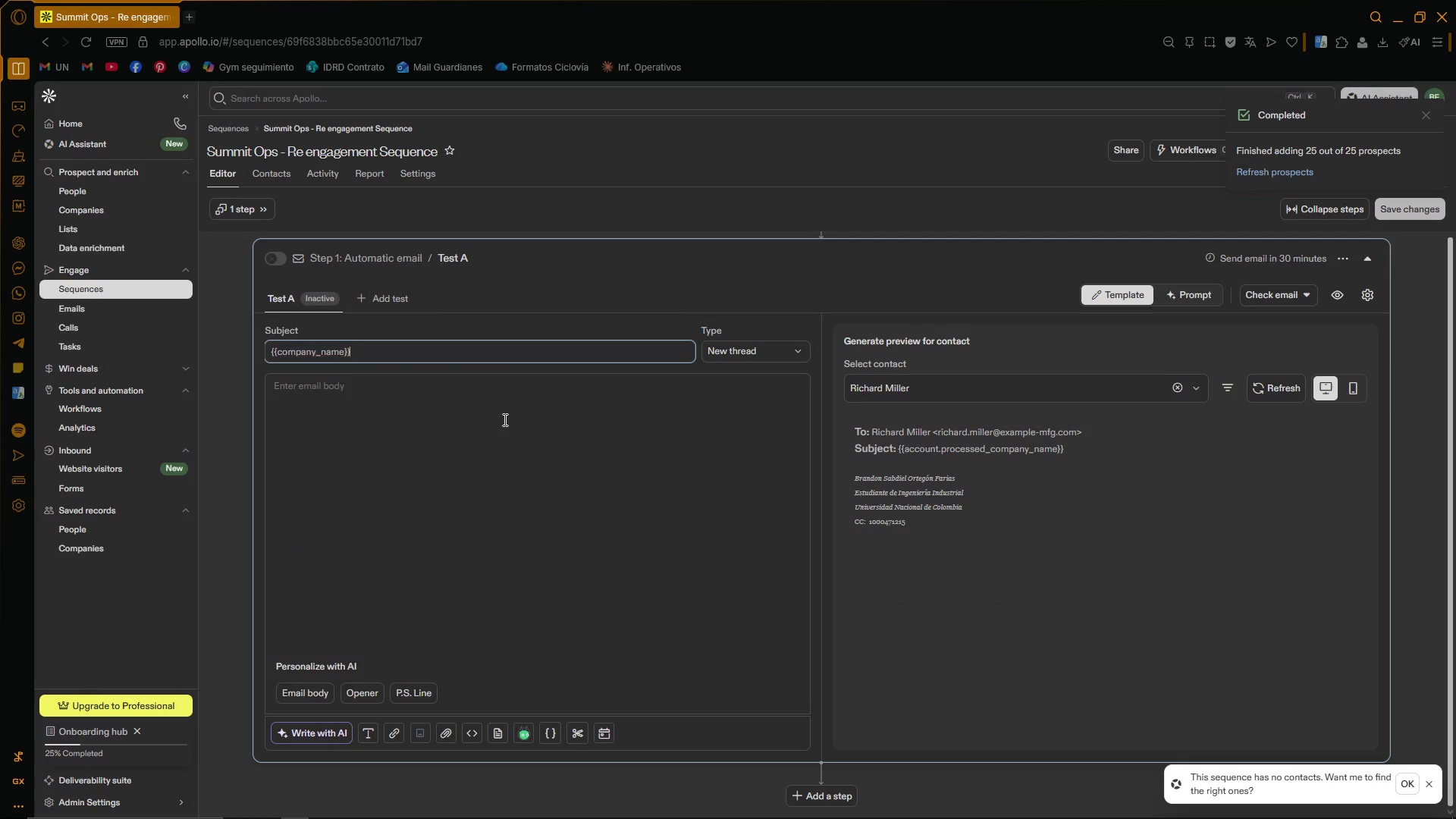 
key(Alt+Control+AltRight)
 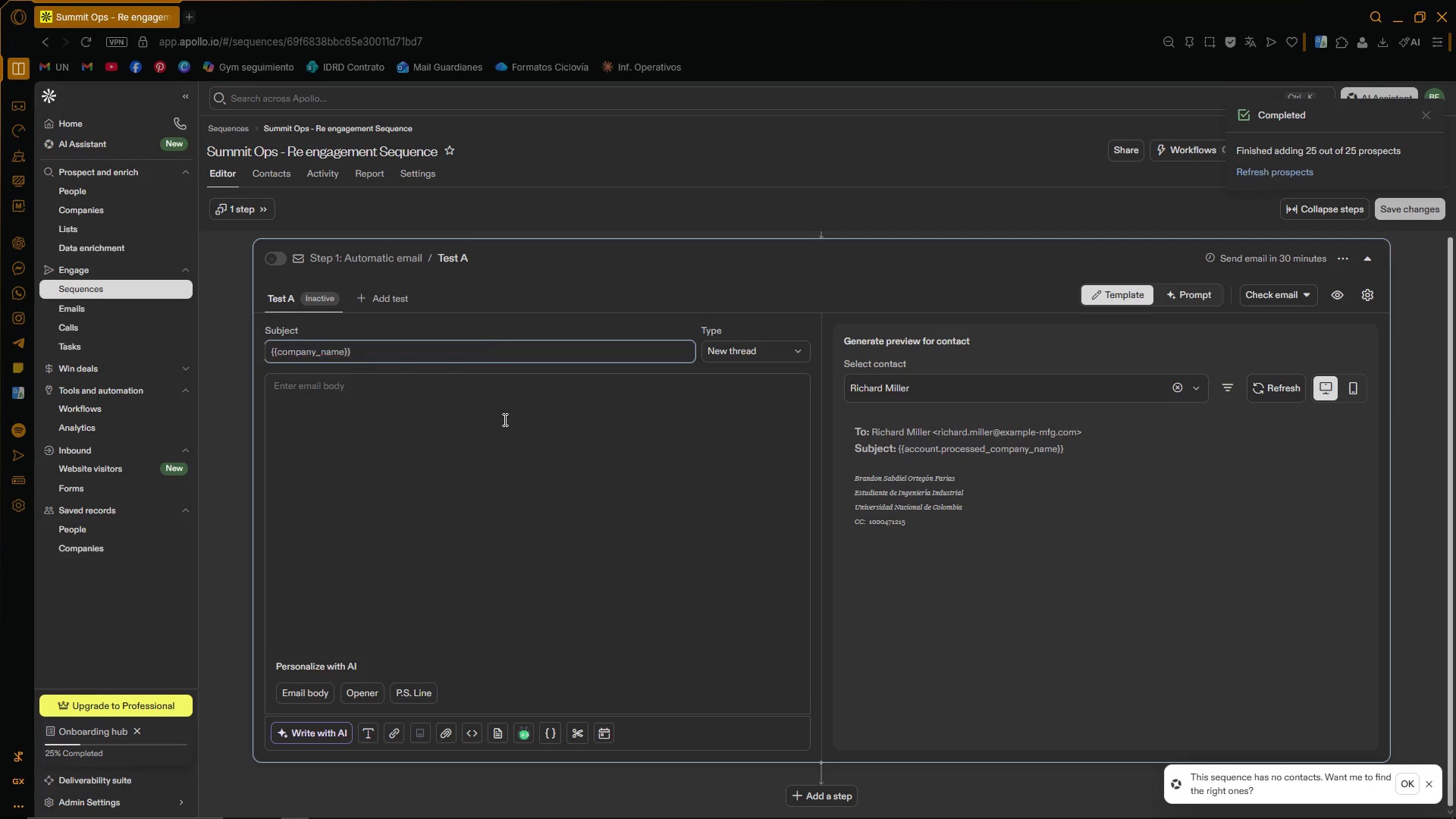 
key(Alt+Control+Space)
 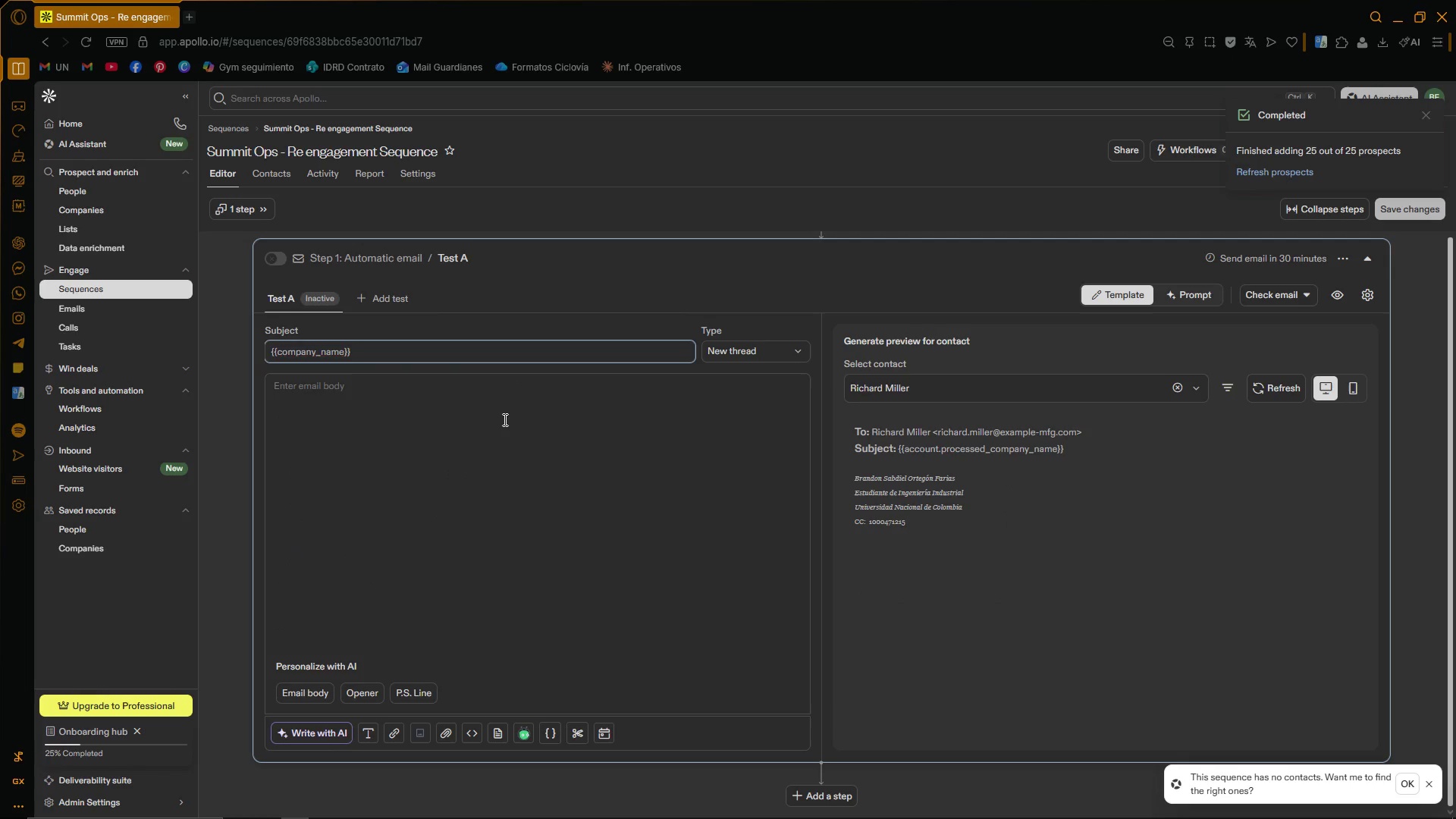 
key(Space)
 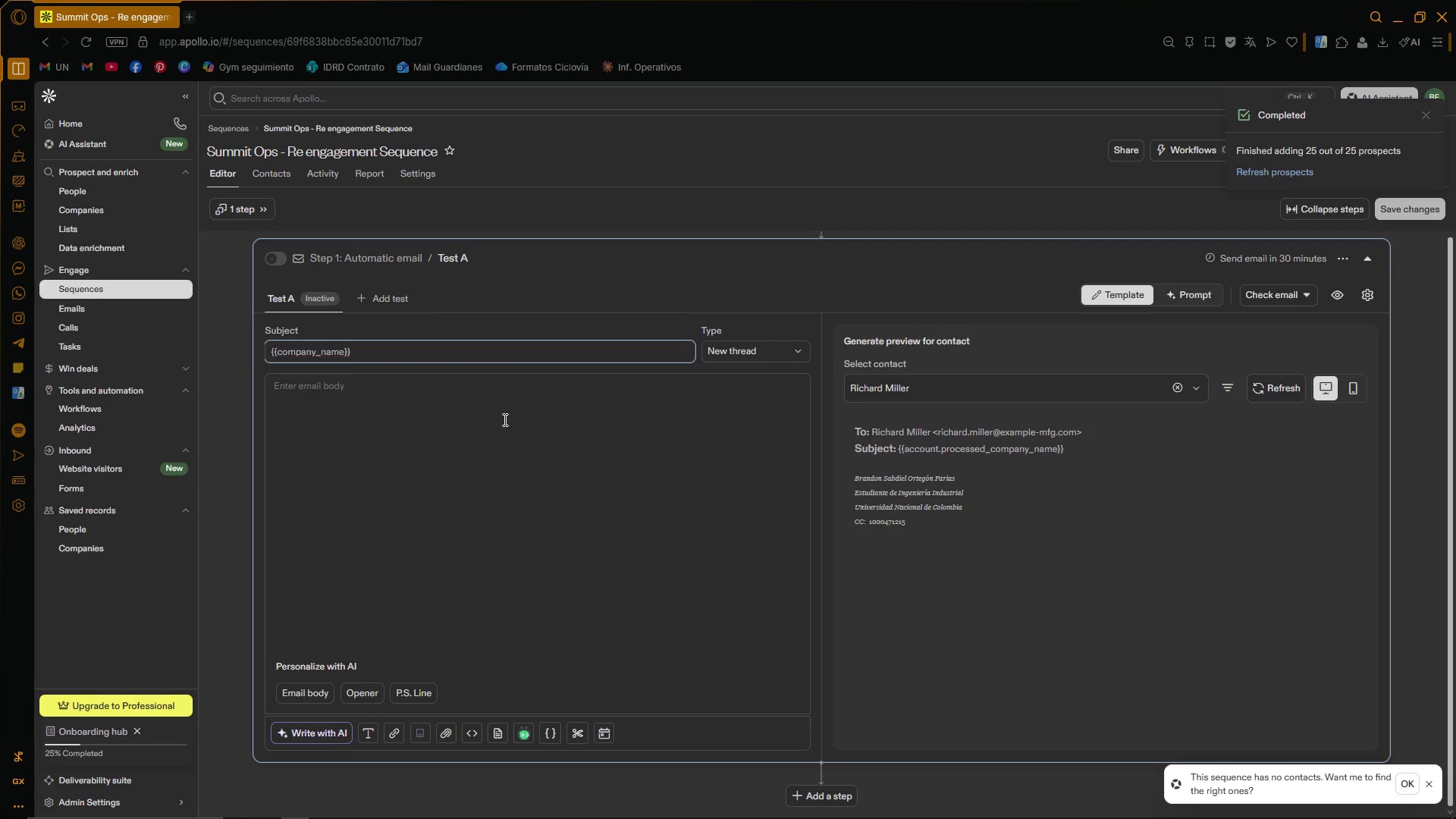 
scroll: coordinate [487, 425], scroll_direction: up, amount: 3.0
 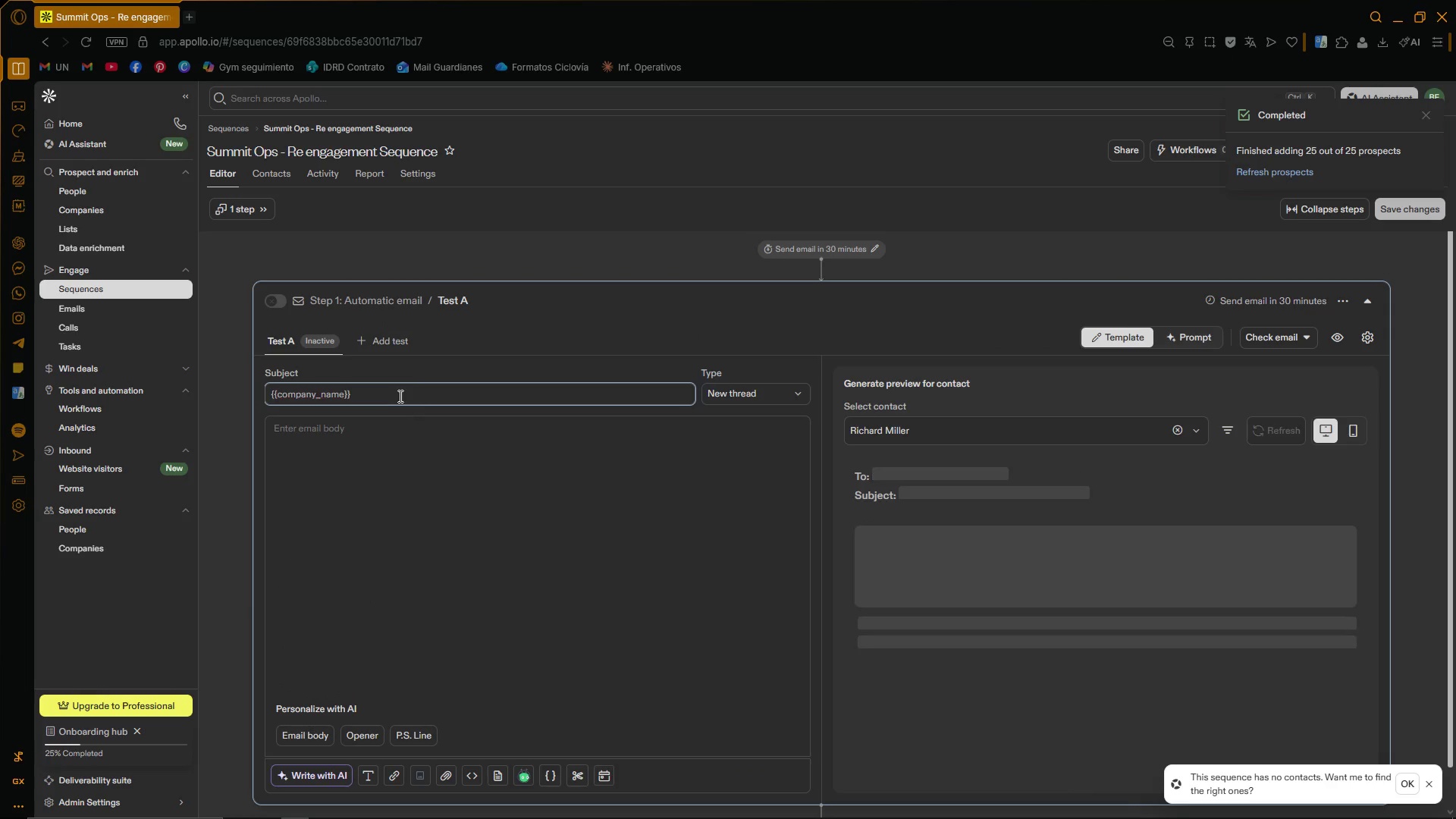 
left_click([395, 394])
 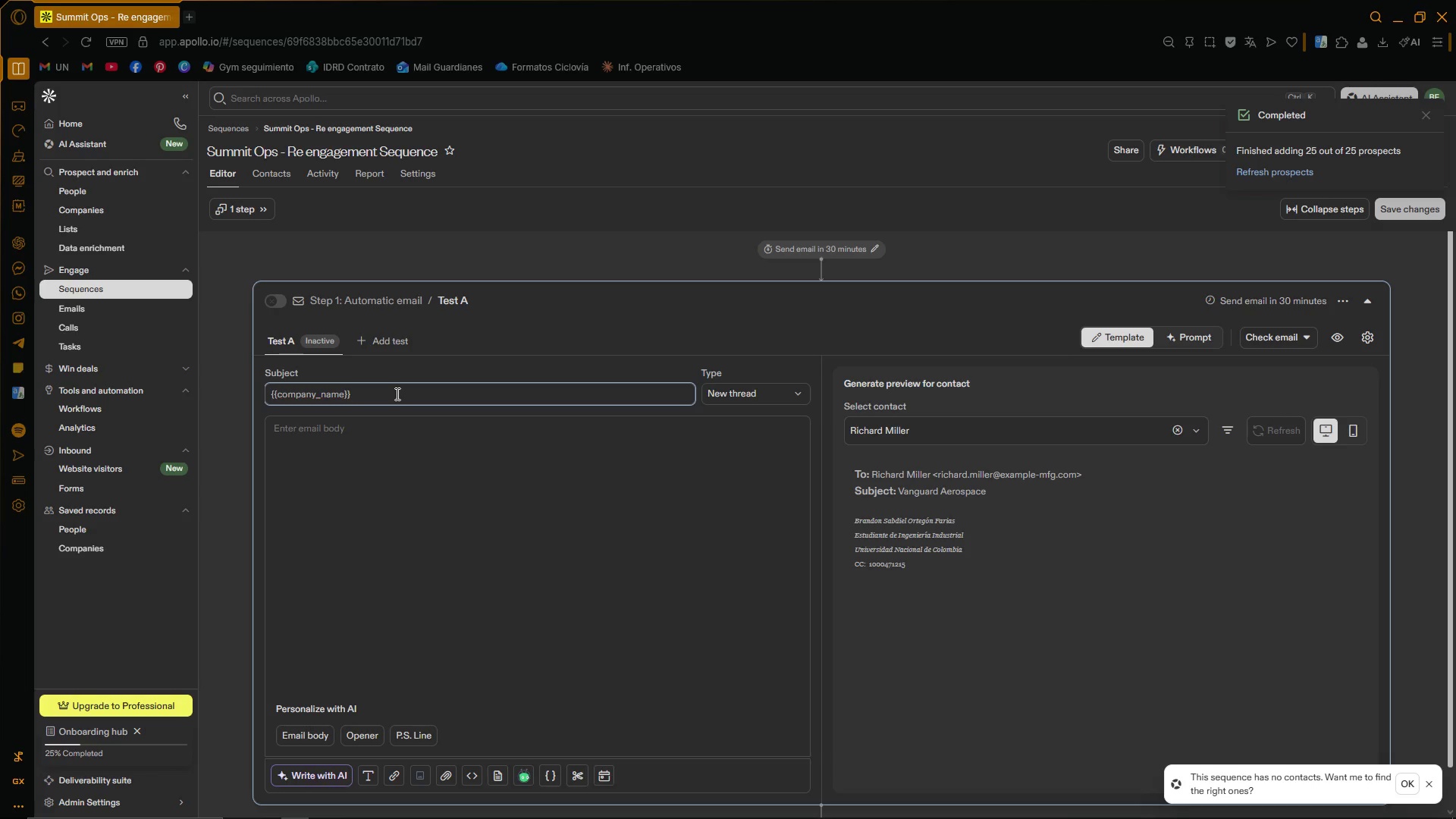 
type(operations efficency)
 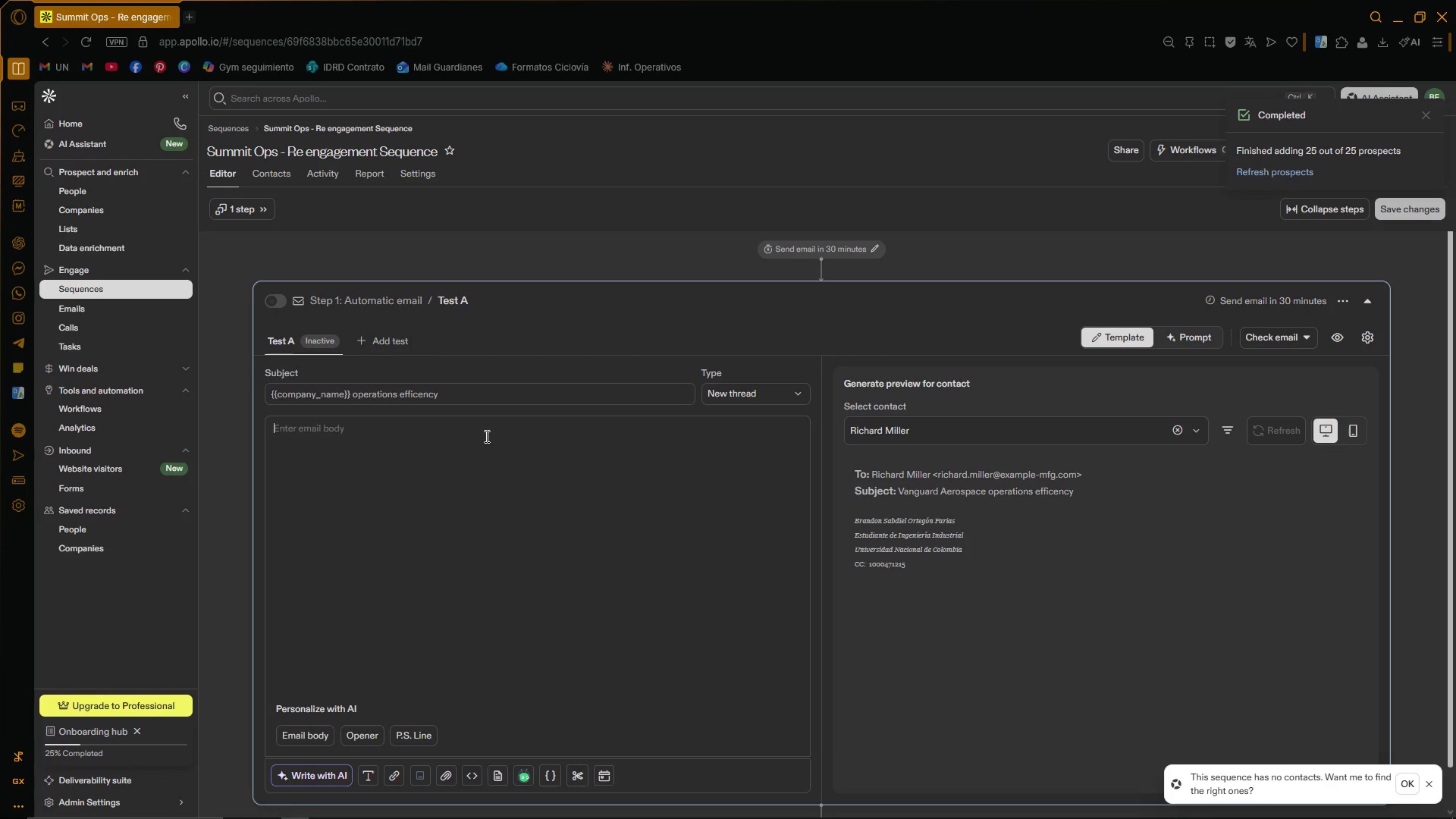 
wait(11.36)
 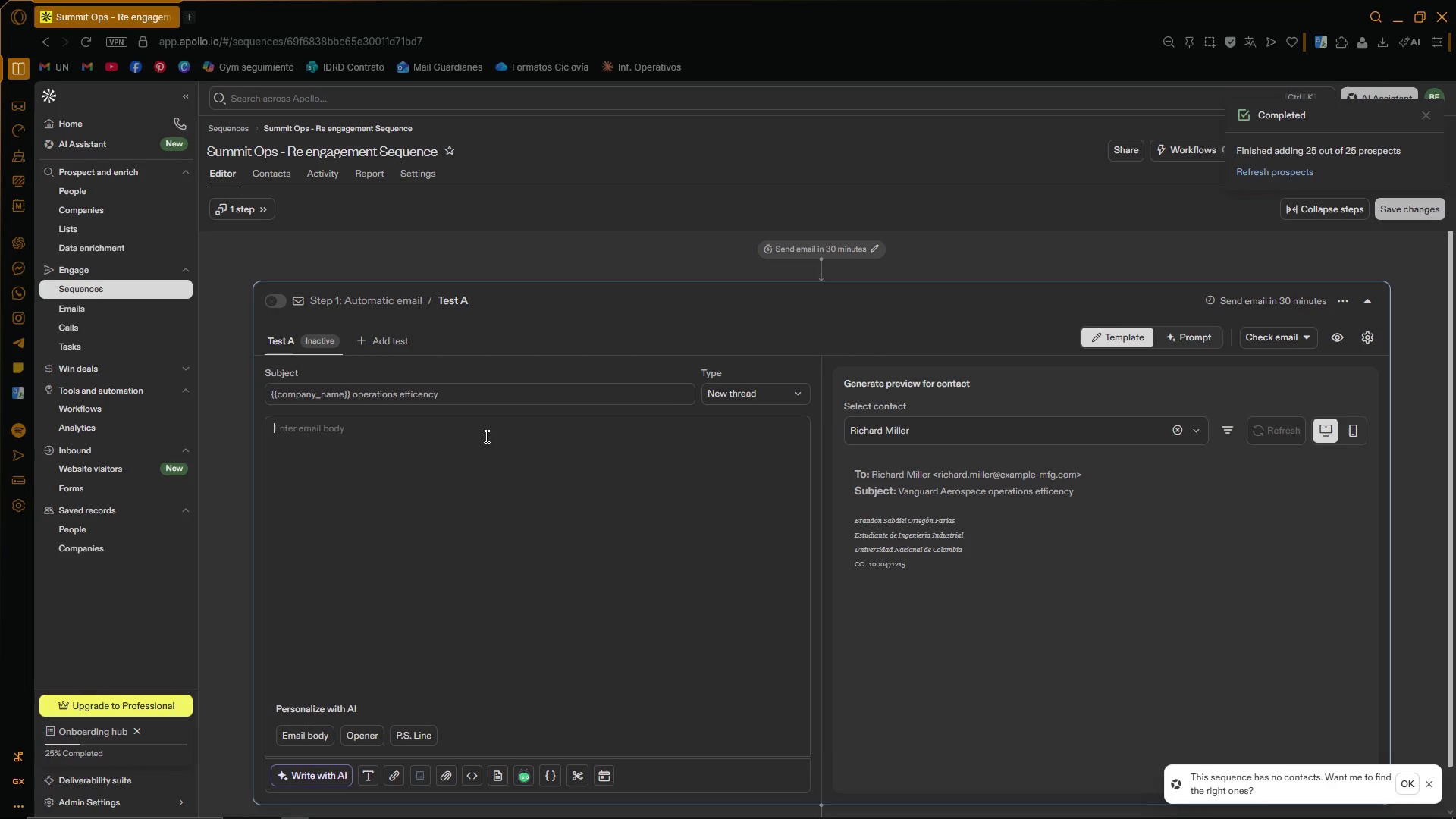 
key(CapsLock)
 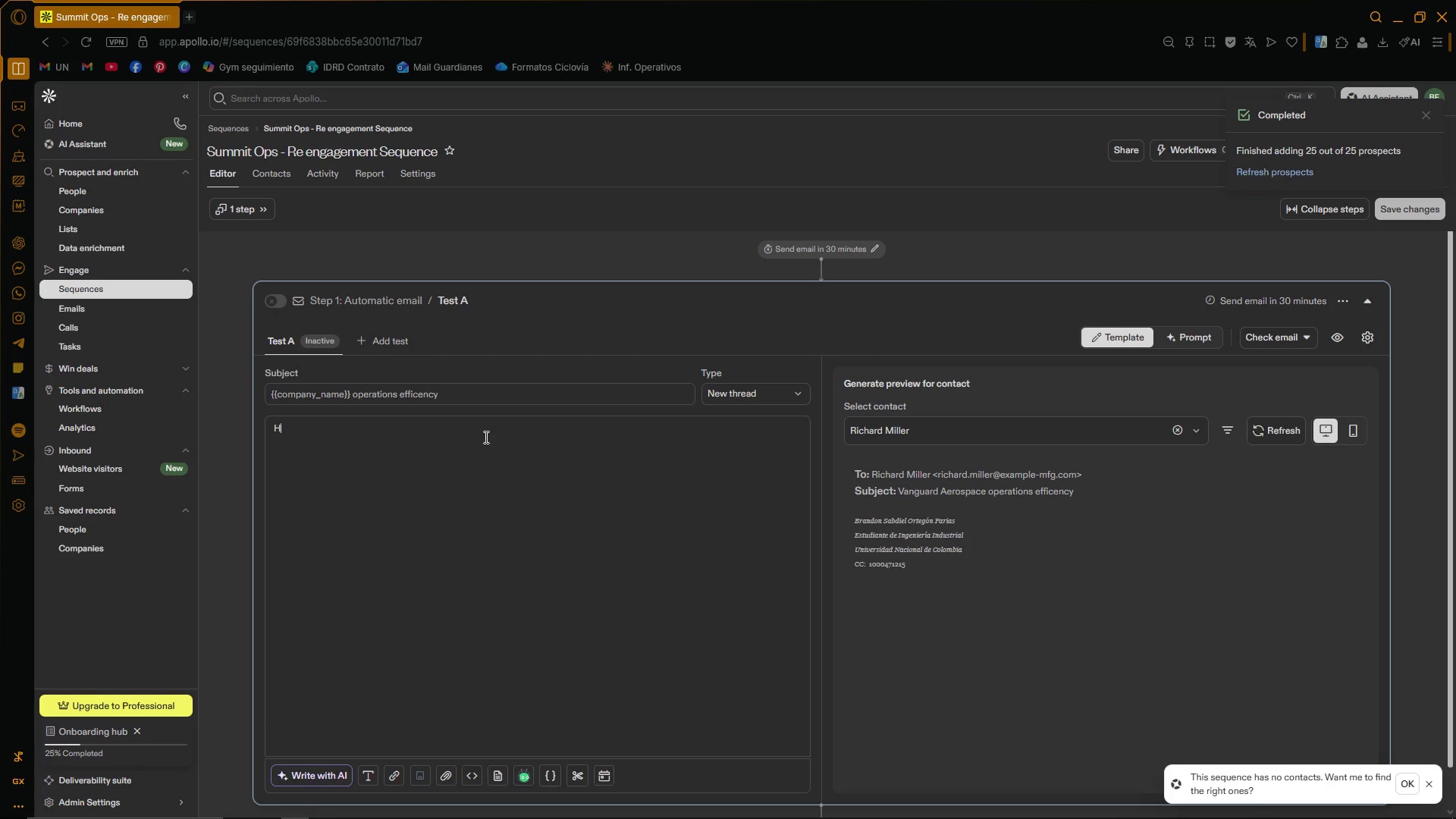 
key(H)
 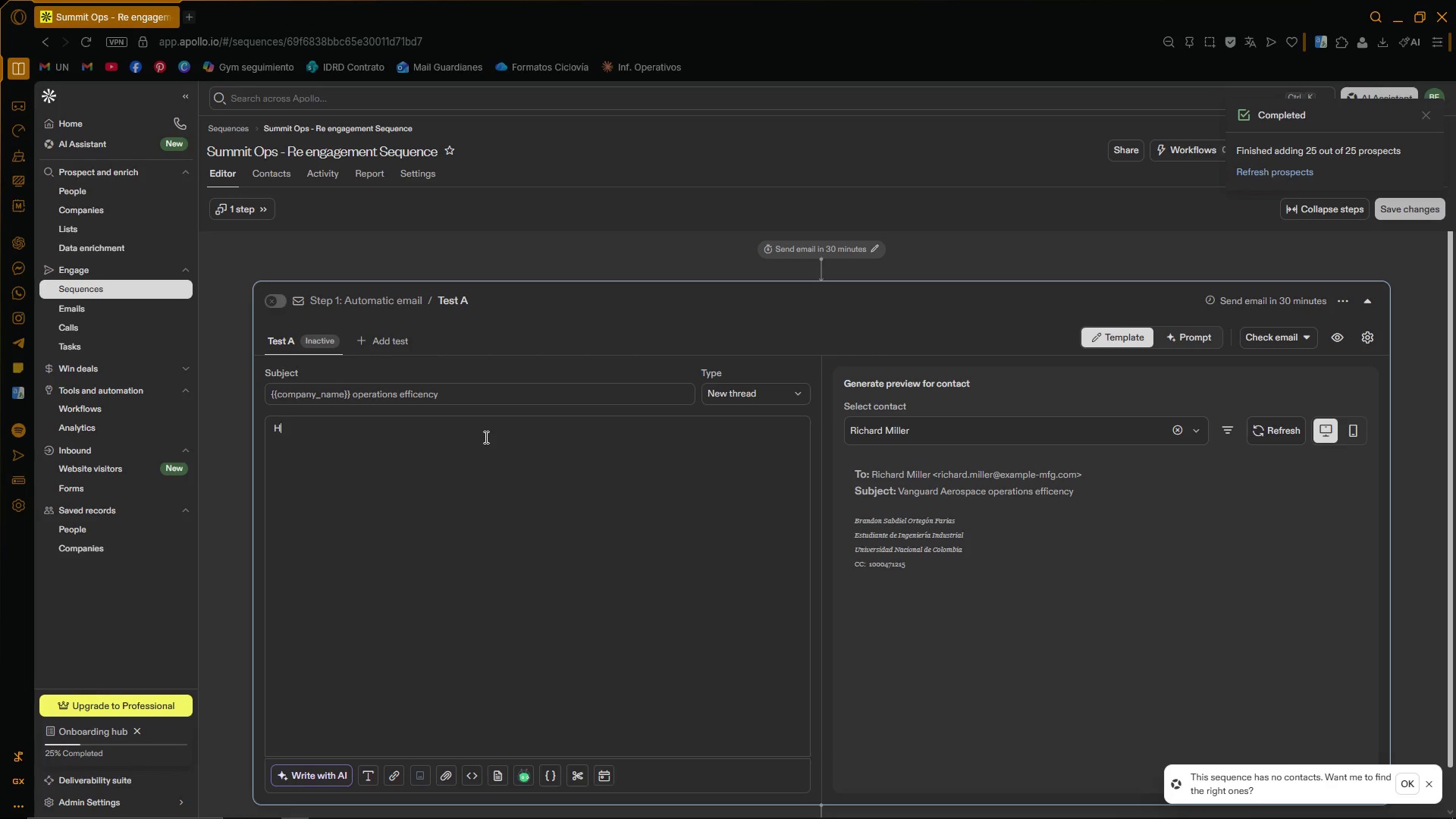 
key(CapsLock)
 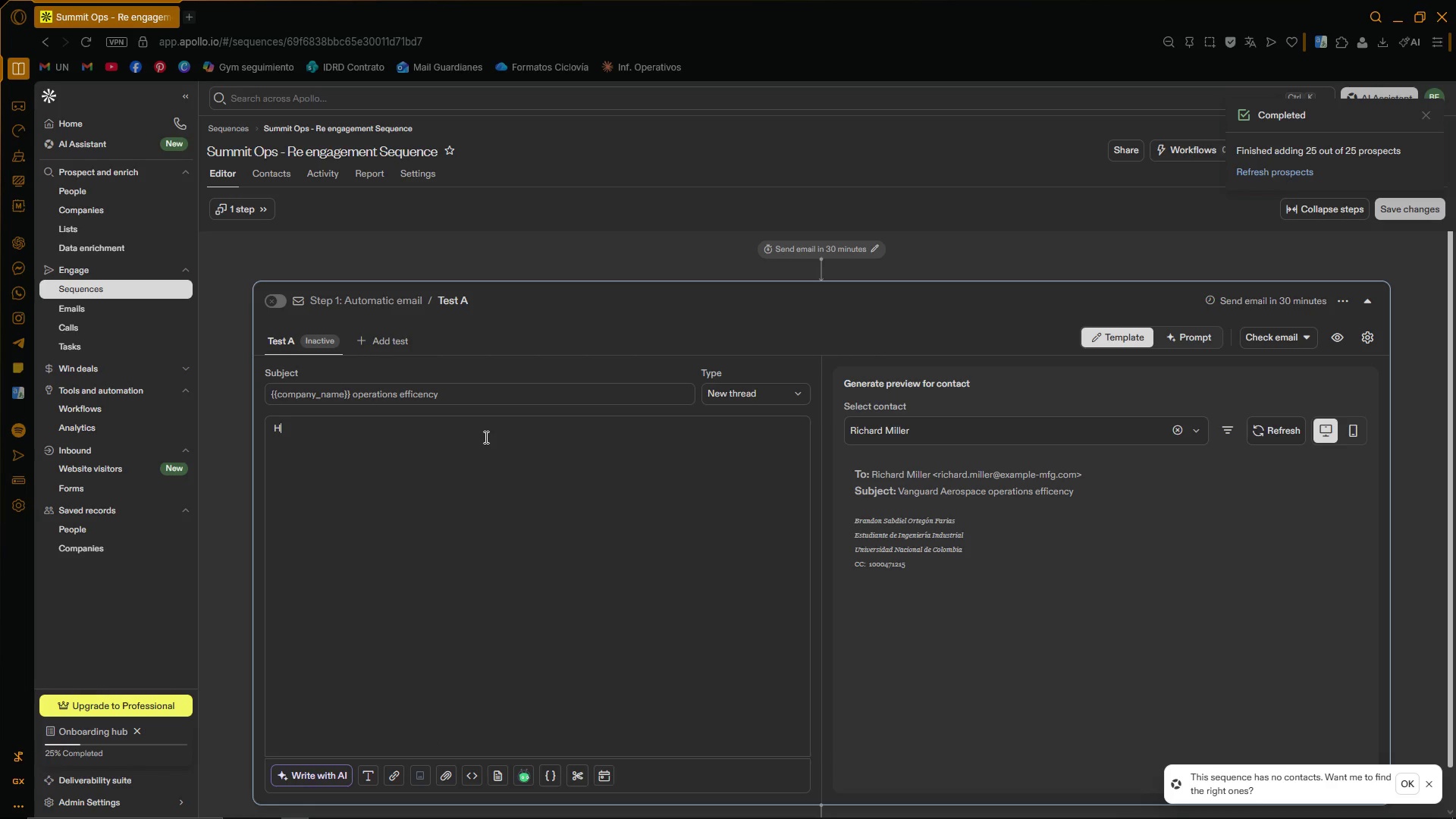 
key(I)
 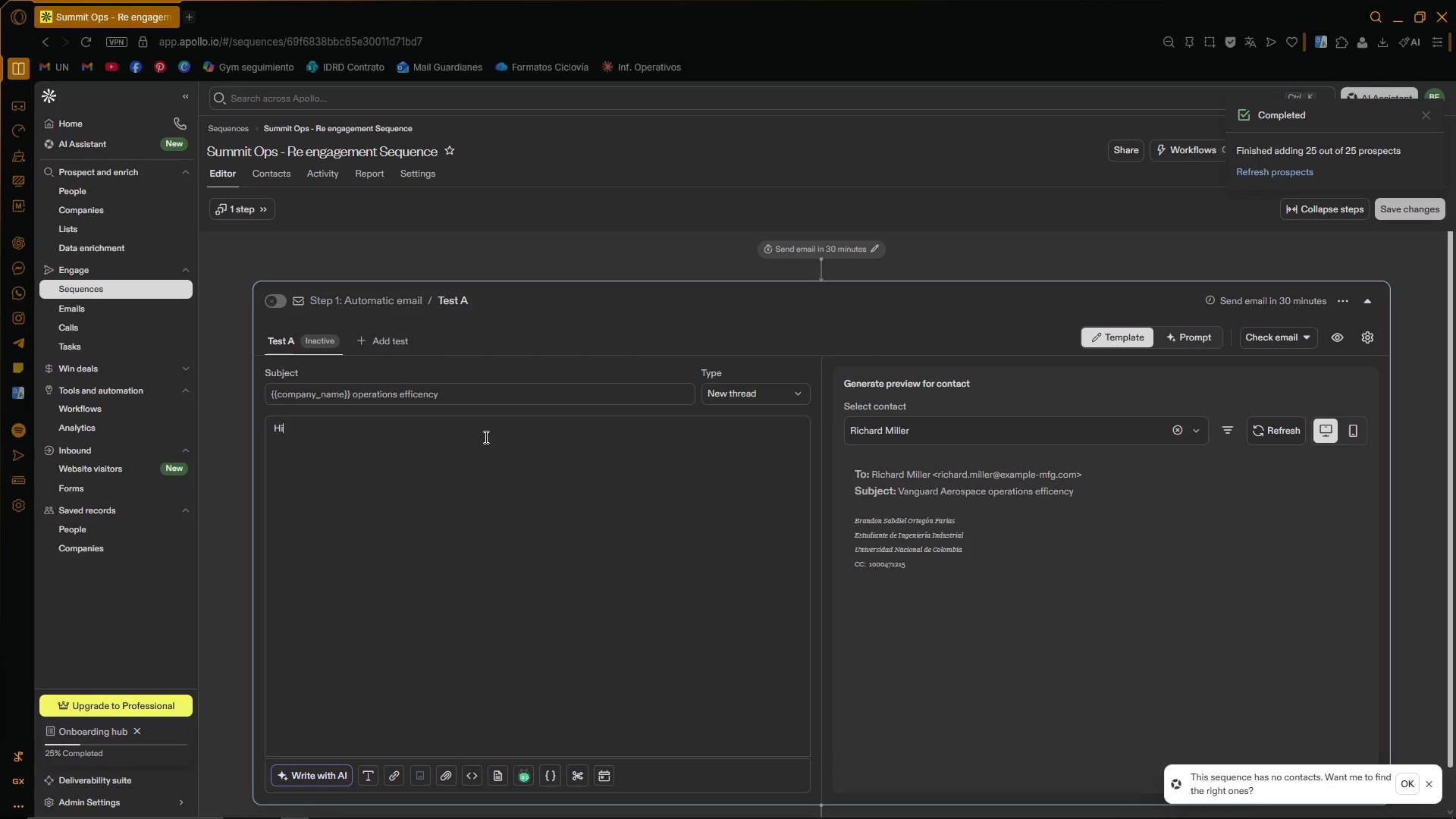 
key(Space)
 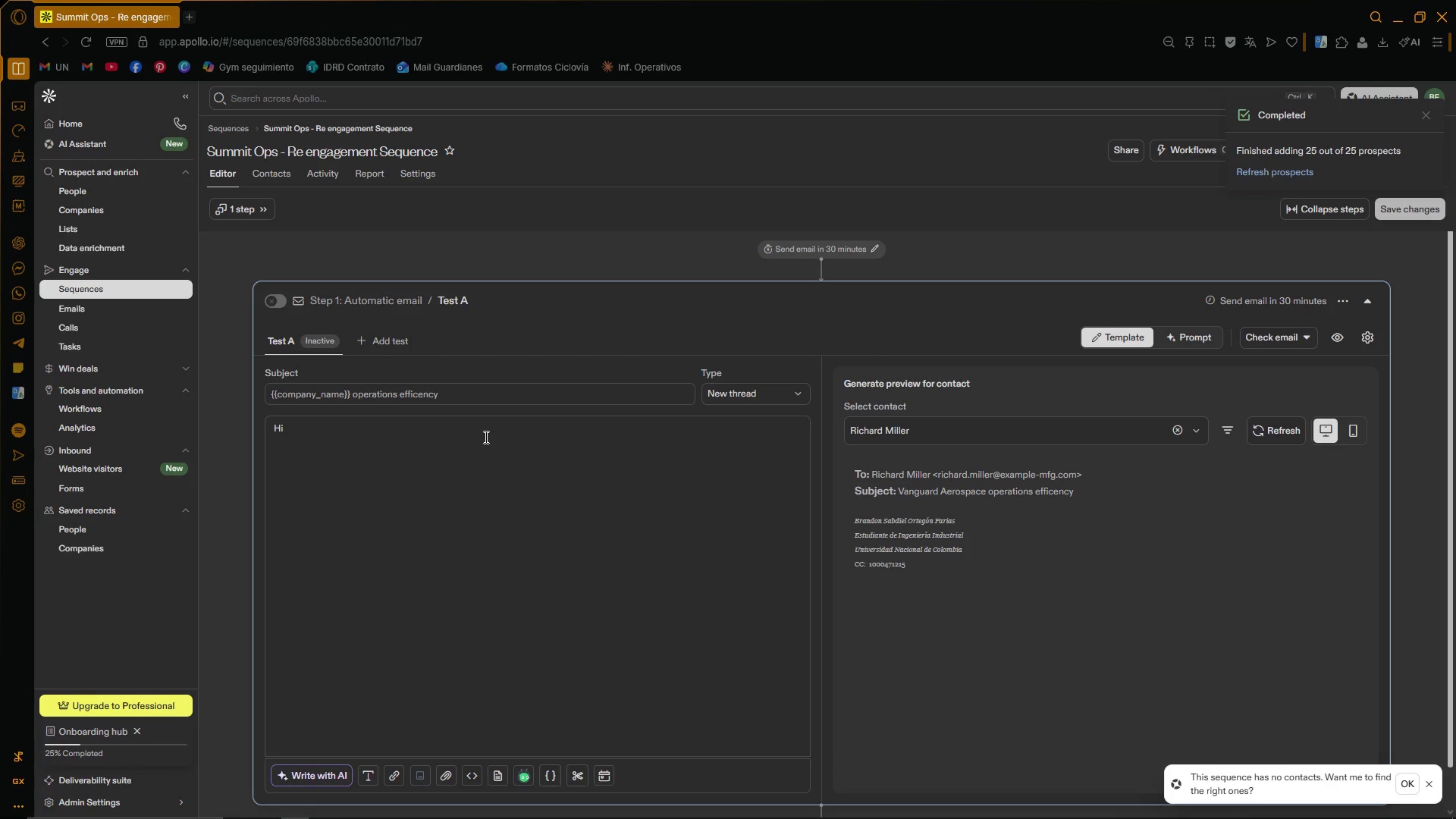 
key(Enter)
 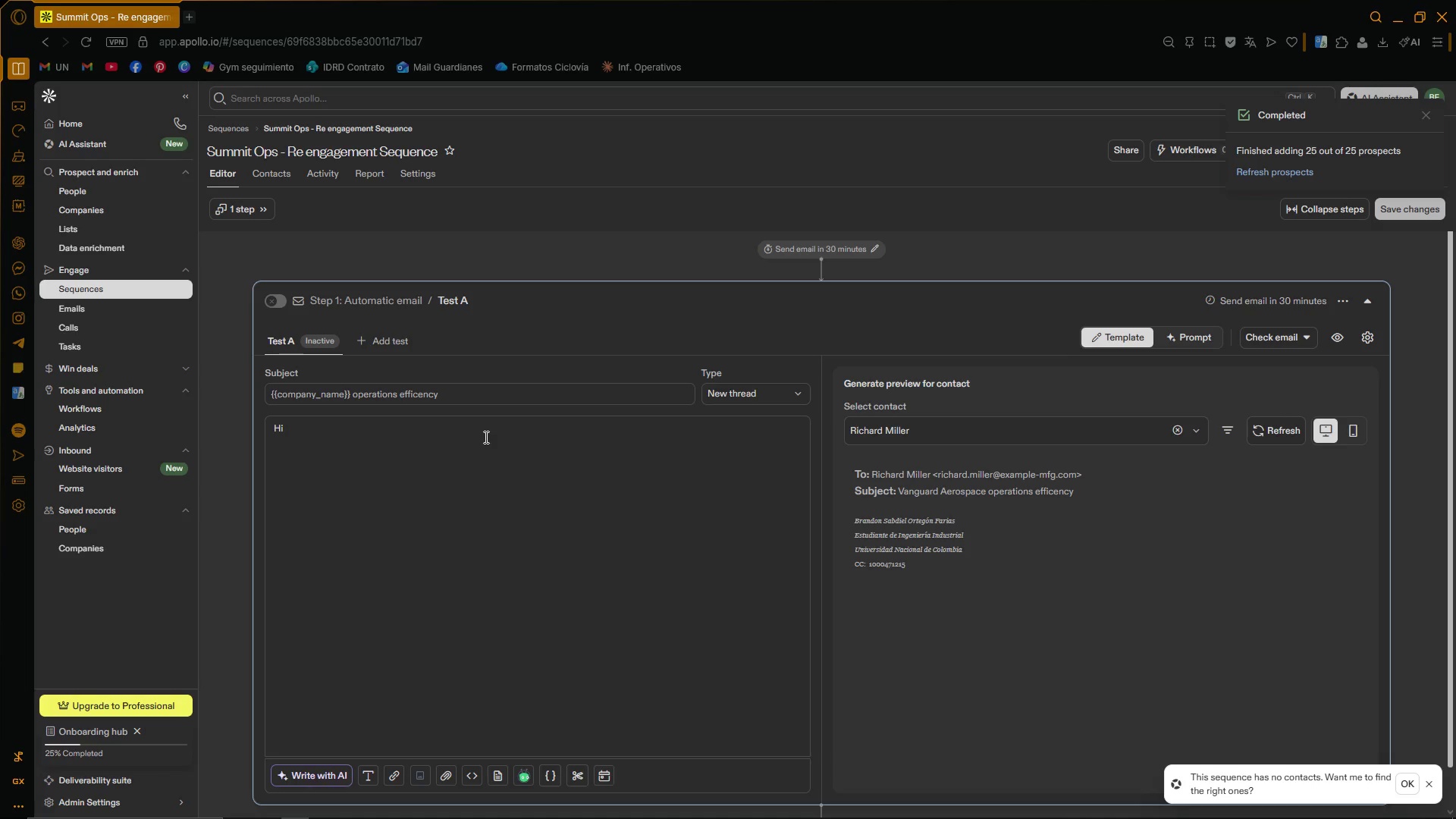 
key(Backspace)
type(''firsr)
key(Tab)
key(Tab)
 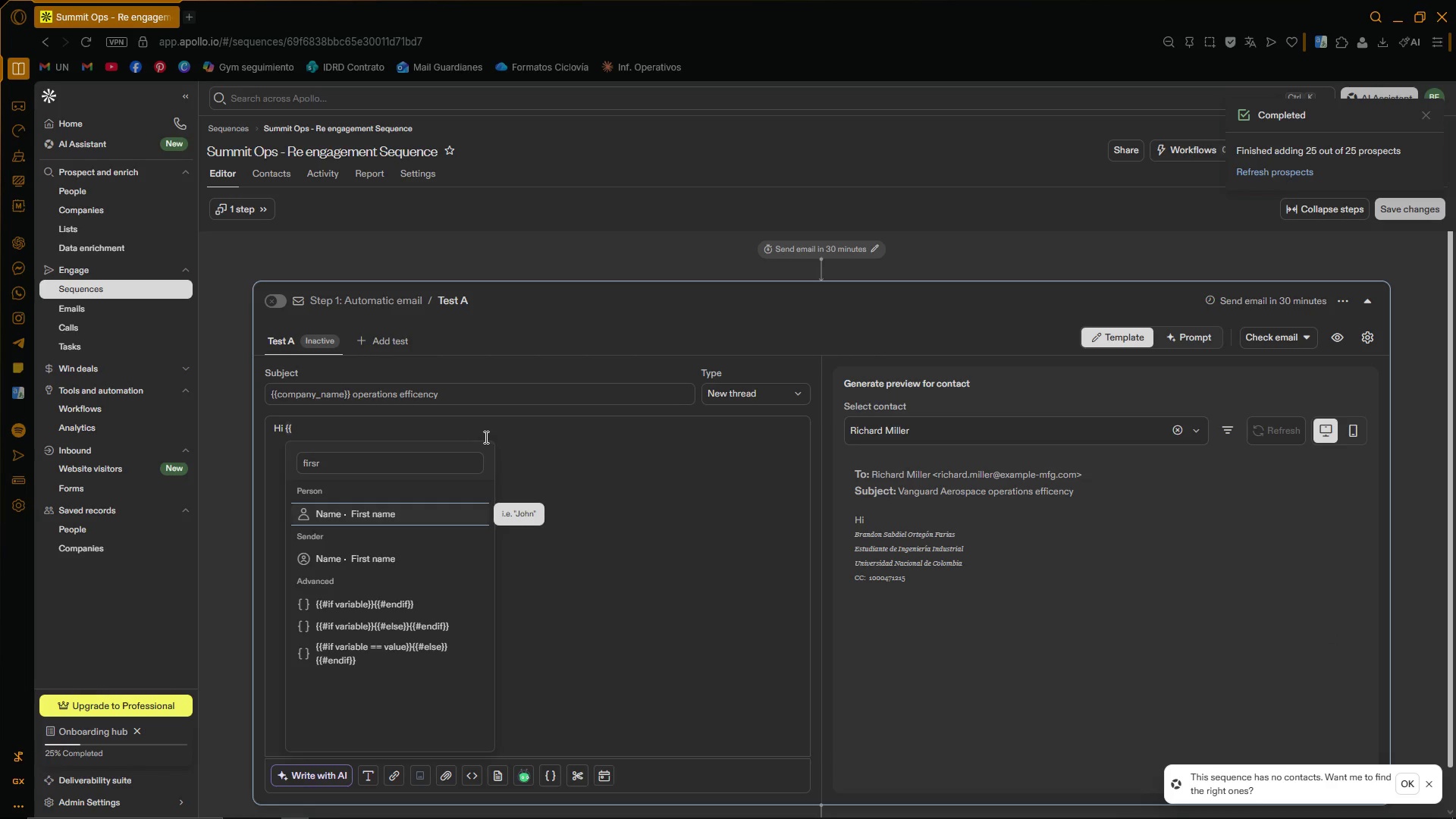 
key(Enter)
 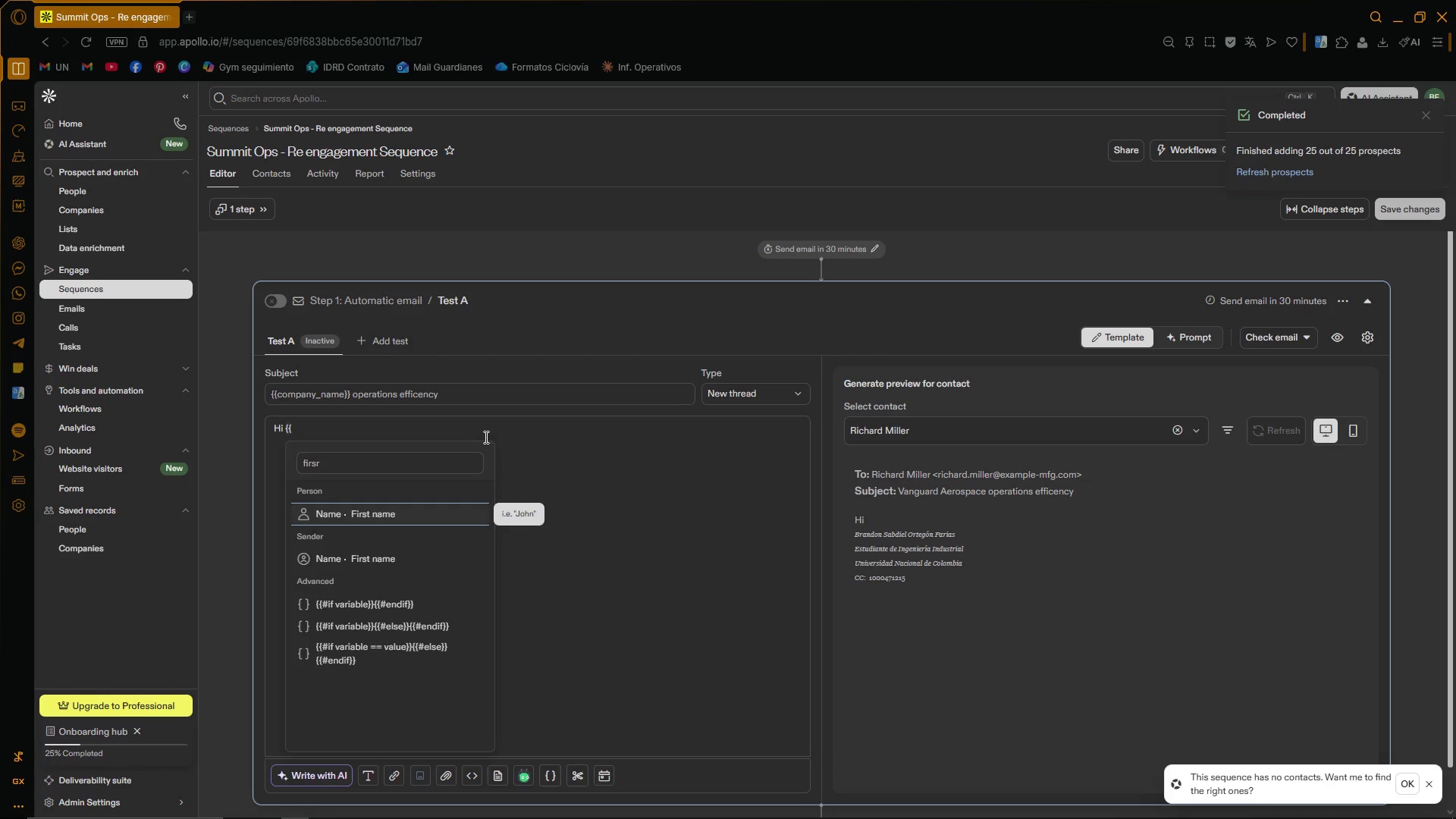 
key(Enter)
 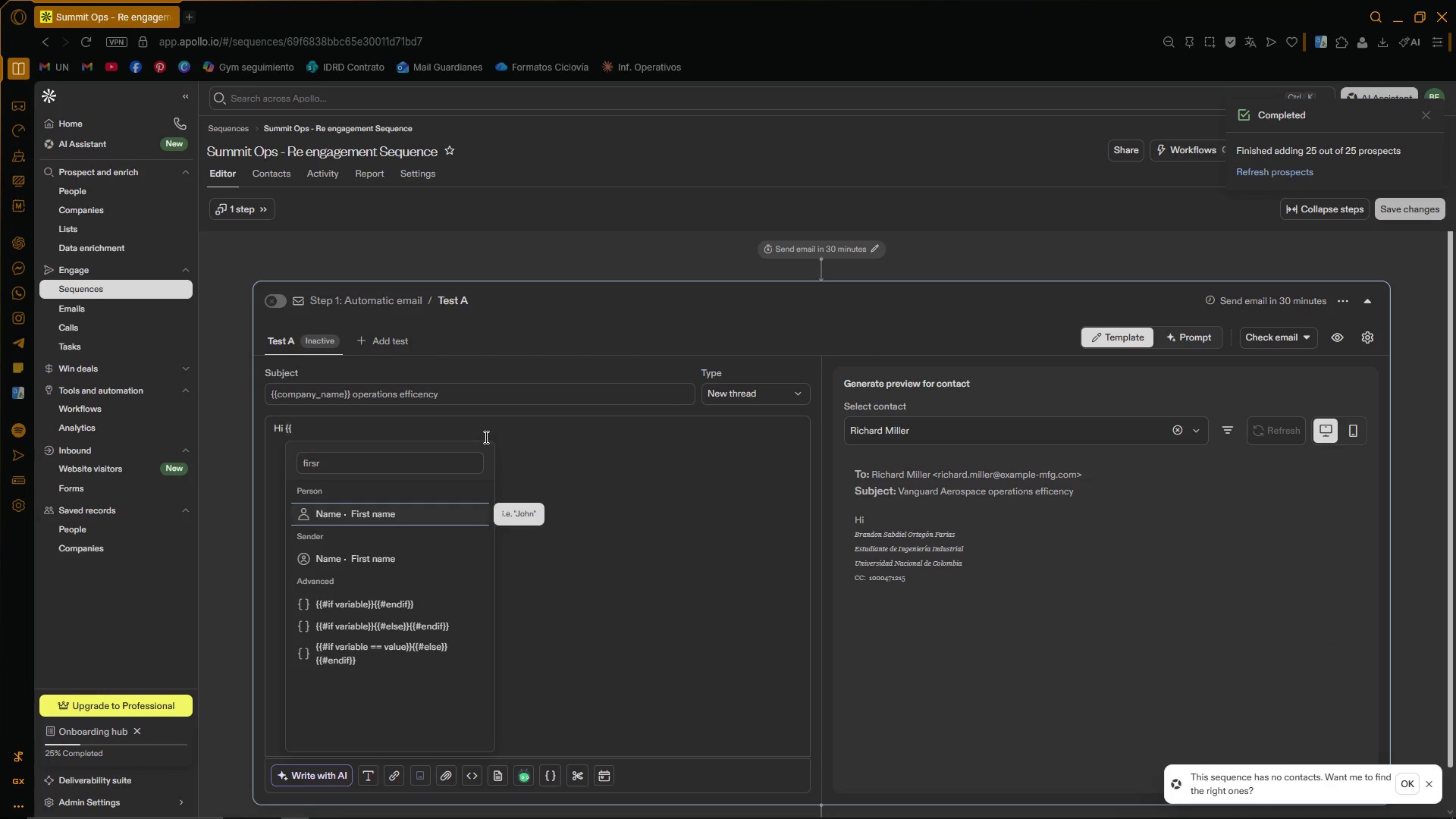 
key(Enter)
 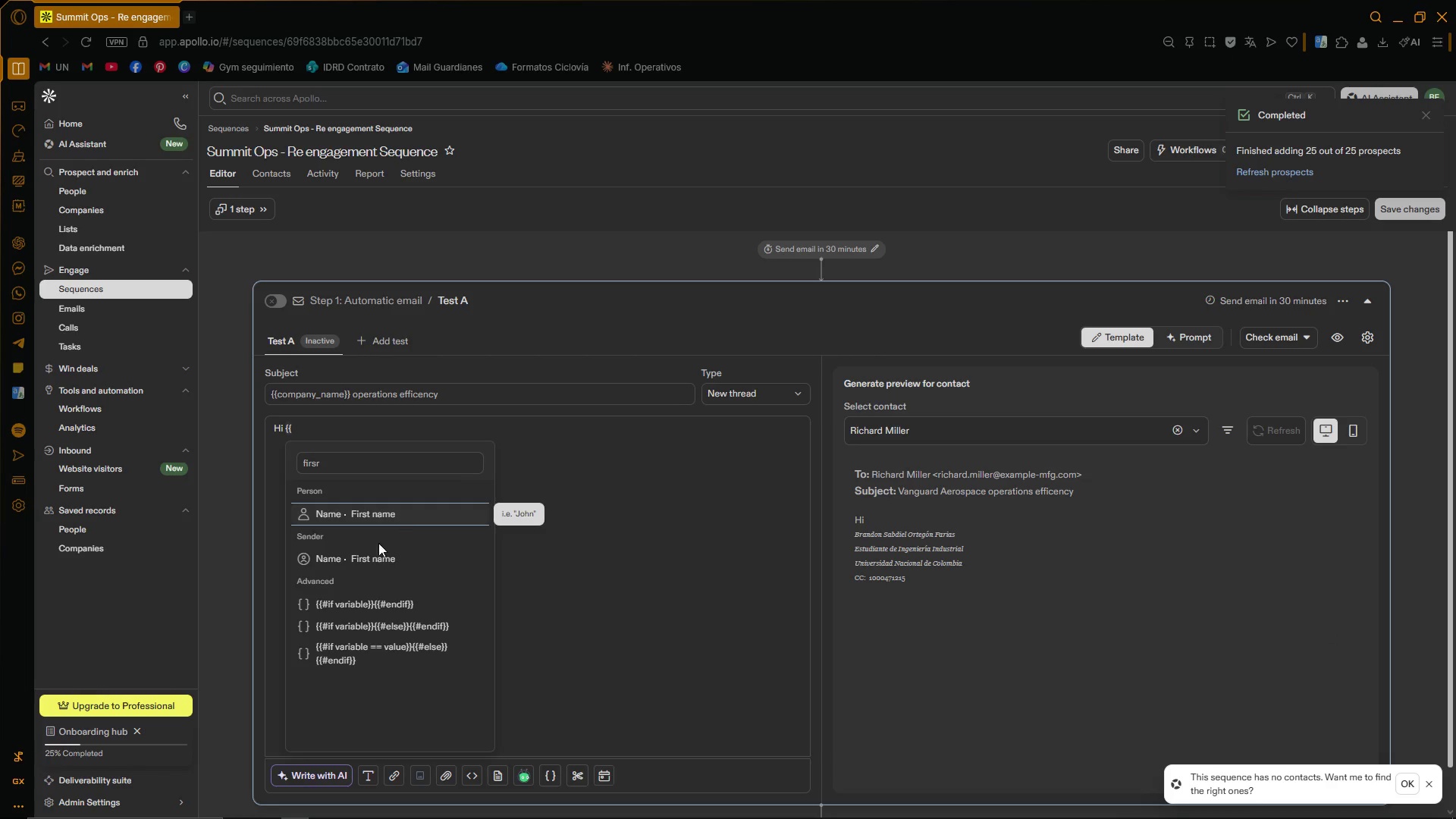 
left_click([359, 510])
 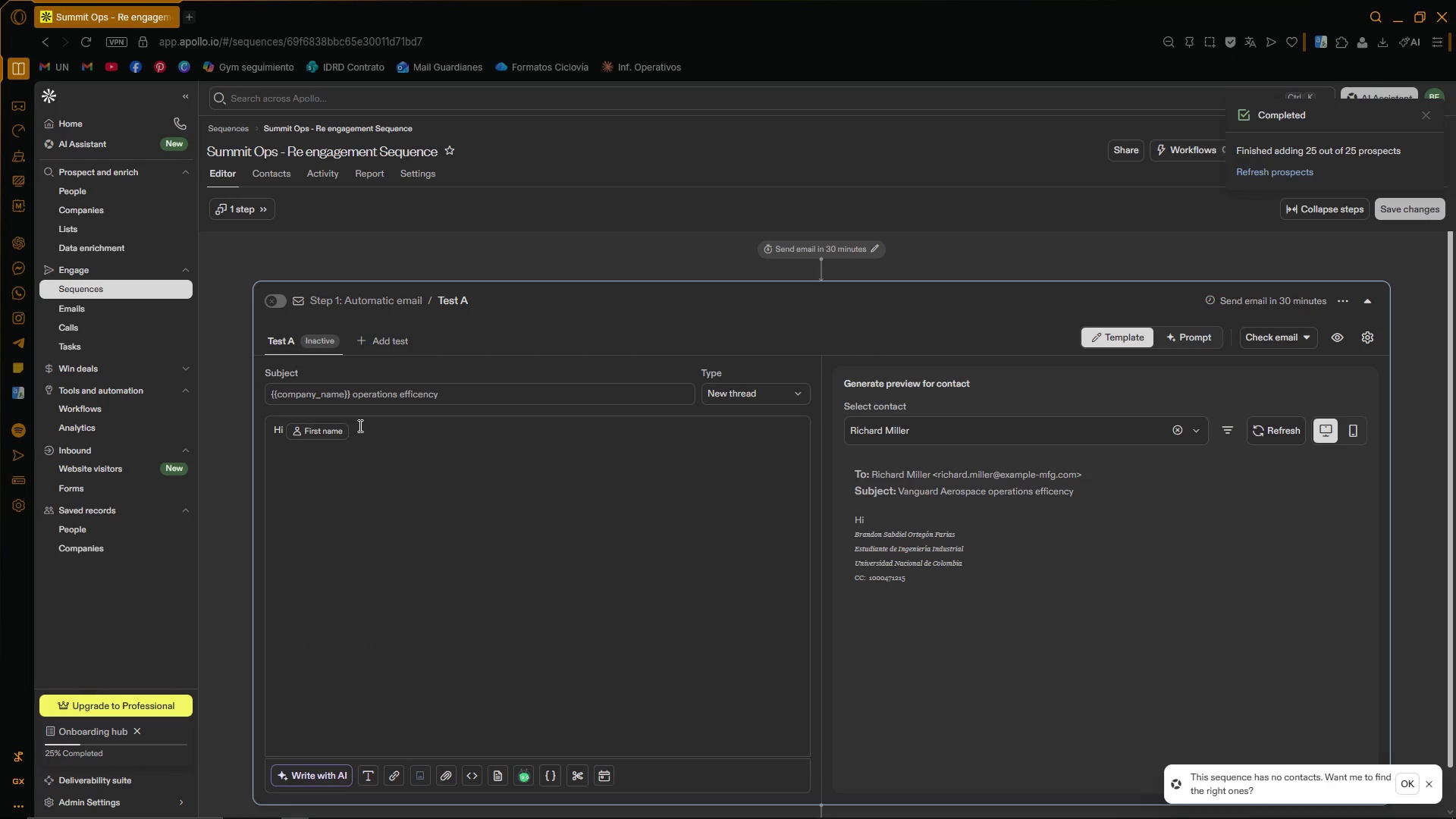 
left_click([369, 436])
 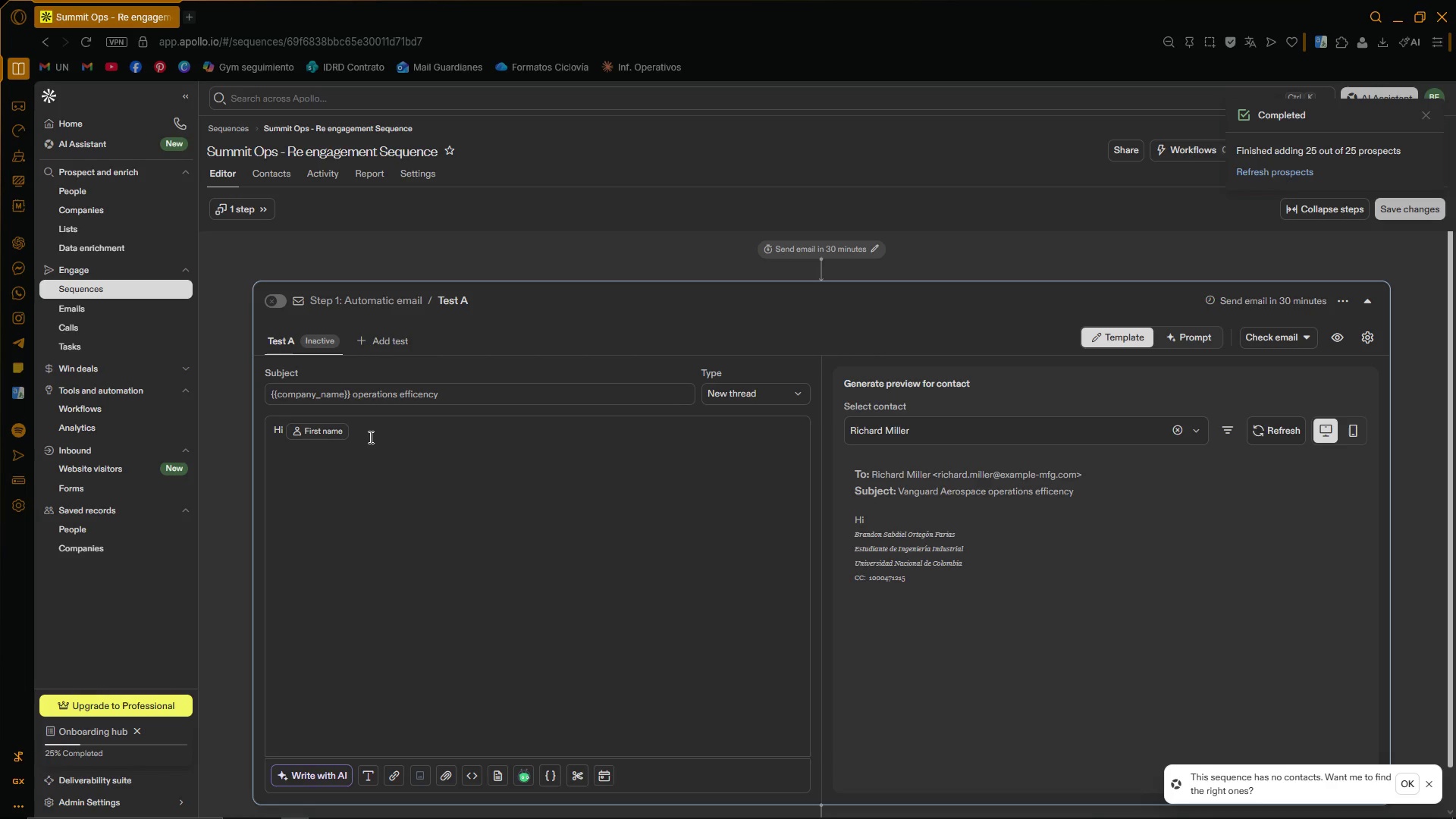 
key(Space)
 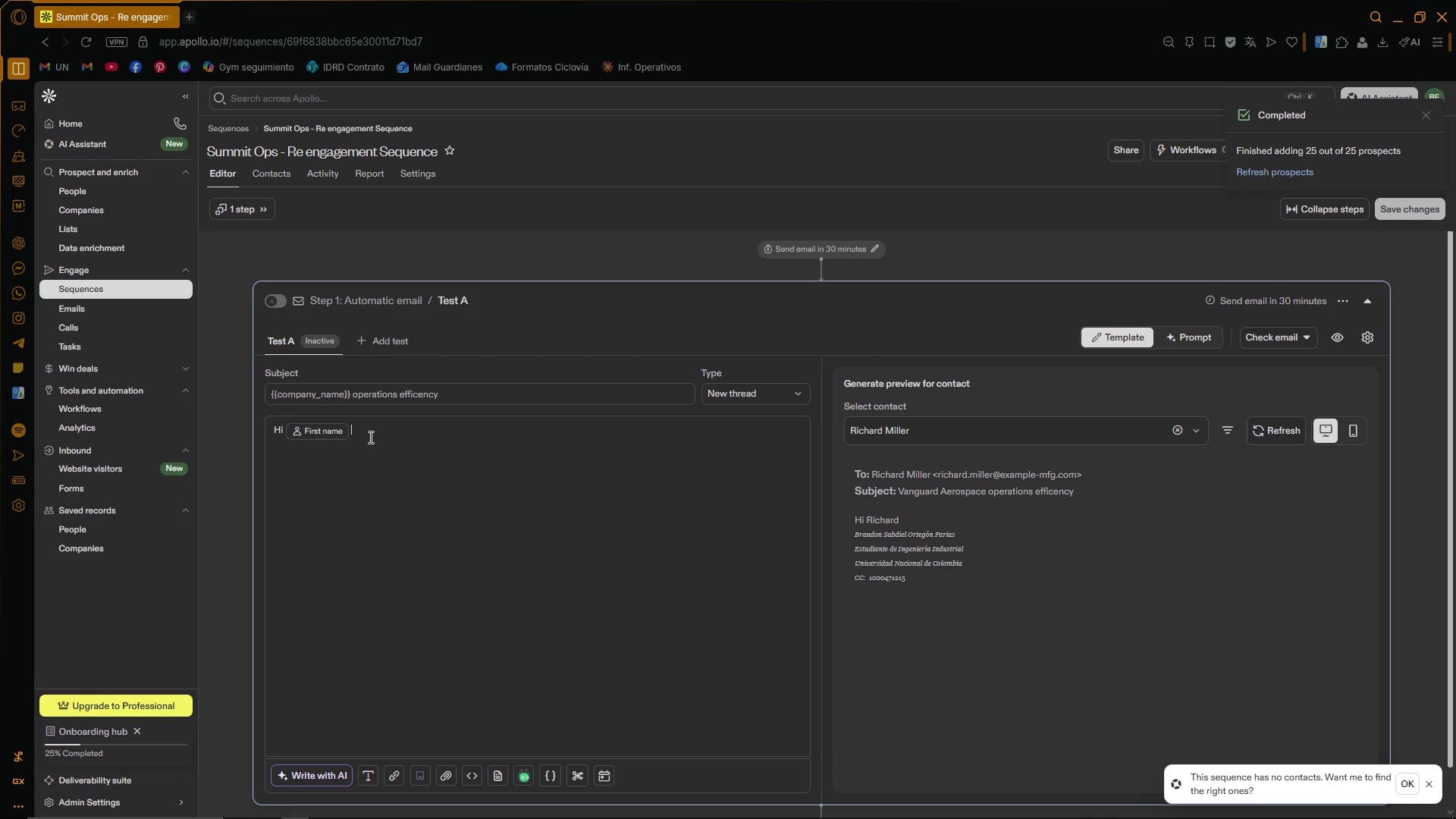 
key(Backspace)
 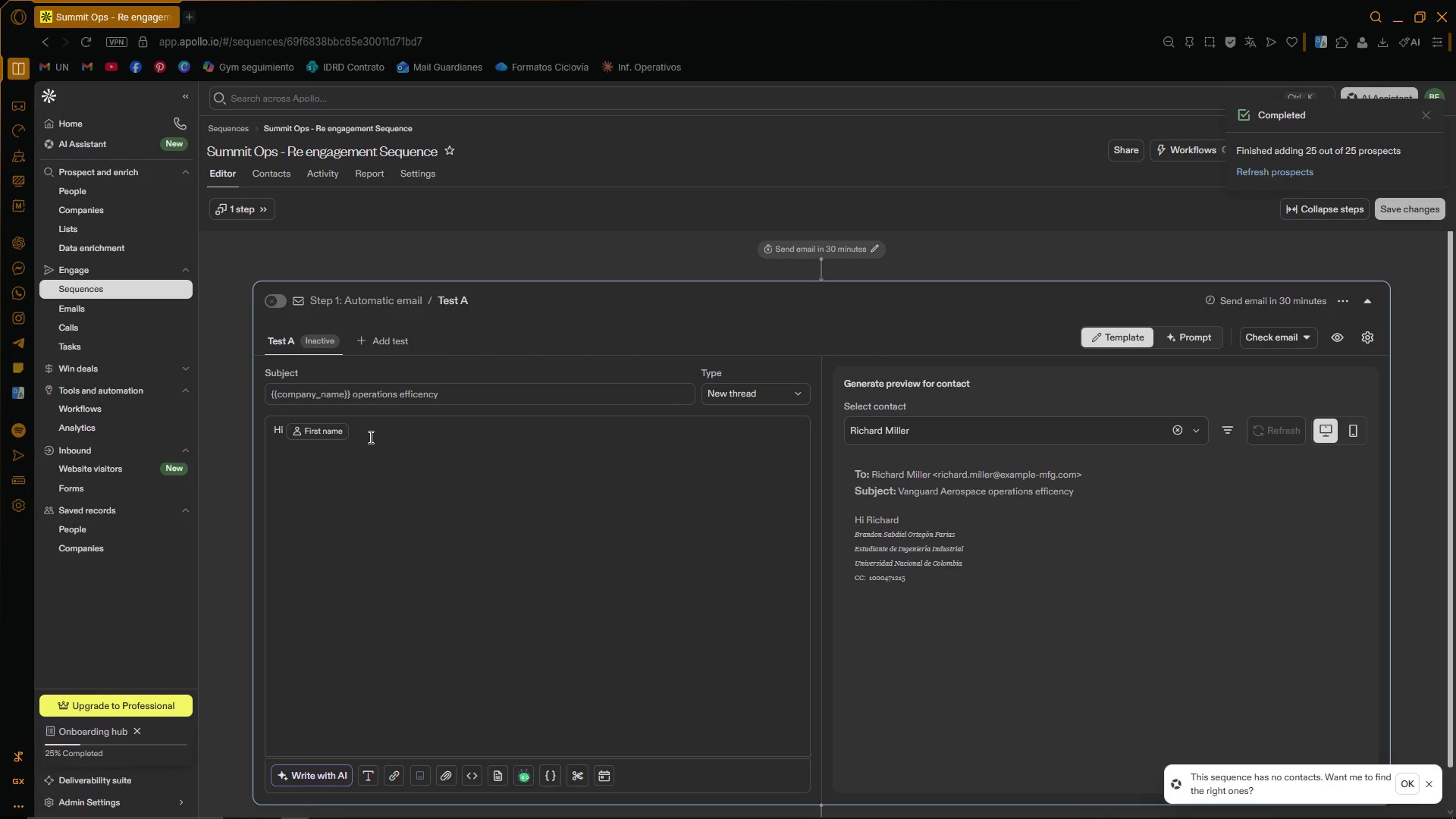 
key(Comma)
 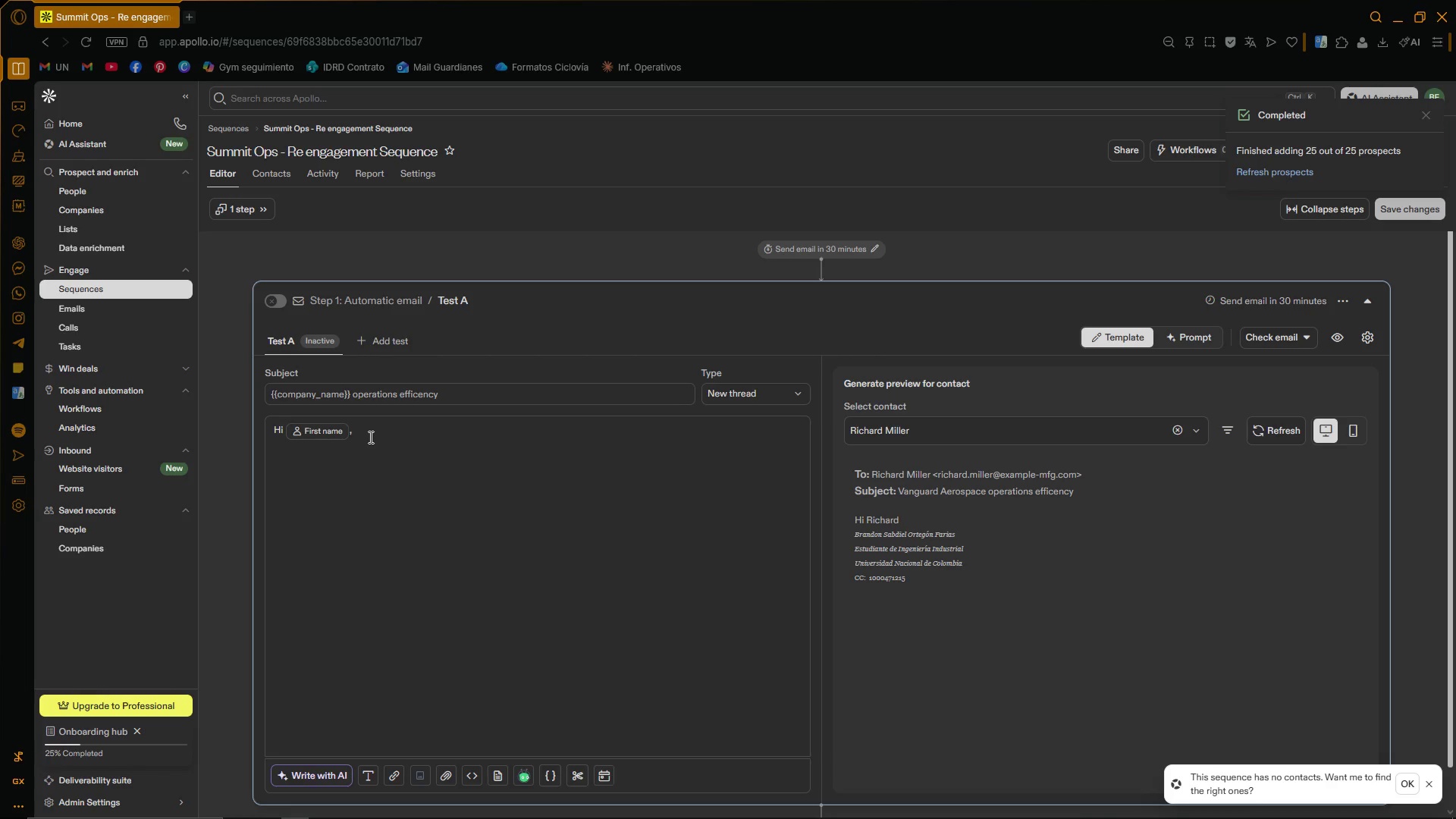 
key(Enter)
 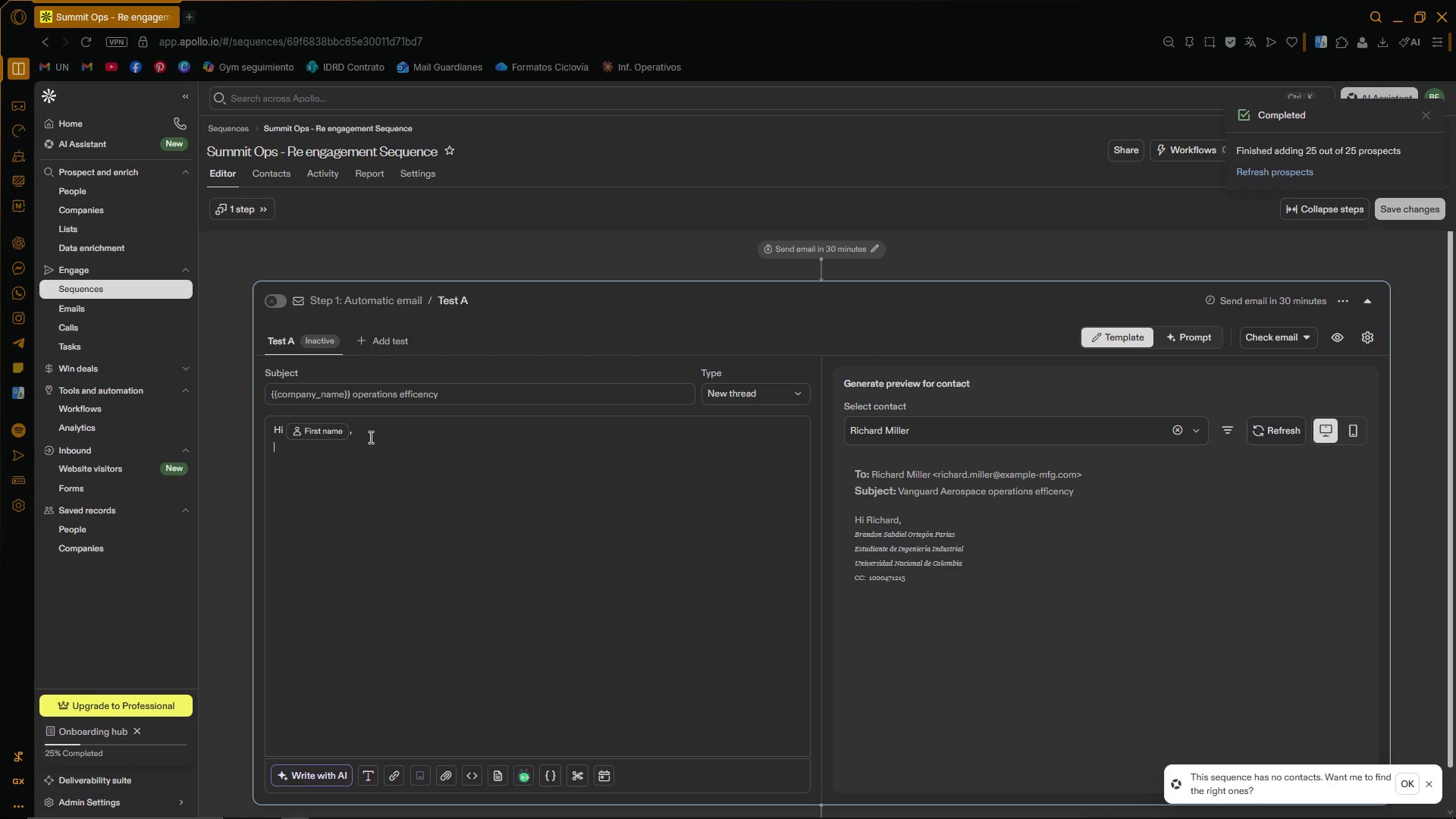 
key(Enter)
 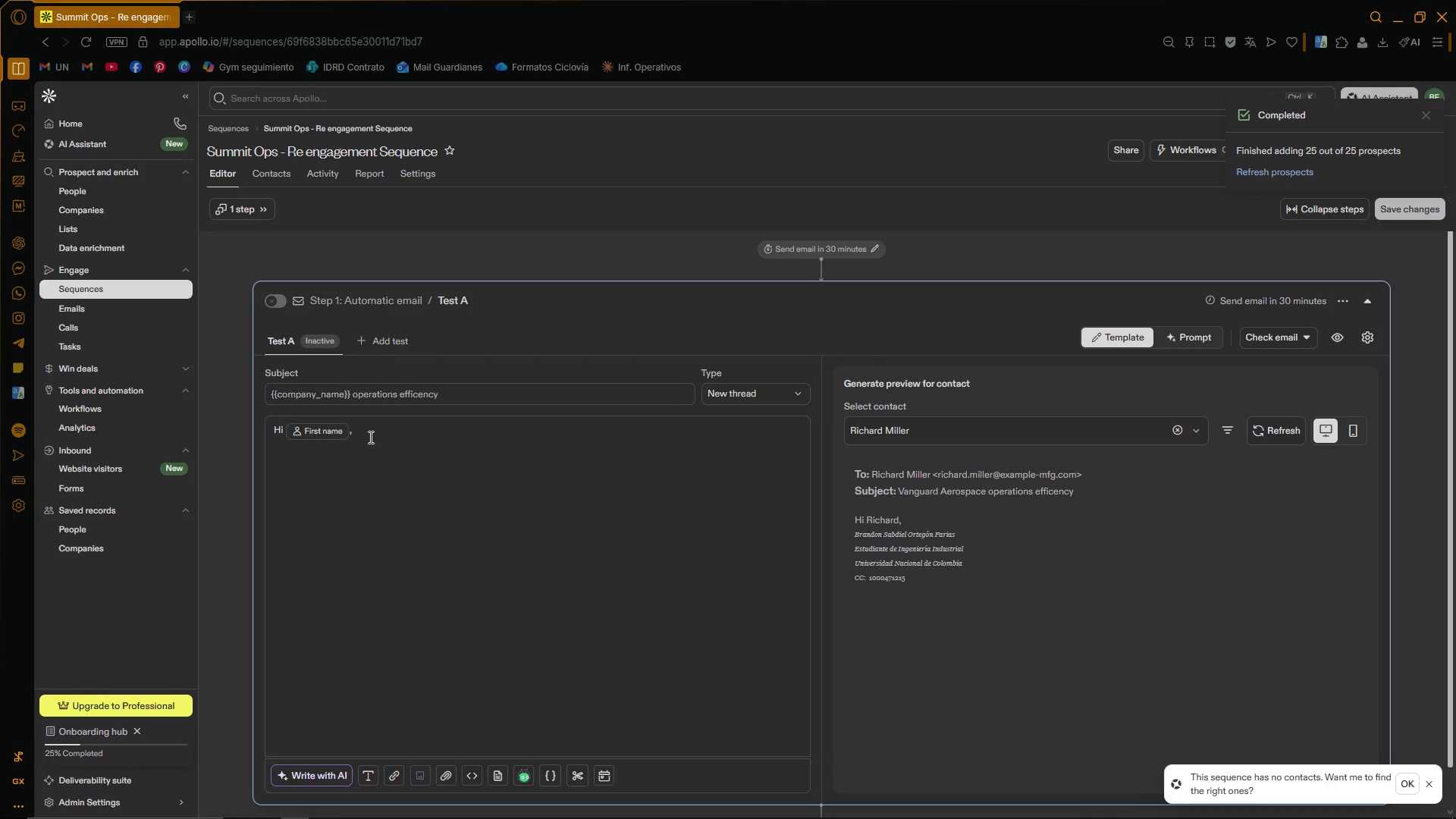 
type(I wanted to reconnect briefly since many mid-sized manufacturers are currently revisiting operational efficency e)
key(Backspace)
type(initiatives heading into the next quarter.)
 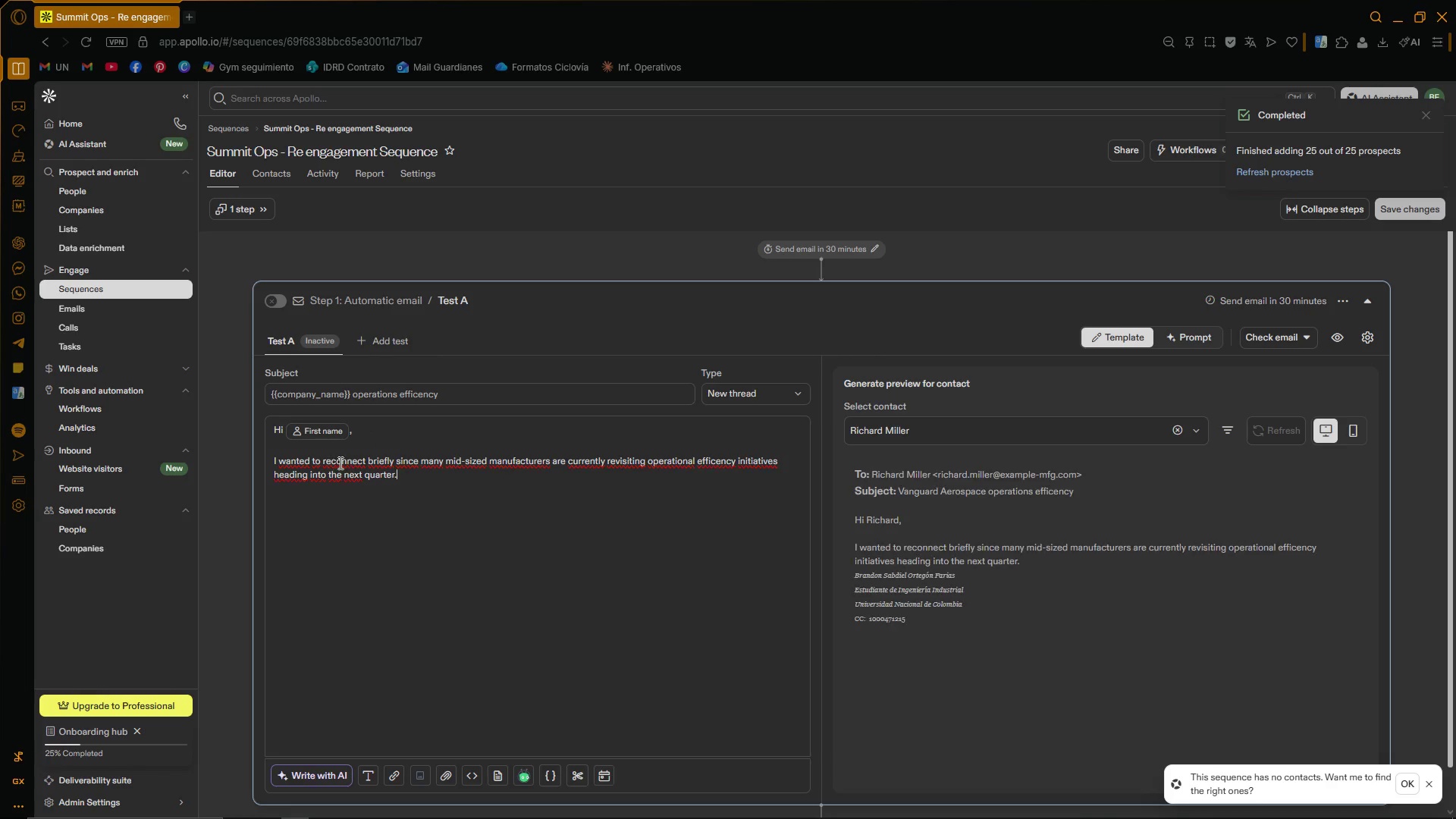 
left_click([362, 460])
 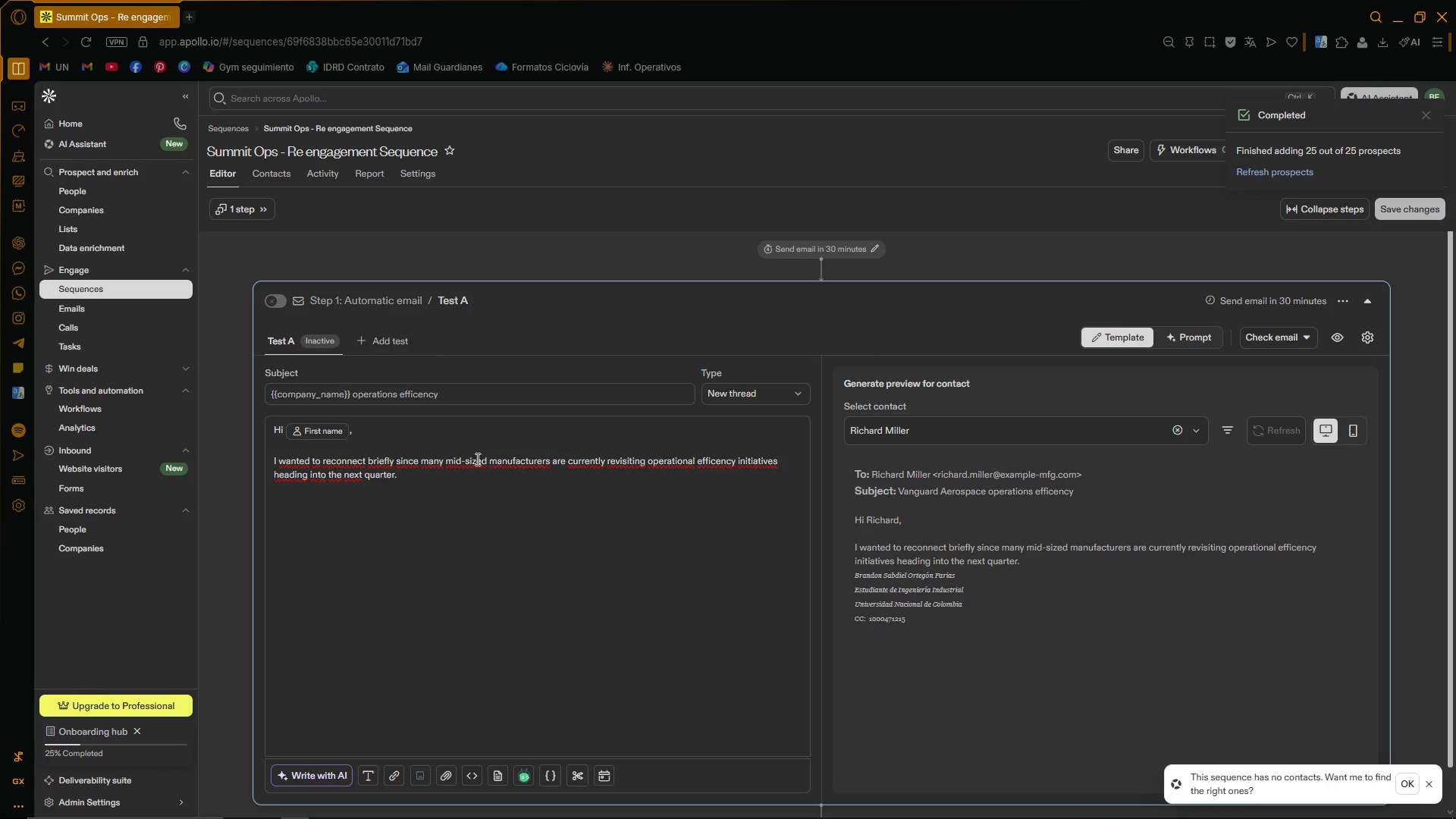 
wait(6.75)
 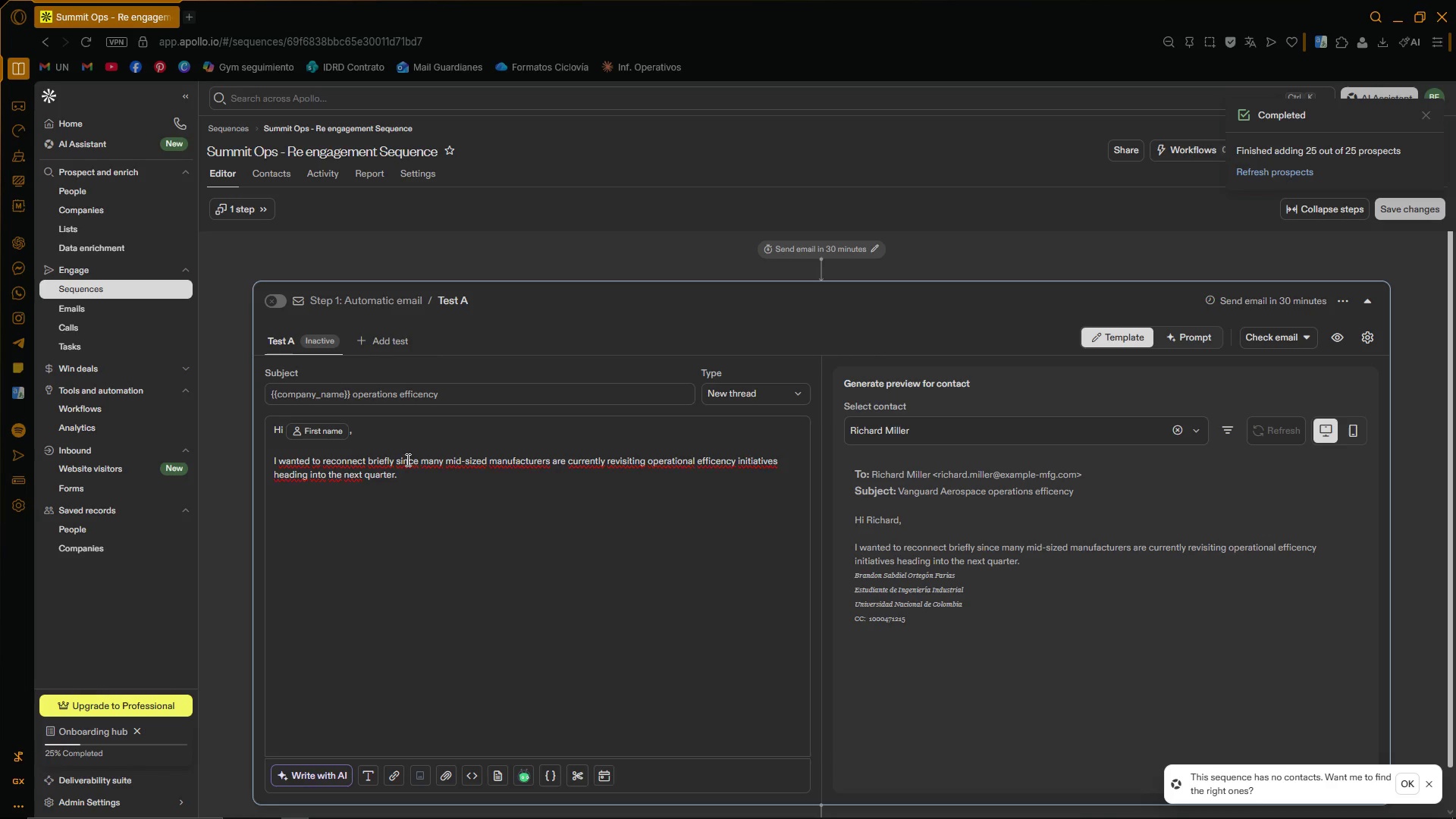 
left_click([566, 465])
 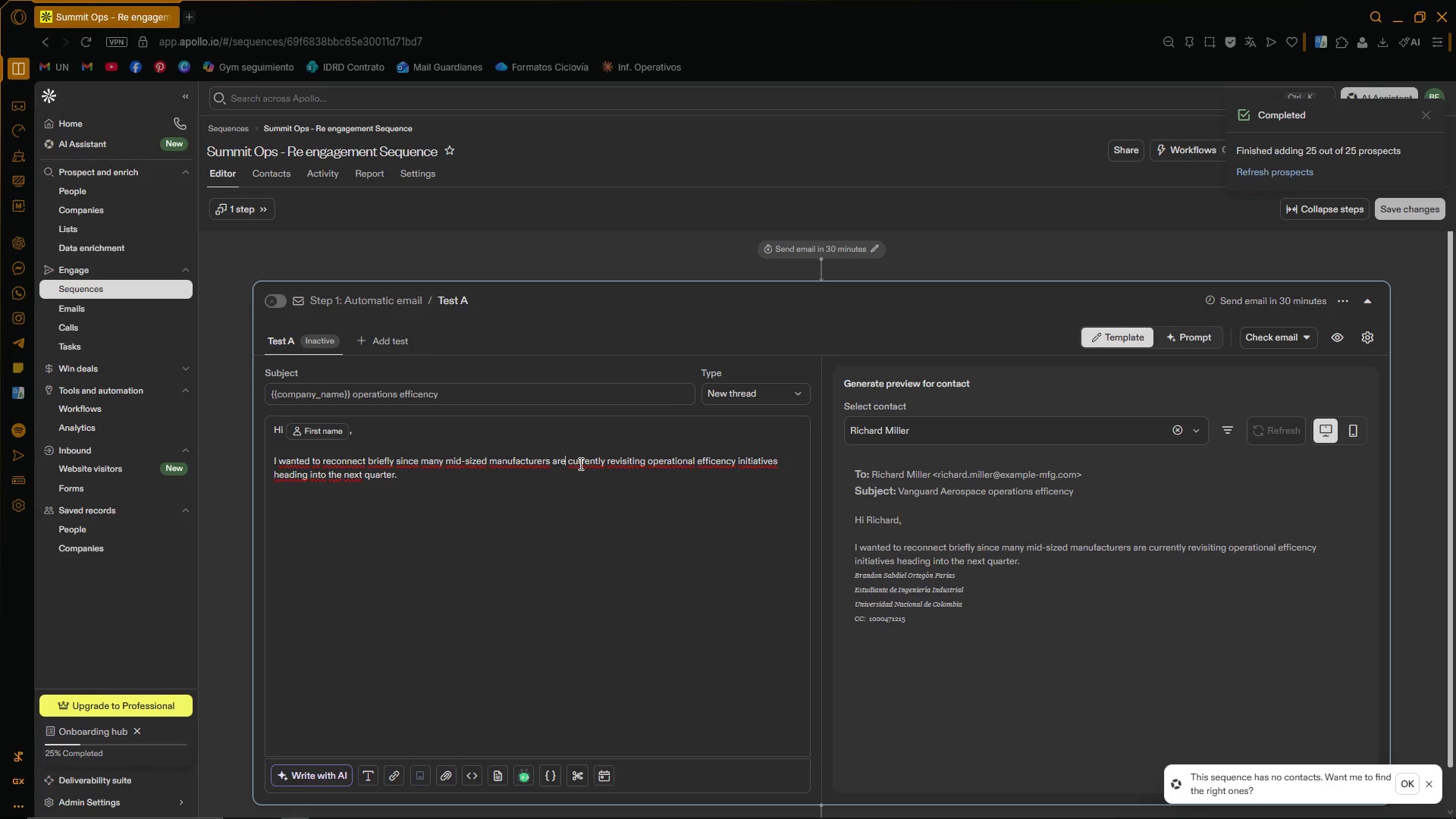 
left_click([605, 466])
 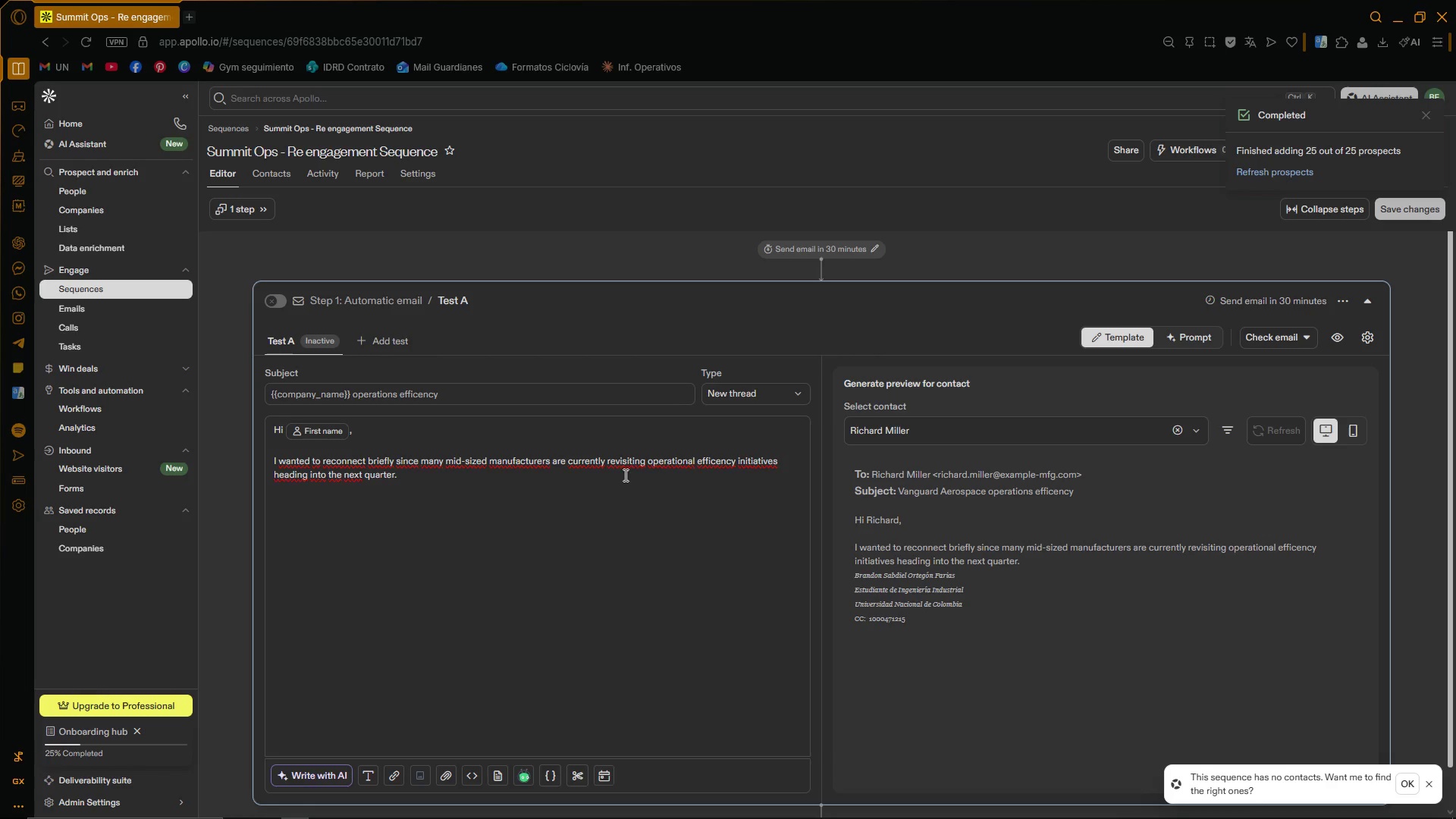 
left_click([643, 463])
 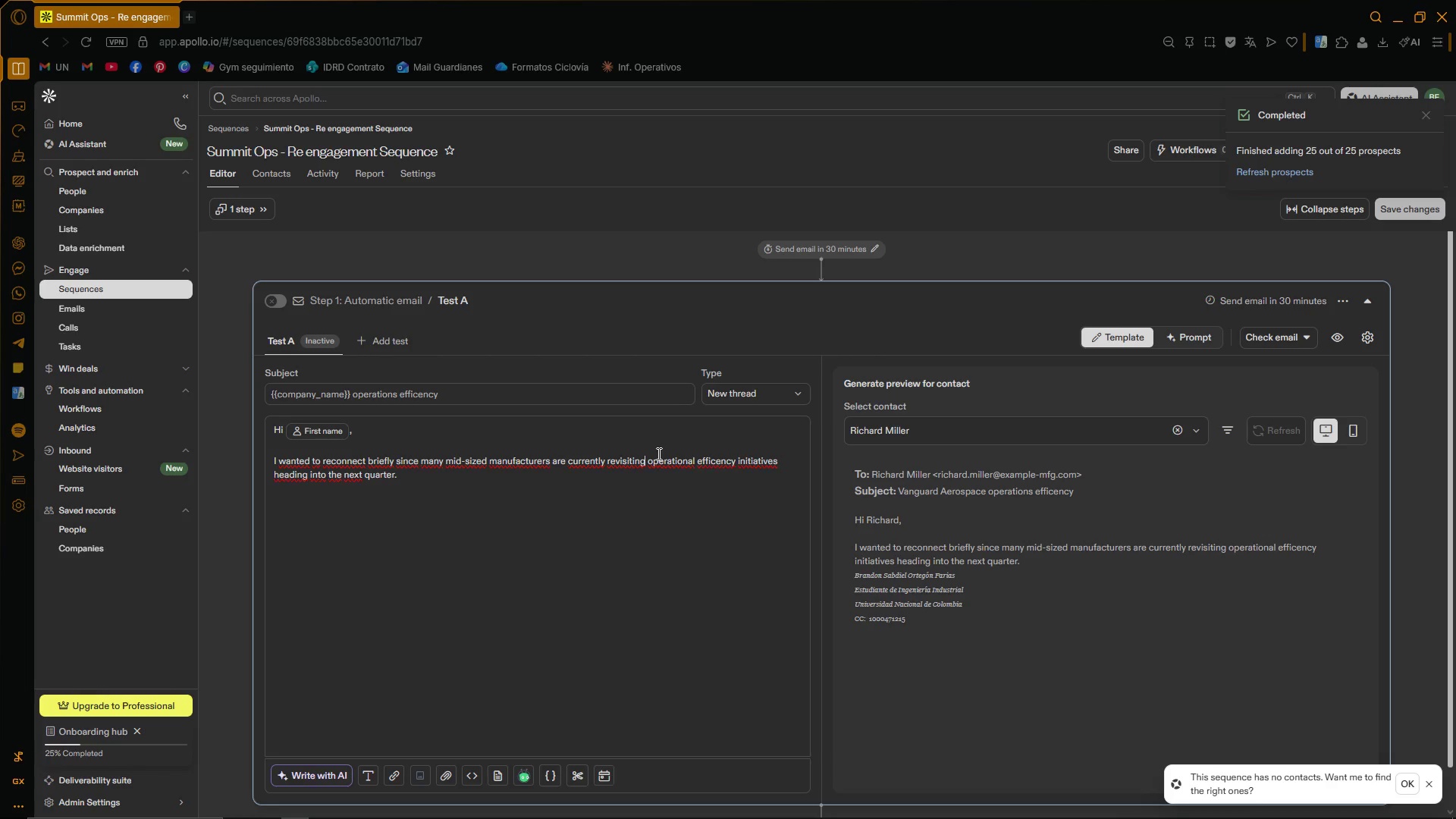 
wait(8.52)
 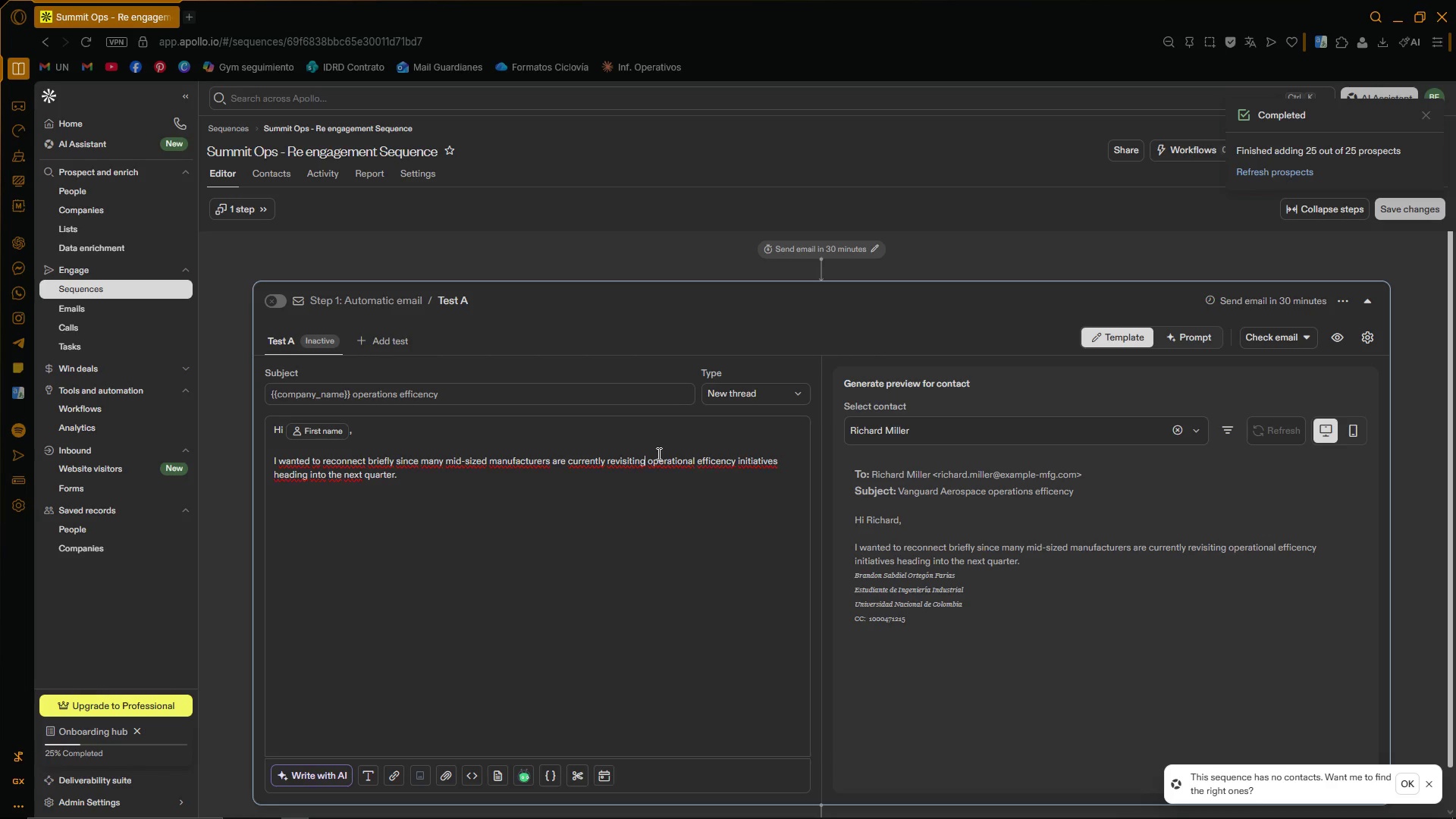 
left_click([762, 465])
 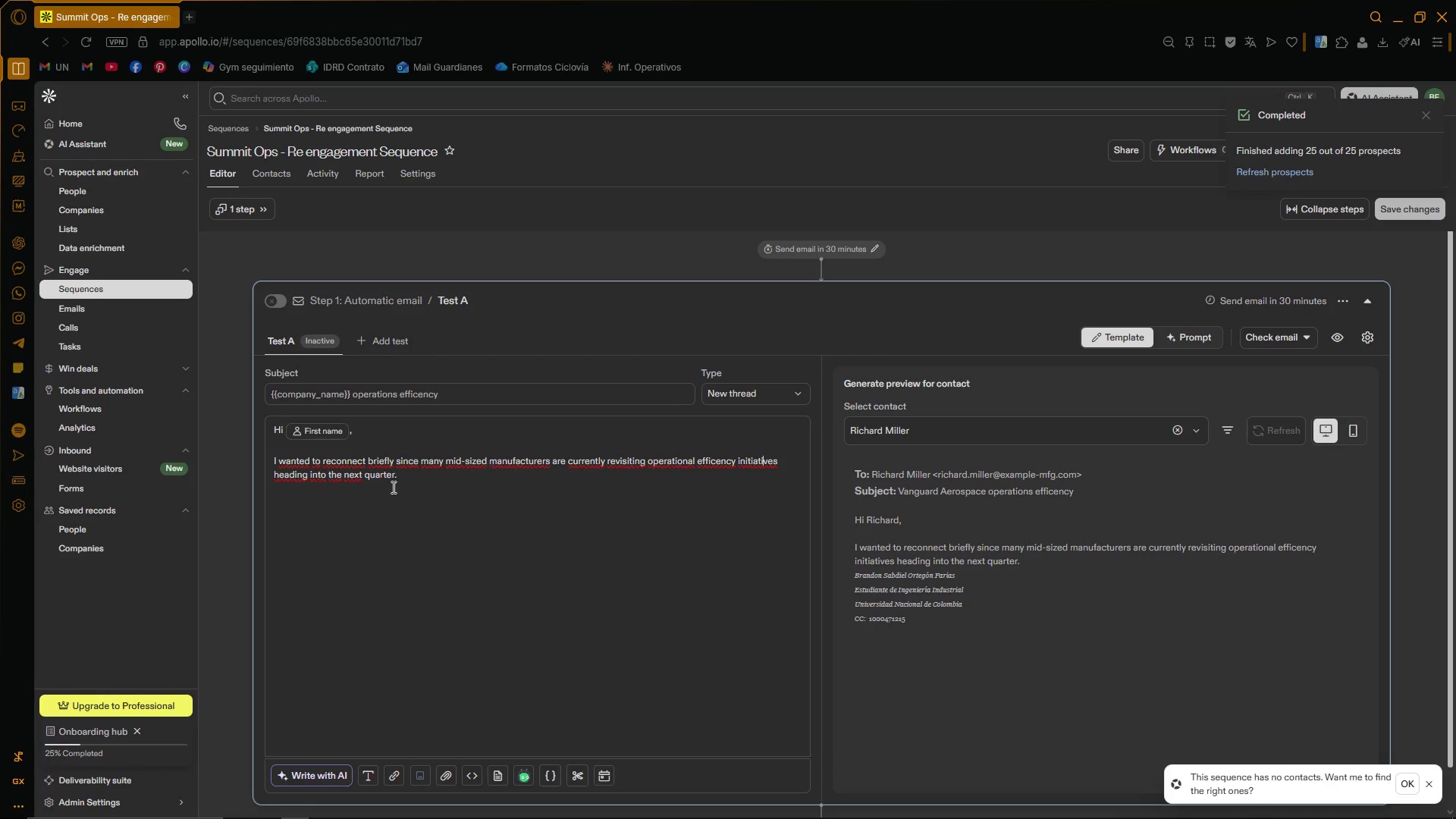 
left_click([416, 475])
 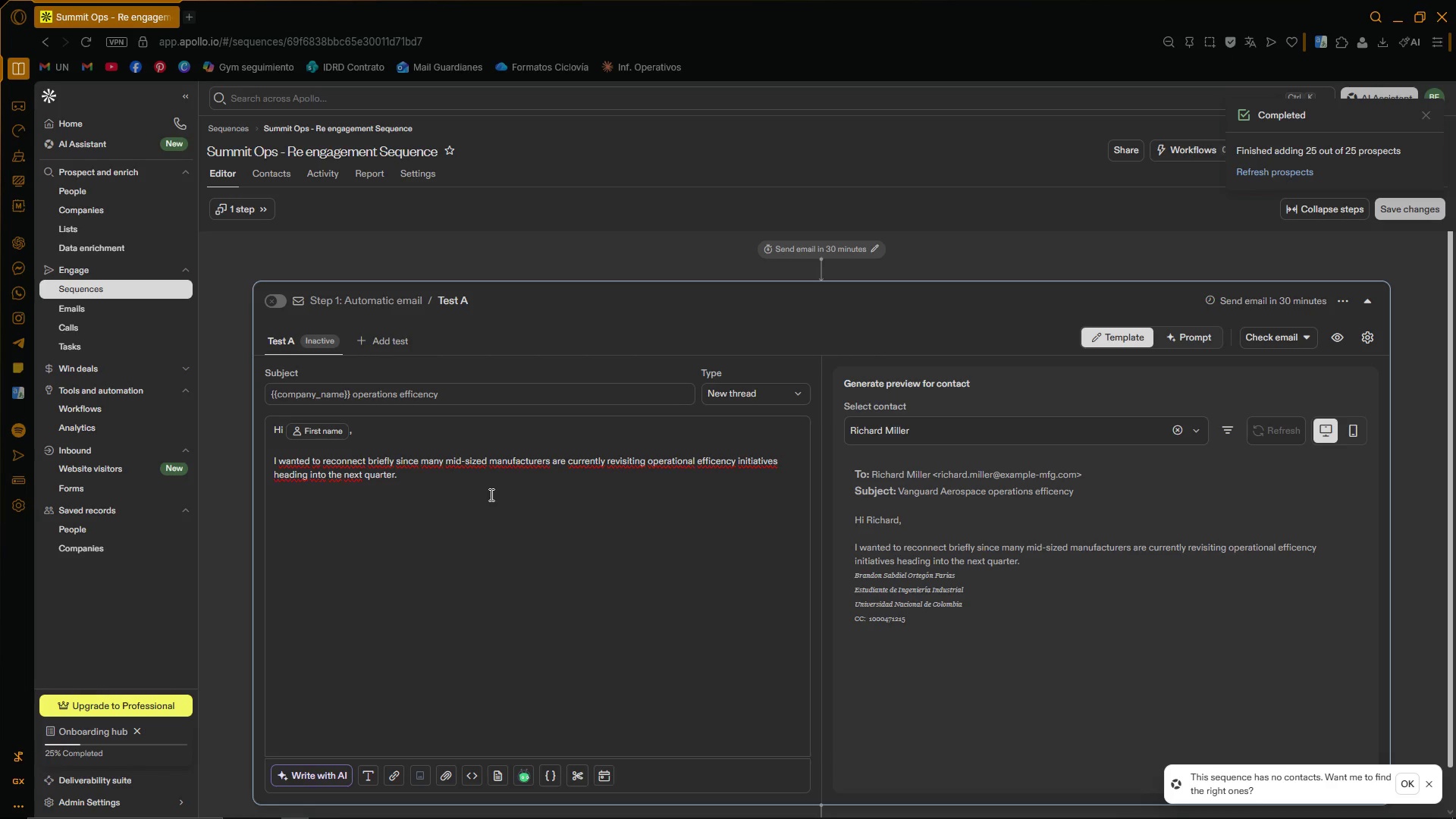 
key(Enter)
 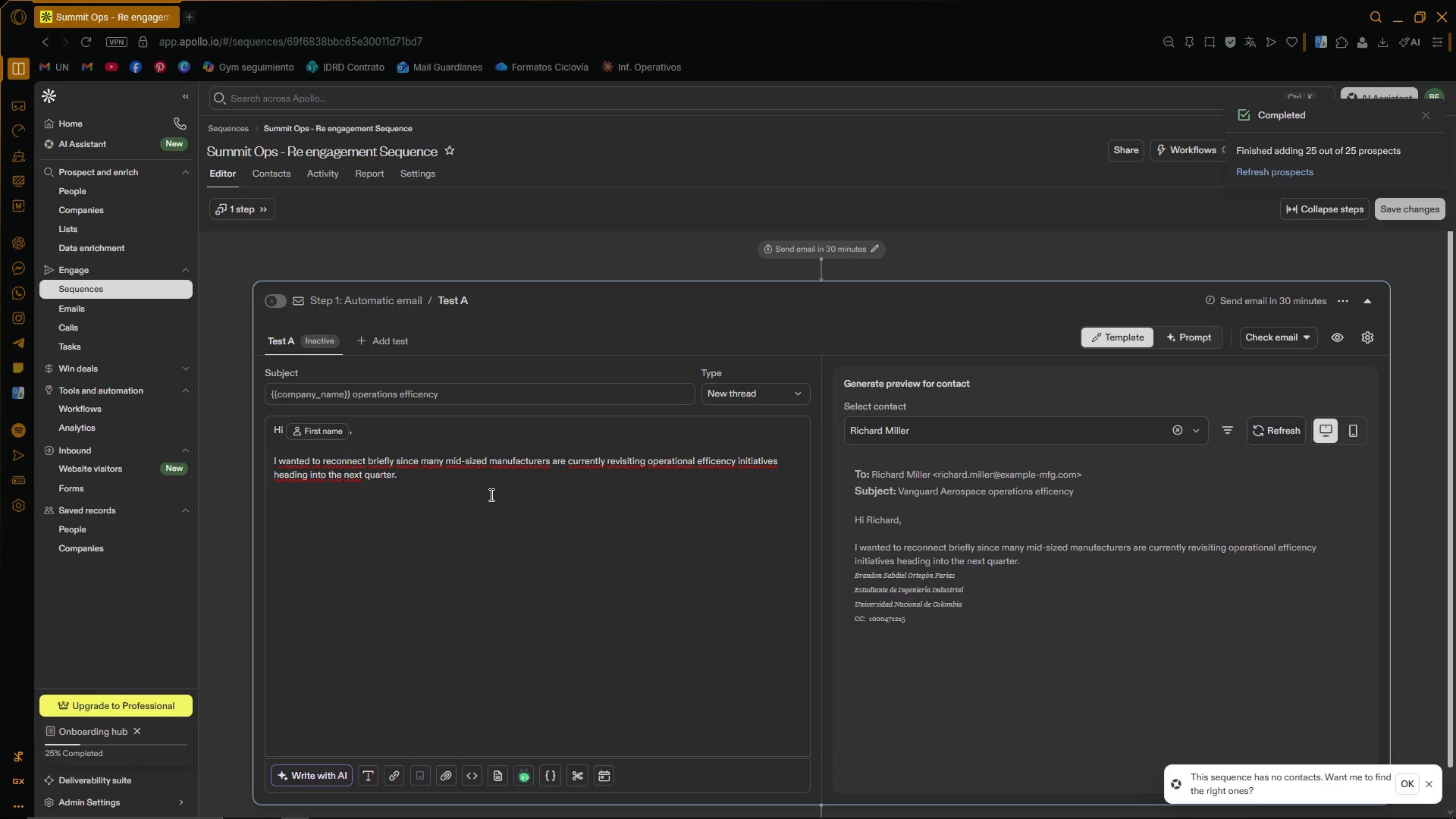 
key(Enter)
 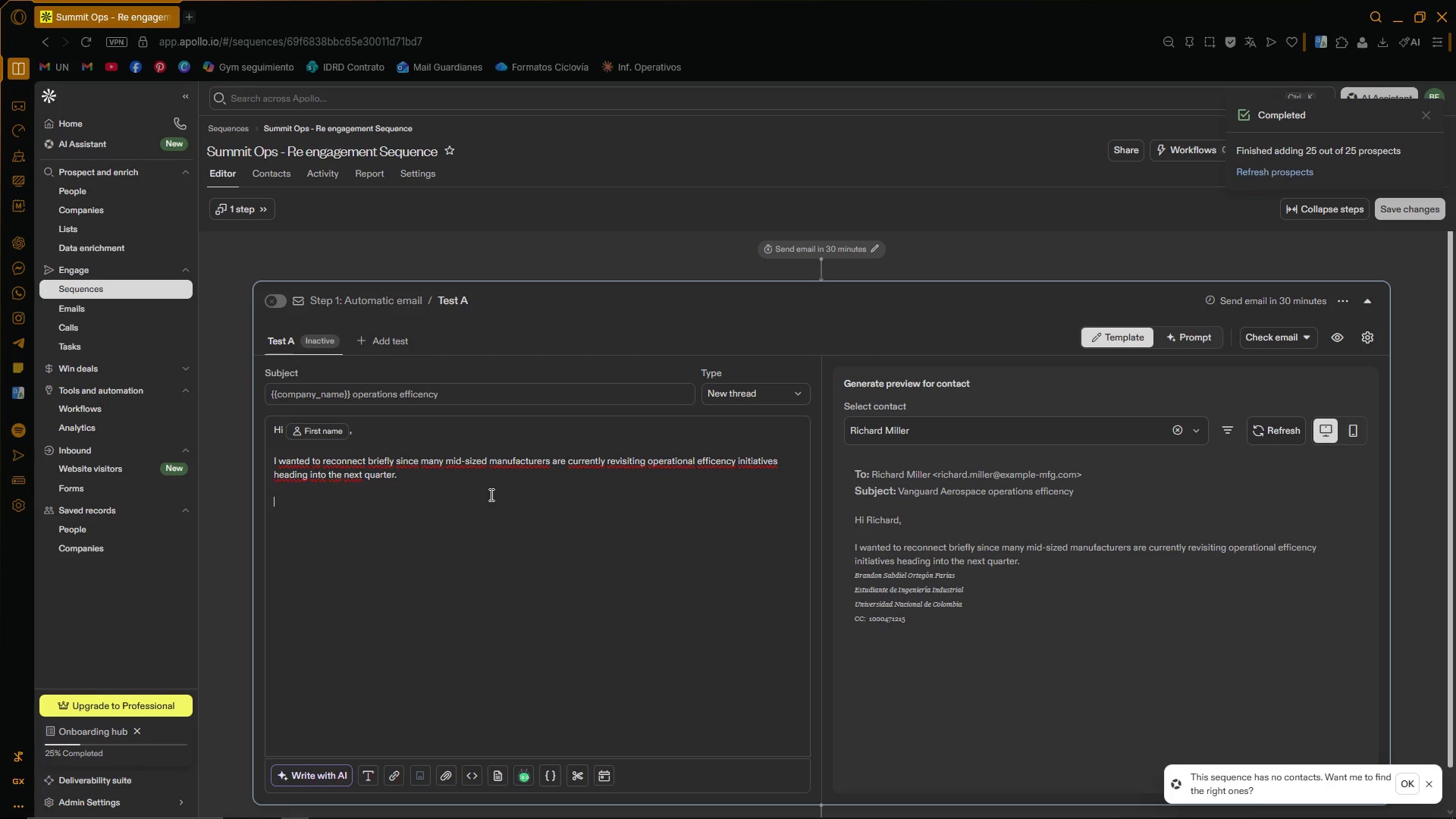 
type(At summit )
key(Backspace)
key(Backspace)
key(Backspace)
key(Backspace)
key(Backspace)
key(Backspace)
key(Backspace)
type(Summit Operations H)
key(Backspace)
type(Group, we[ve been helping opeart)
key(Backspace)
key(Backspace)
key(Backspace)
key(Backspace)
 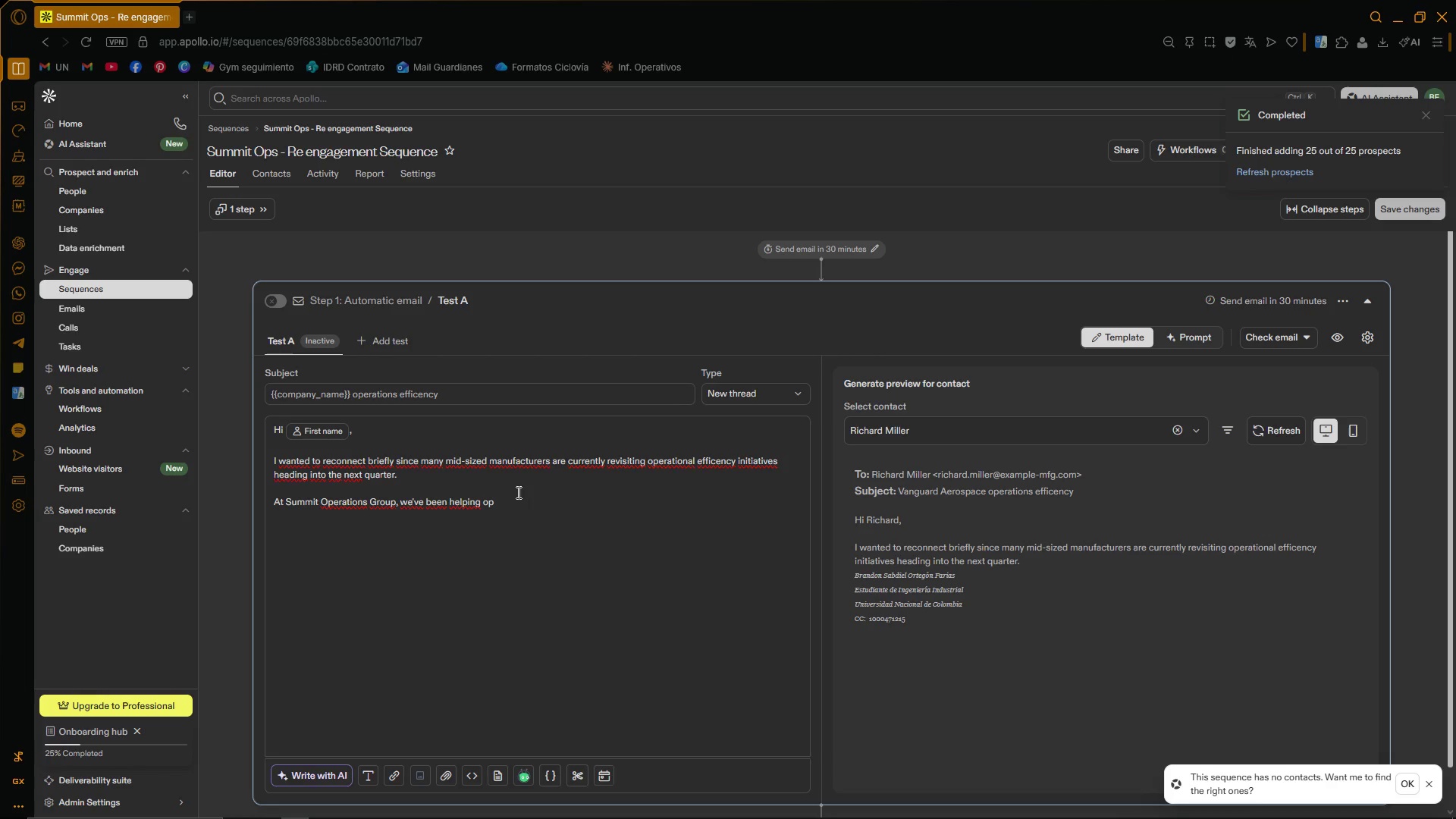 
type(erations teams if)
key(Backspace)
type(dentify small process )
 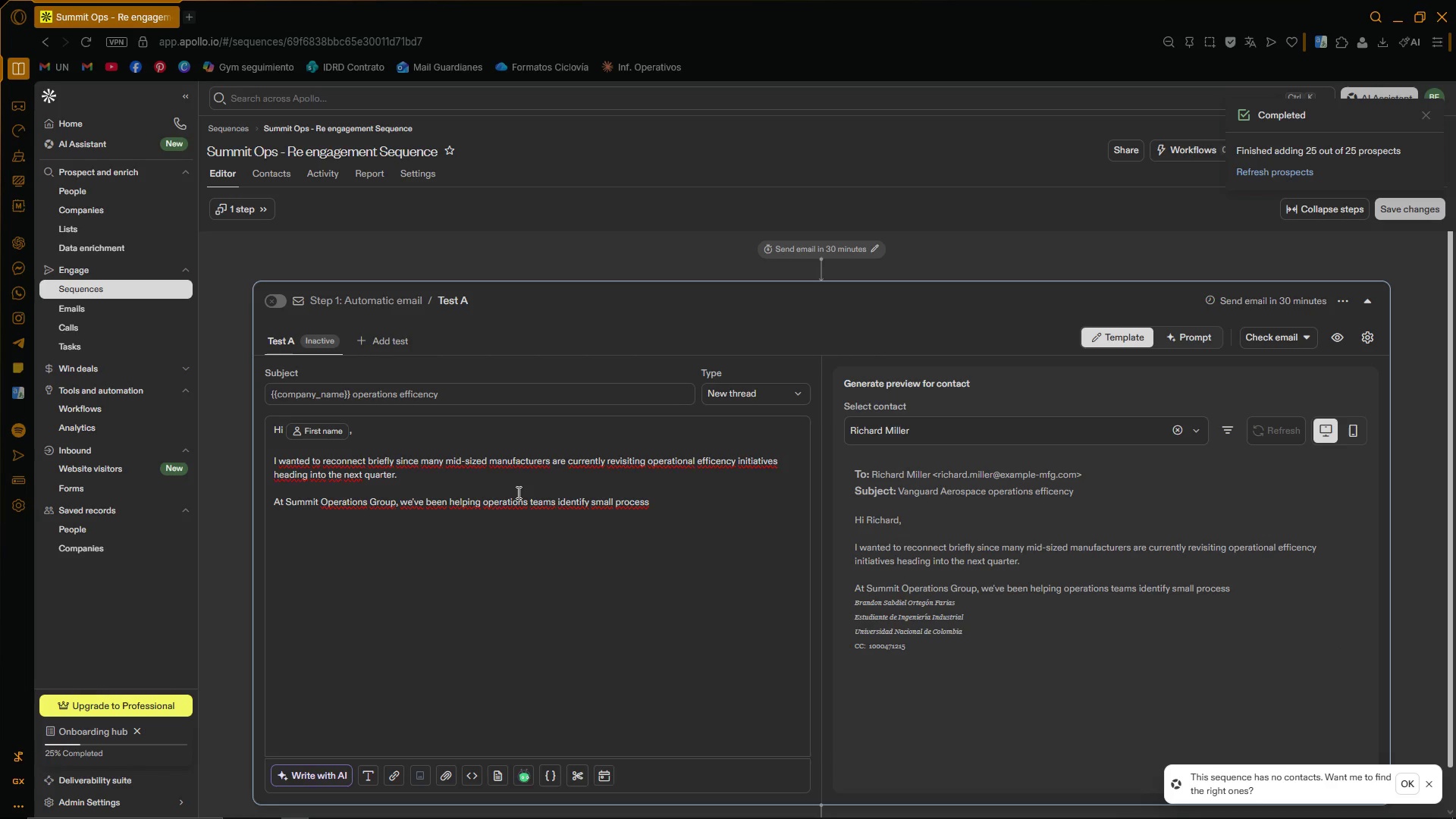 
type(bottlenecks production, )
 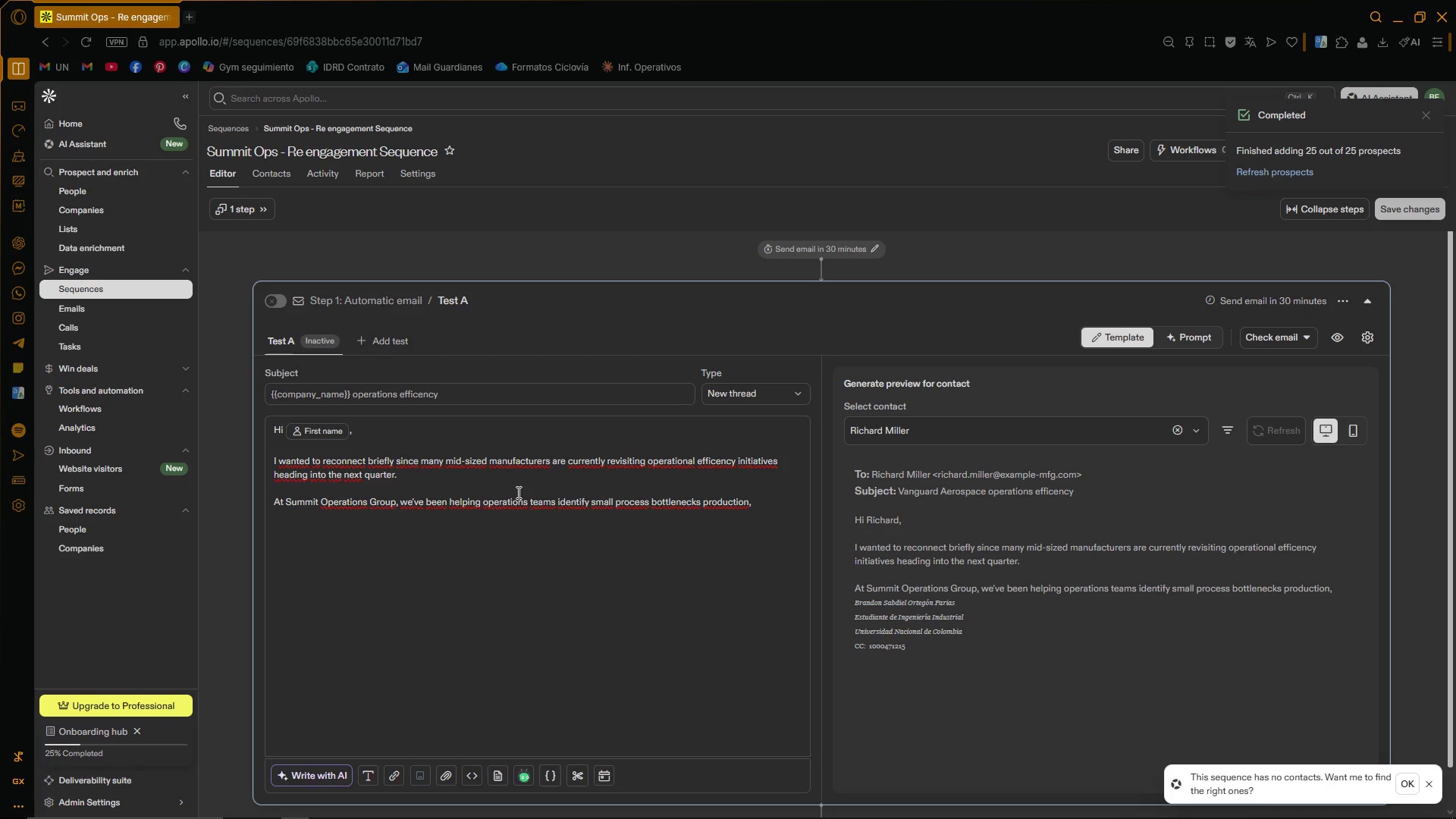 
type(and supplier coordination.)
 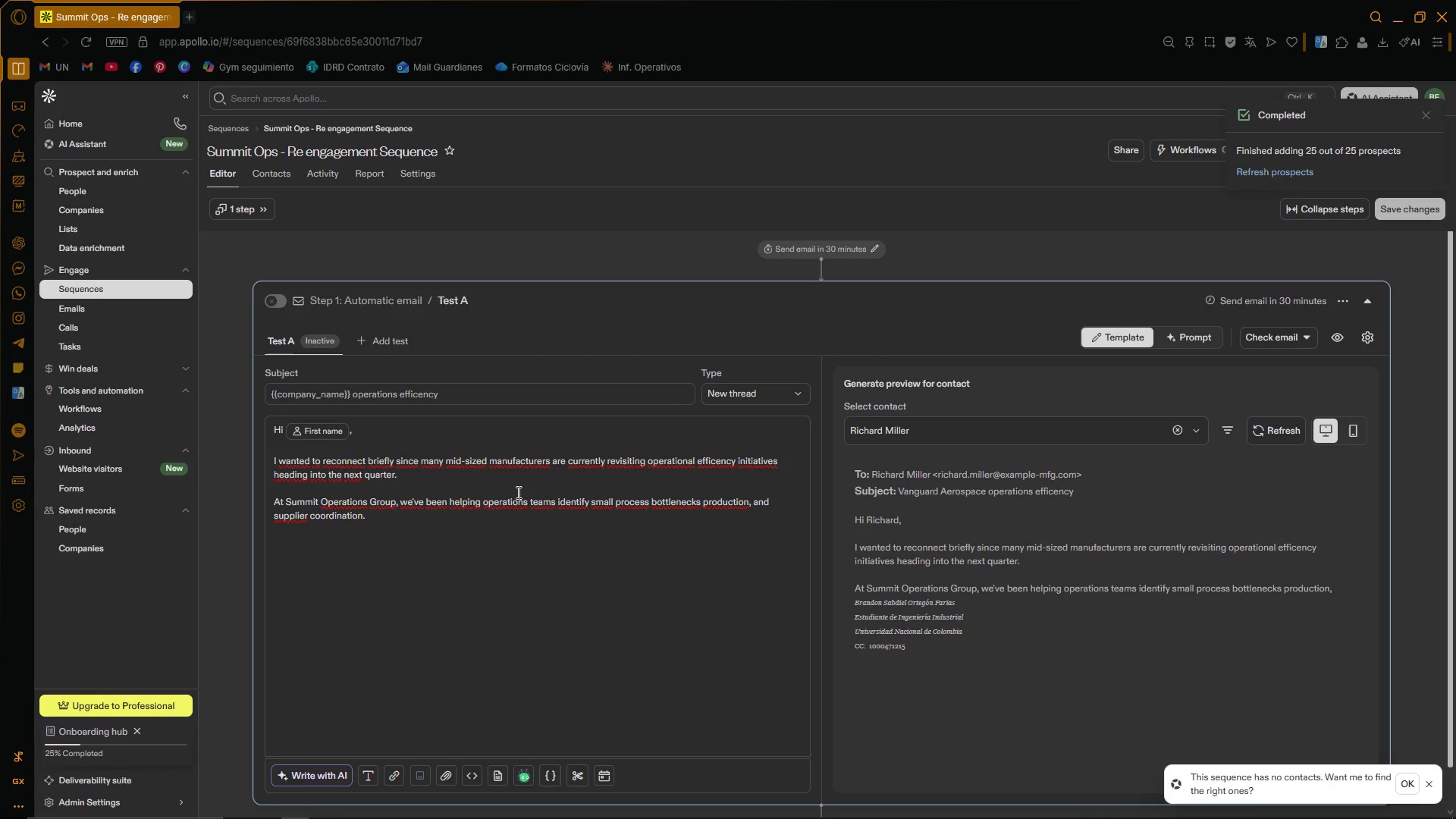 
key(Enter)
 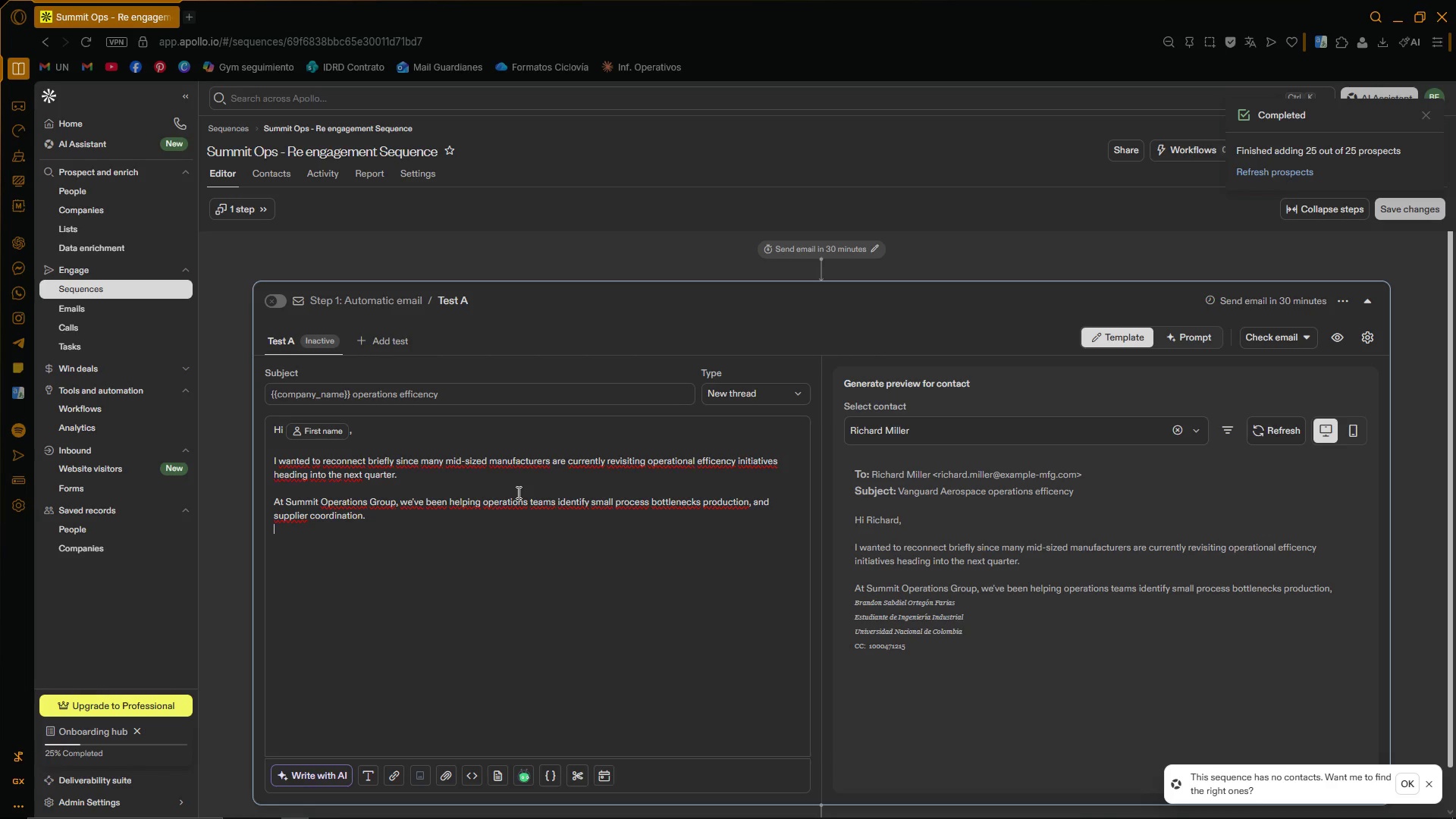 
key(Enter)
 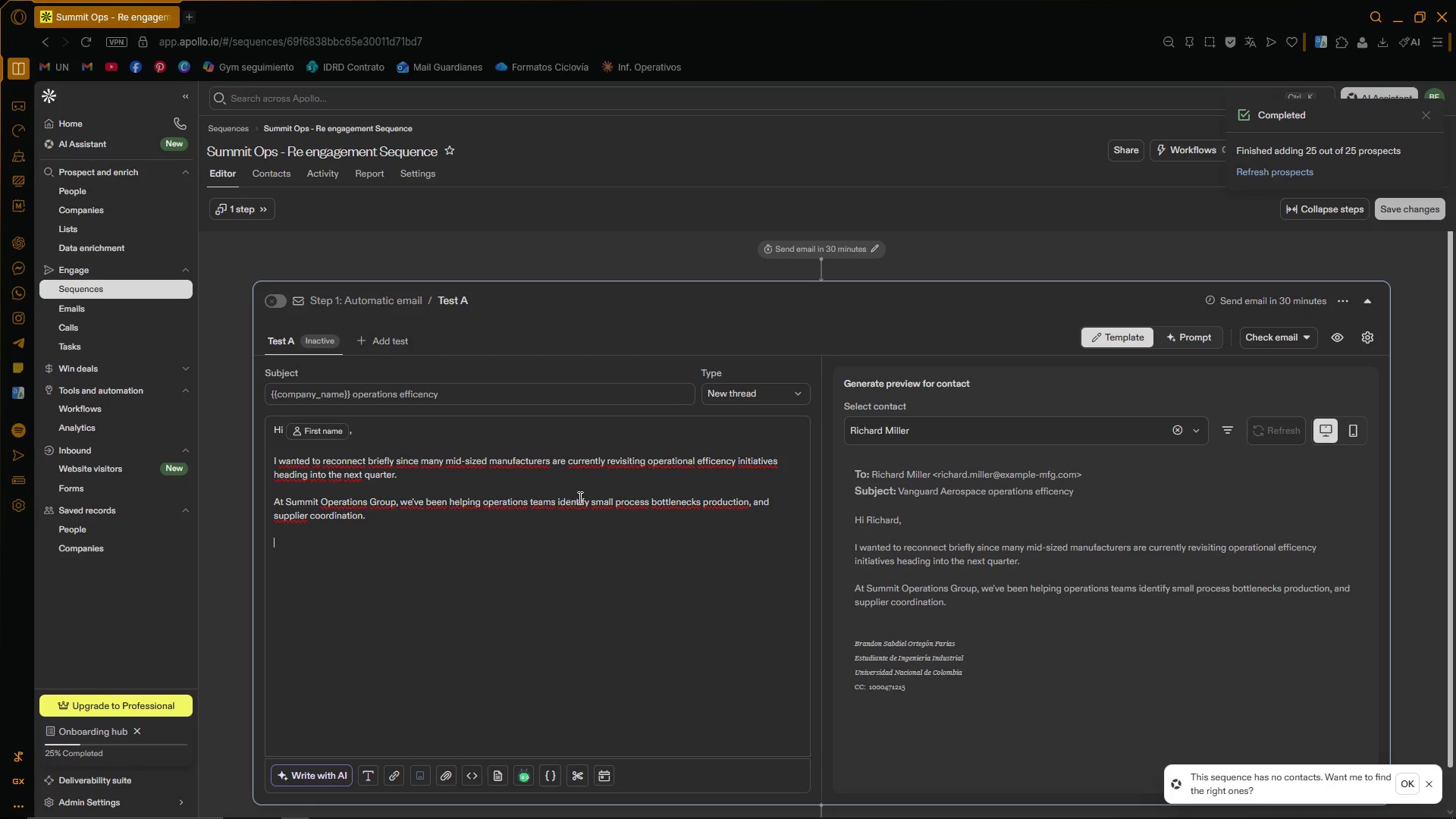 
wait(17.11)
 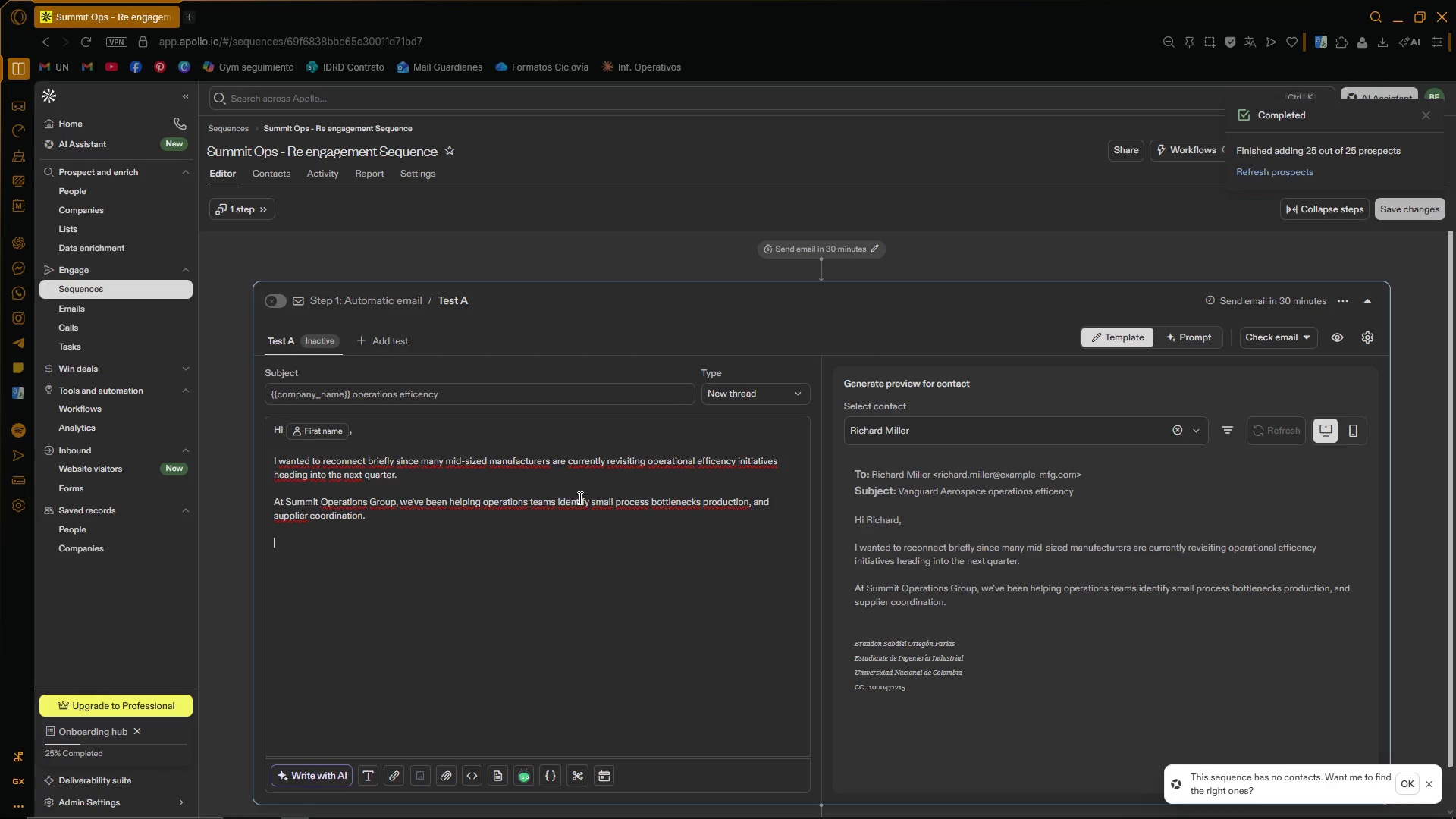 
type(Not sure if this is currently a priority ay)
key(Backspace)
type(t ''company_nacem)
key(Backspace)
key(Backspace)
key(Backspace)
type(me)
 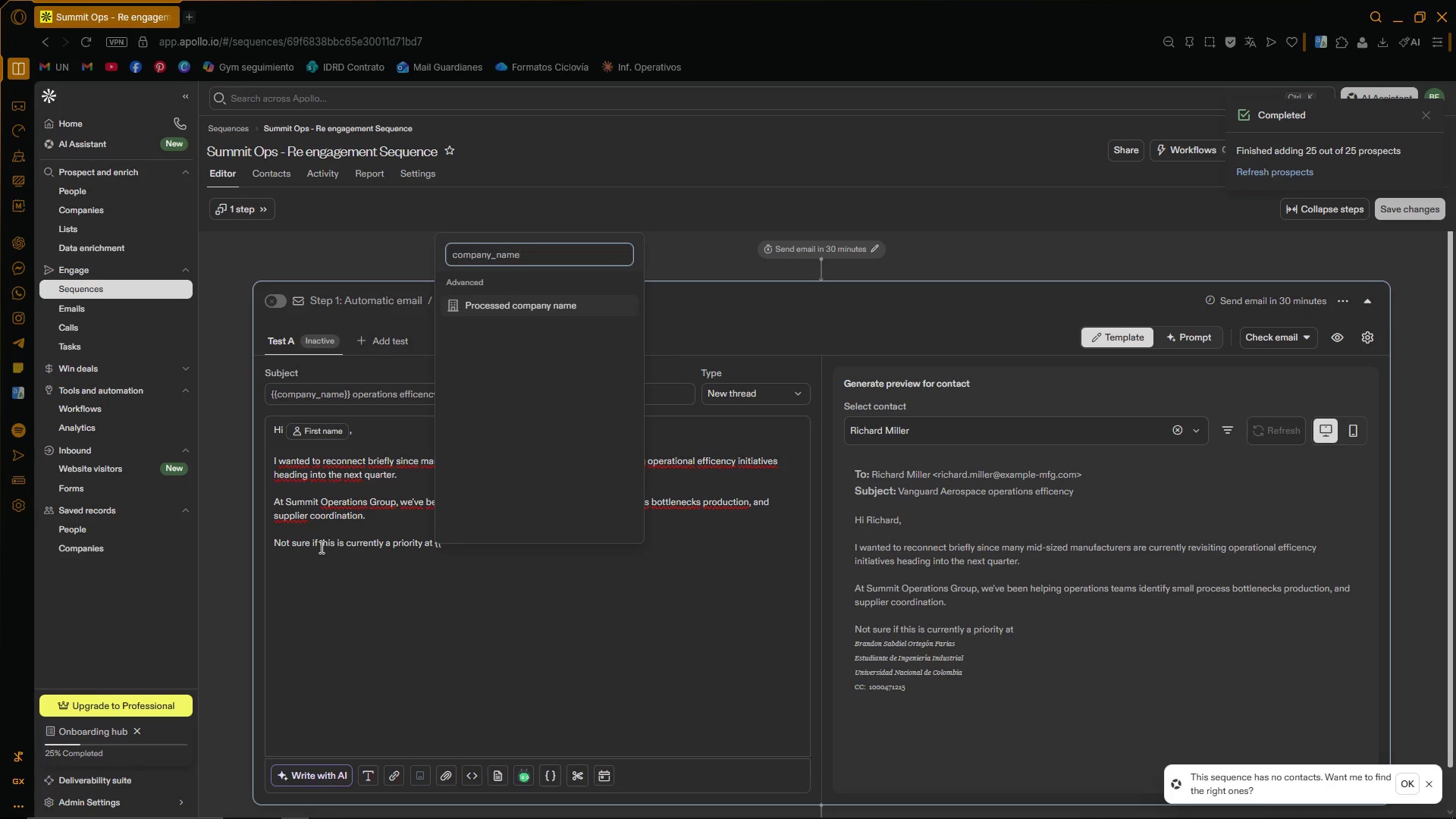 
left_click([514, 302])
 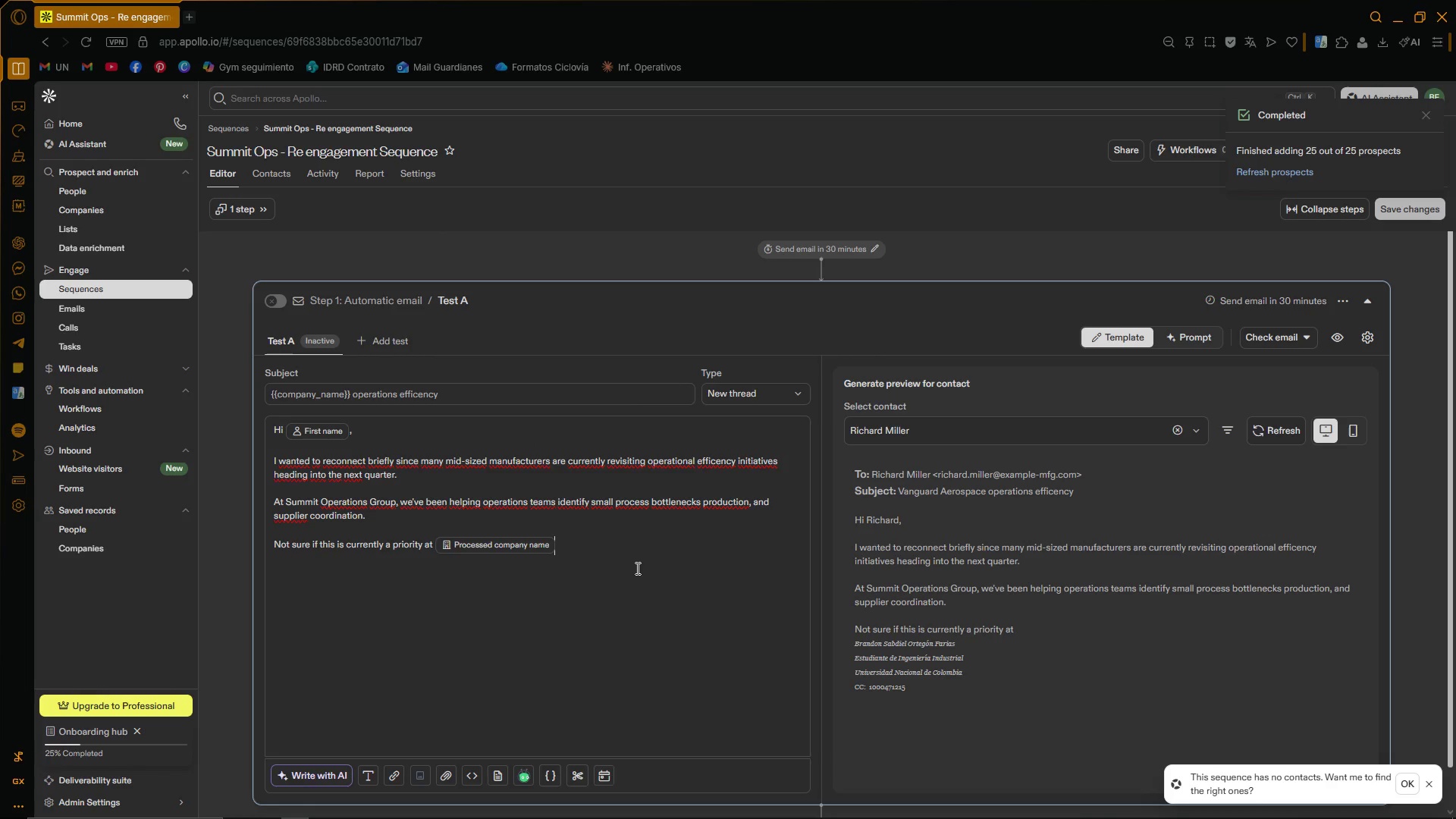 
left_click([638, 562])
 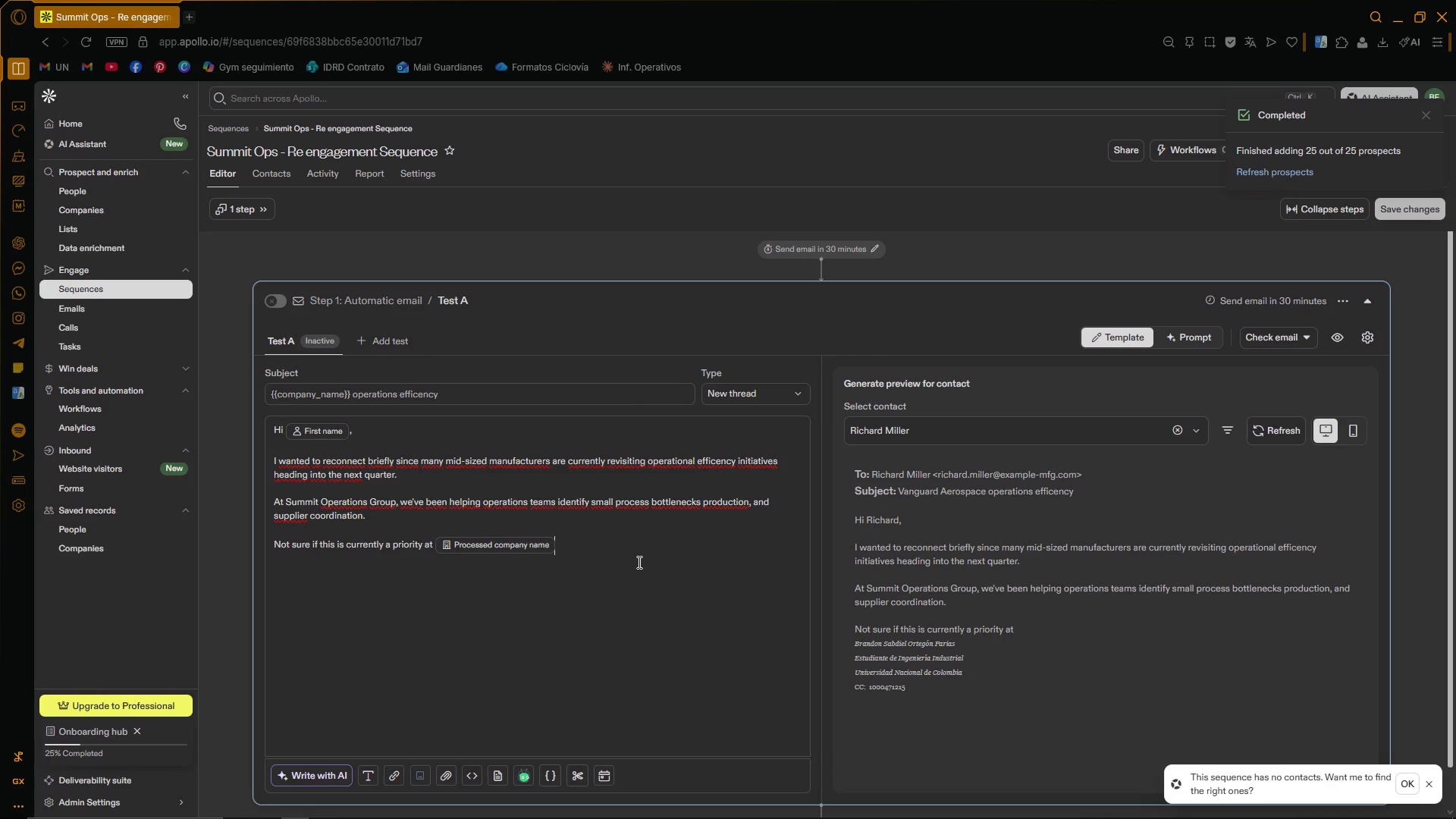 
key(Space)
 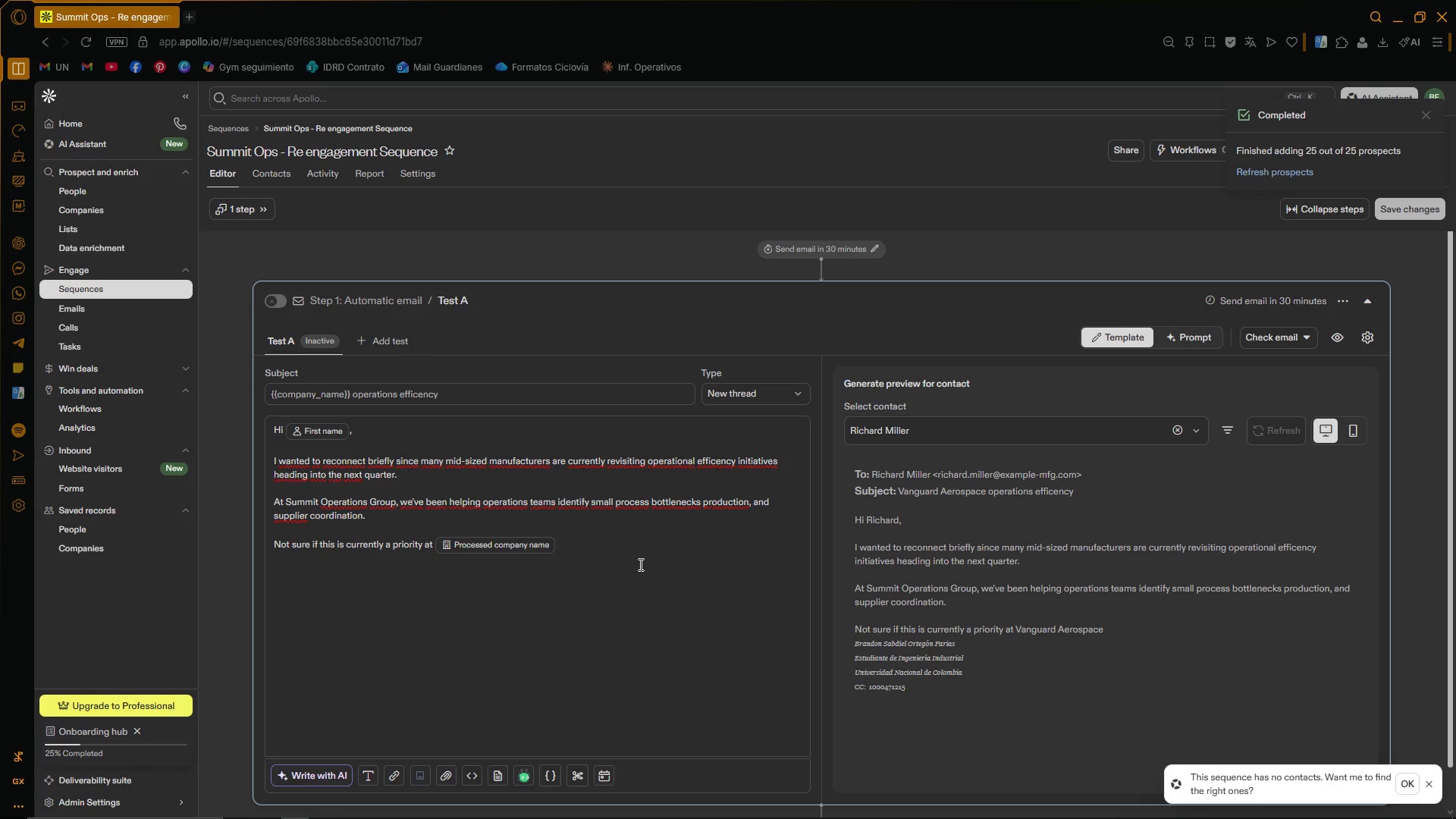 
wait(23.94)
 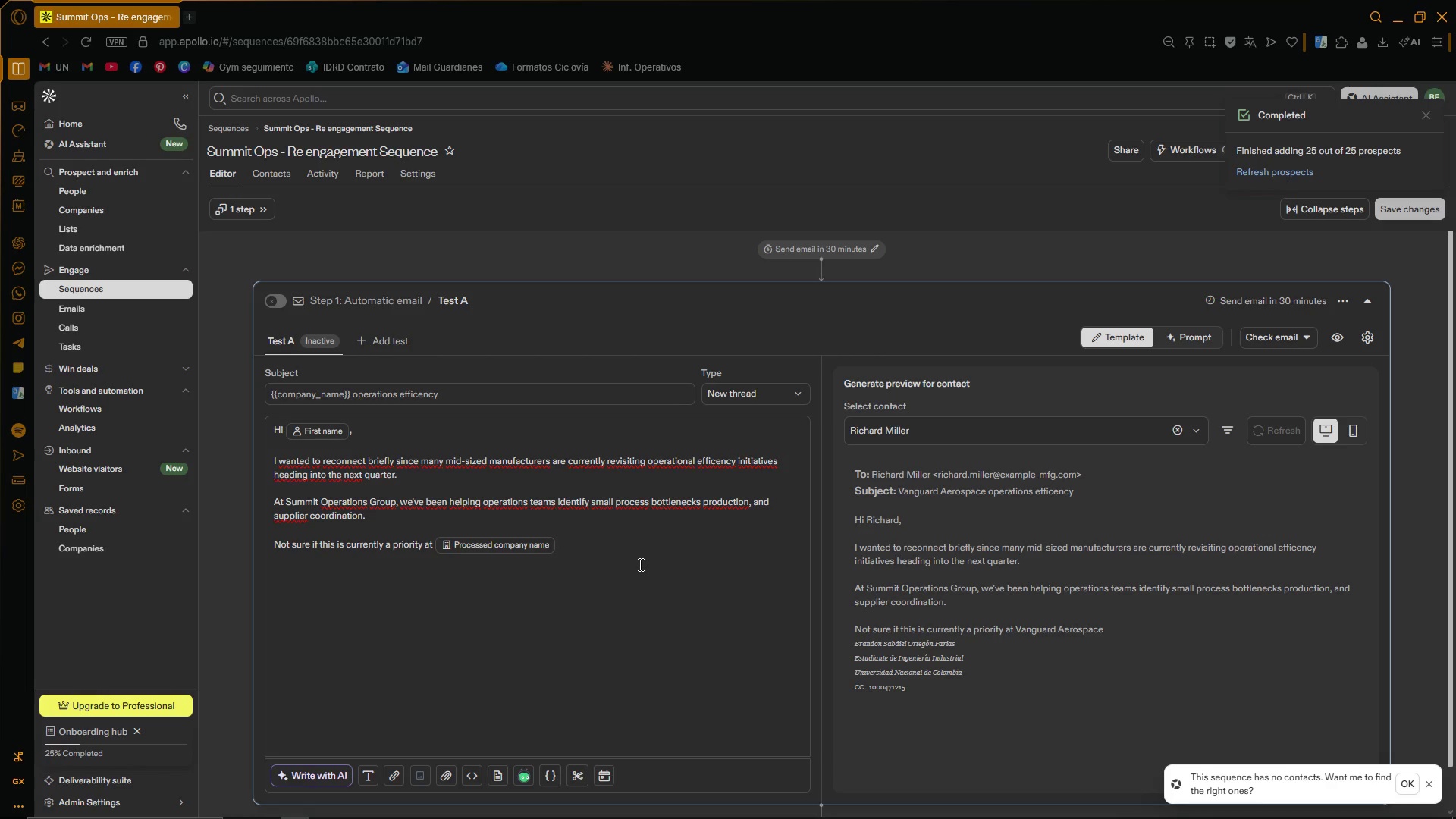 
key(Backspace)
type(, but I[d be happy to share a few quick observations during a short 15-minute Ed)
key(Backspace)
type(fficency )
 